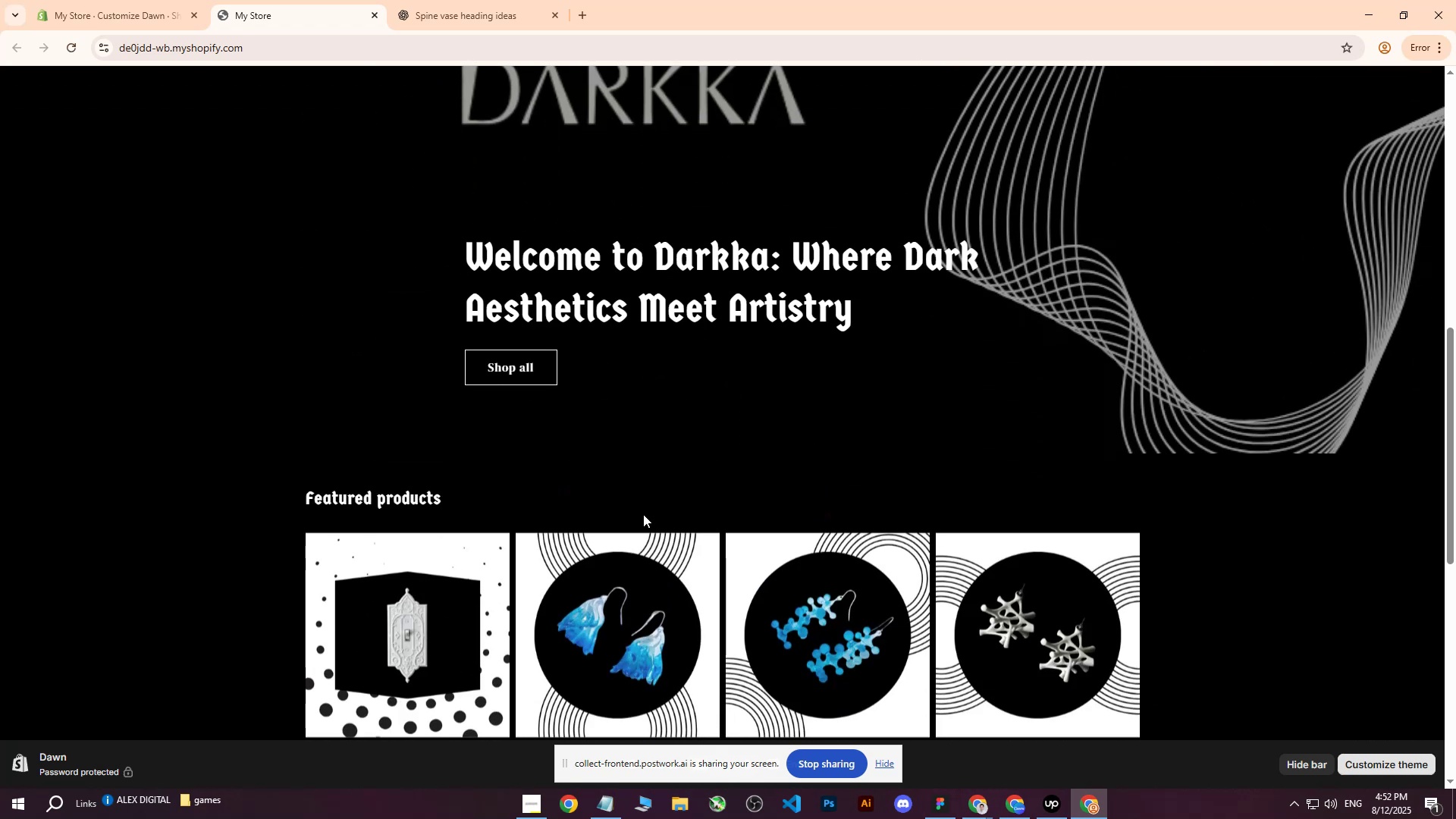 
scroll: coordinate [646, 512], scroll_direction: up, amount: 4.0
 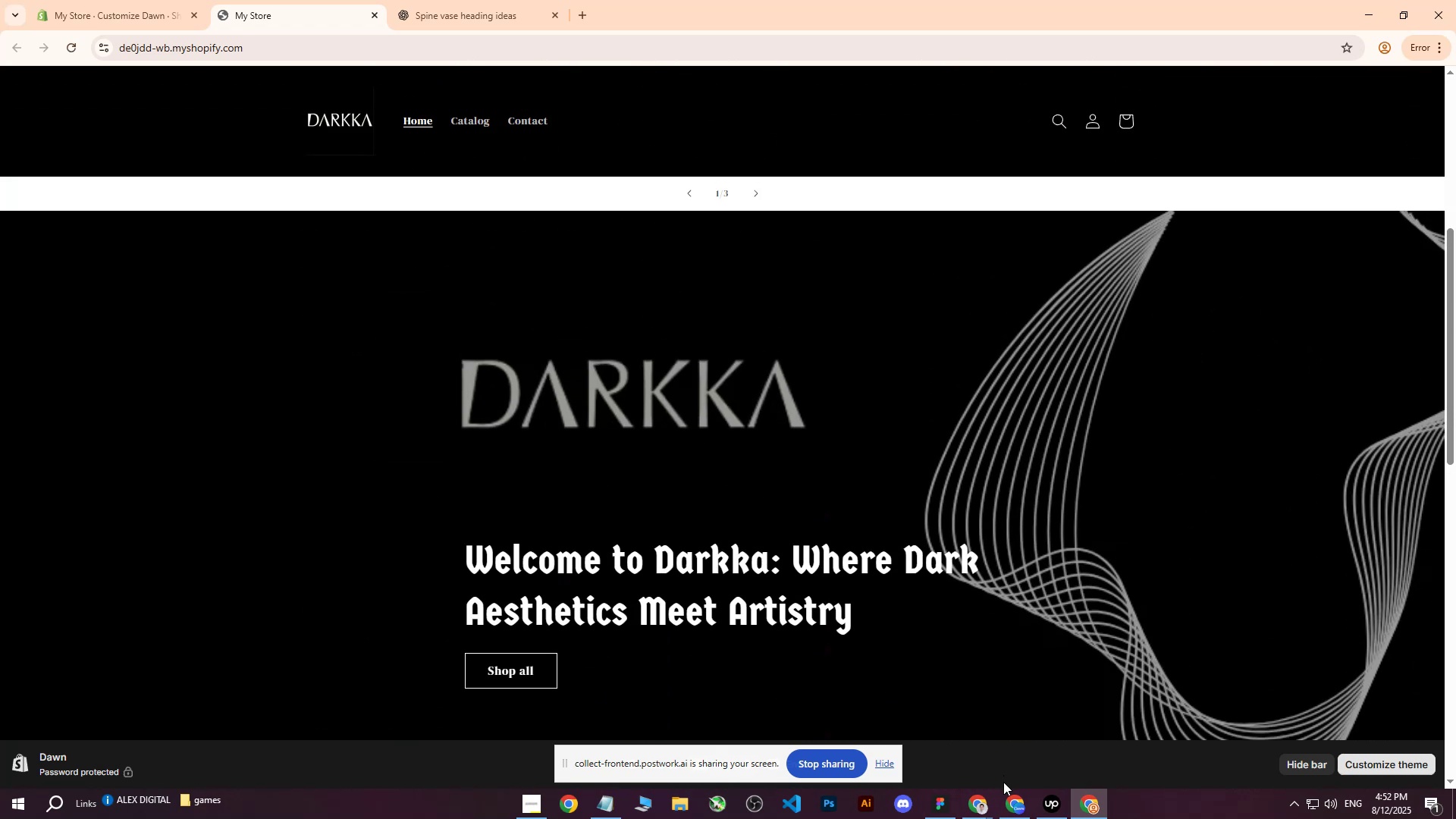 
left_click([977, 811])
 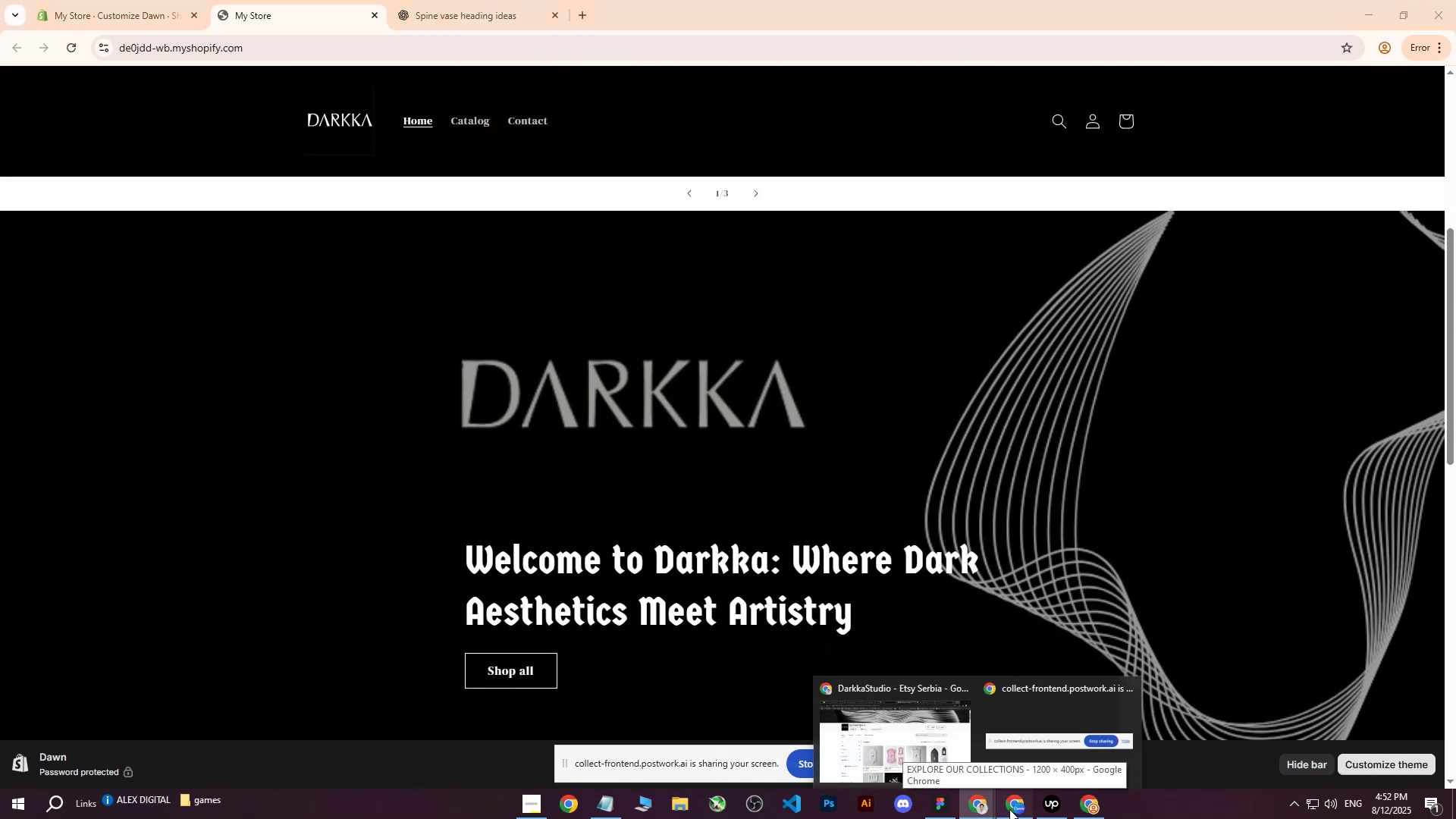 
left_click([1009, 809])
 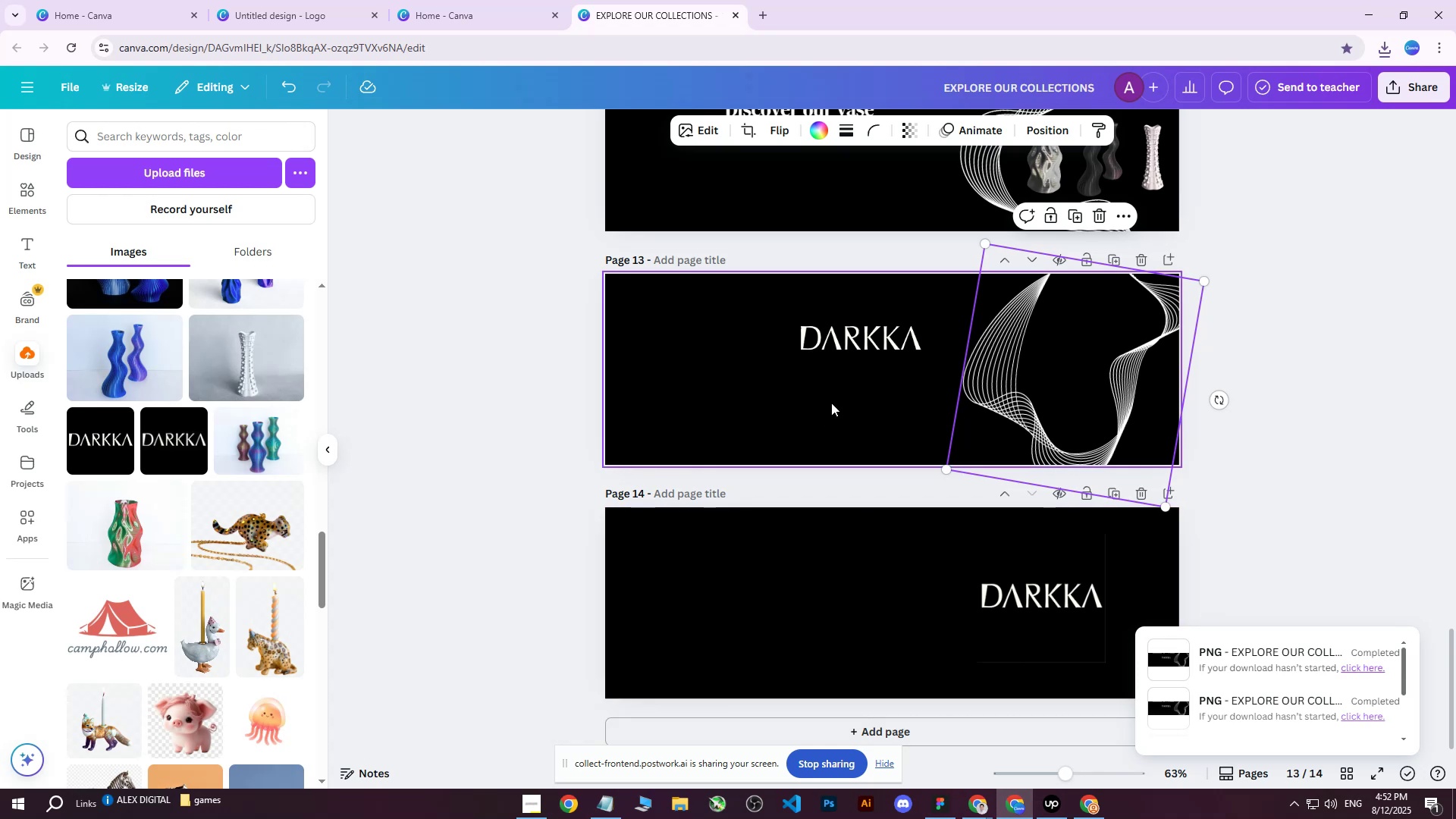 
left_click([845, 344])
 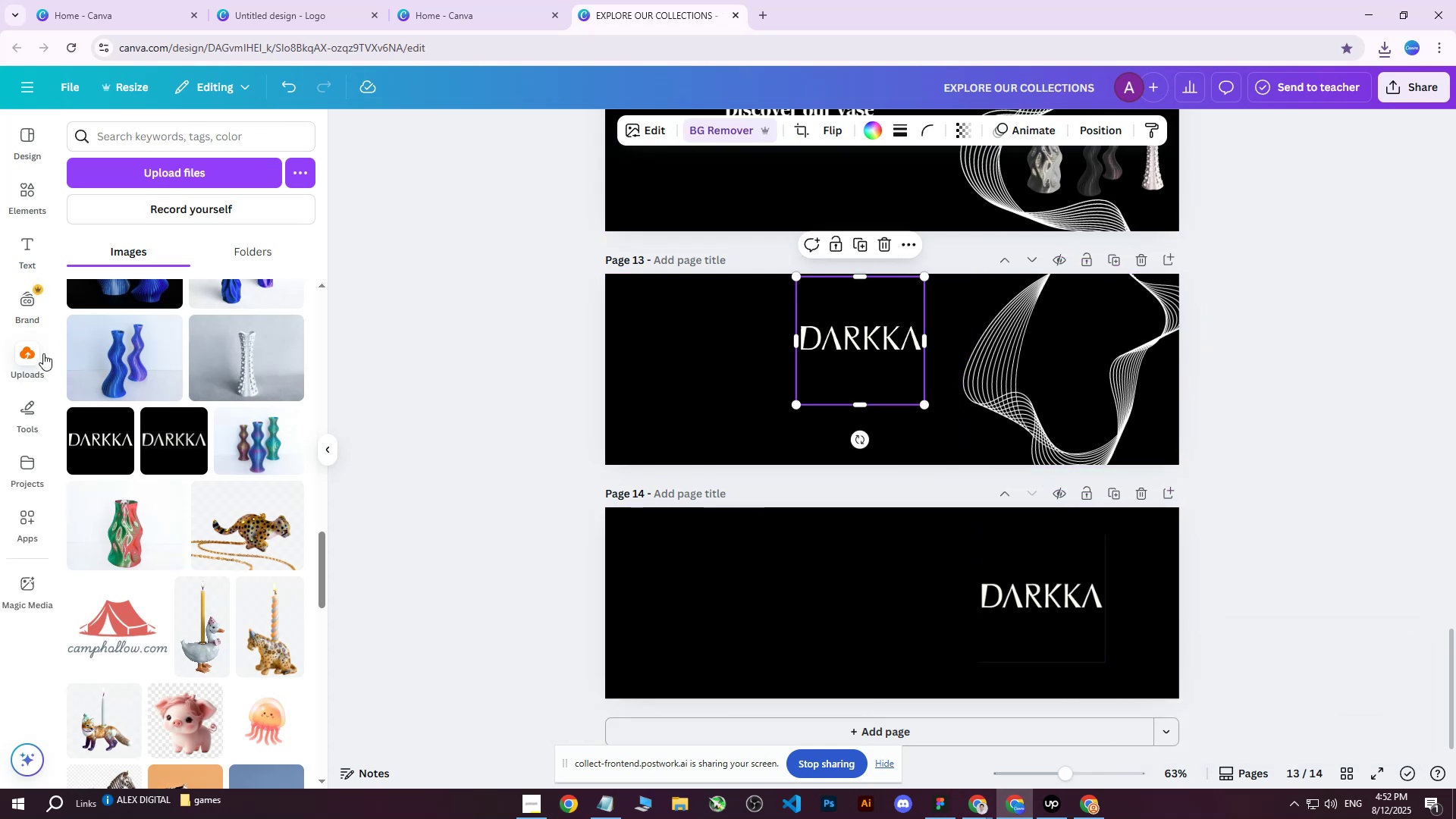 
left_click([22, 245])
 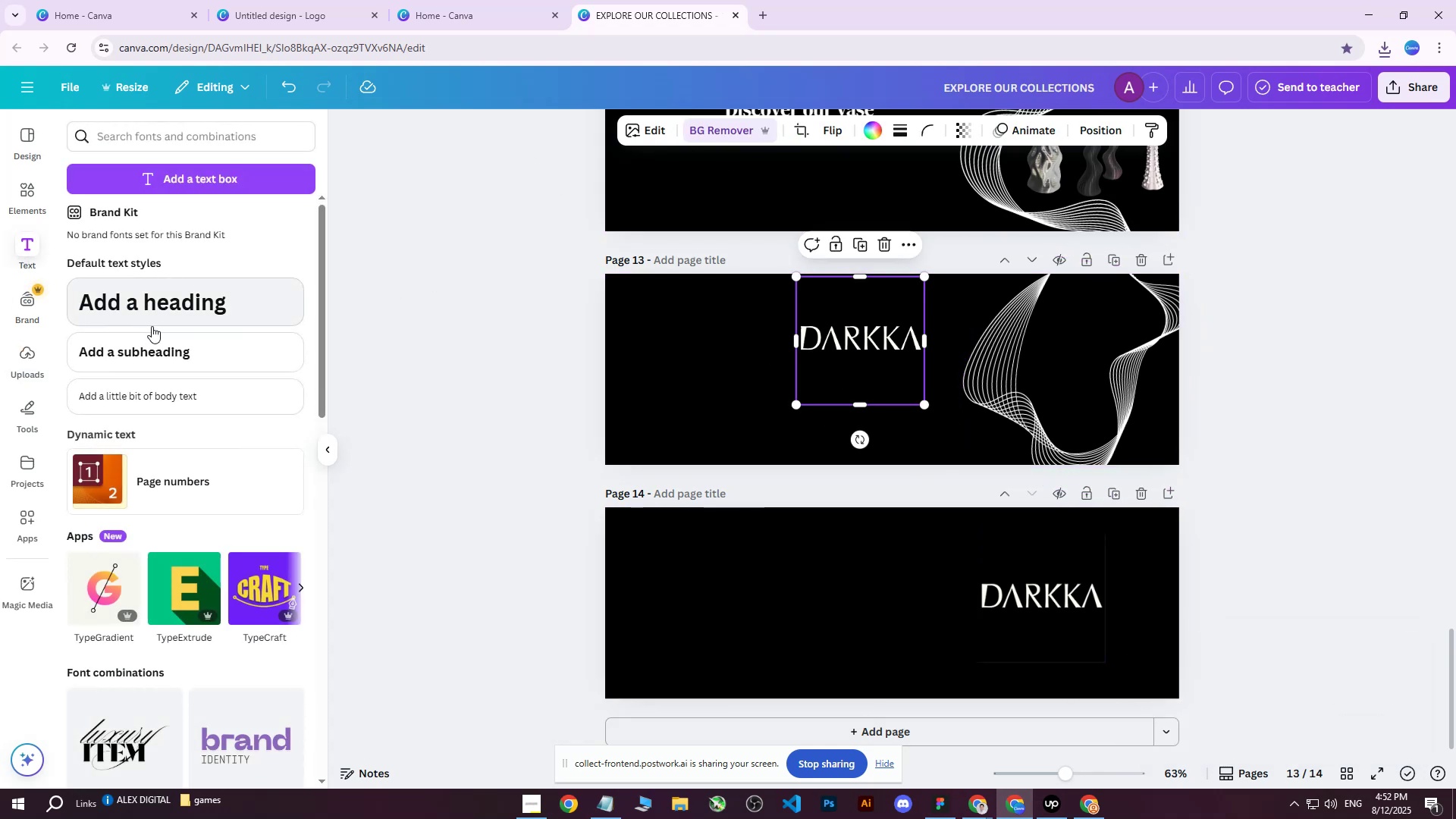 
left_click([159, 351])
 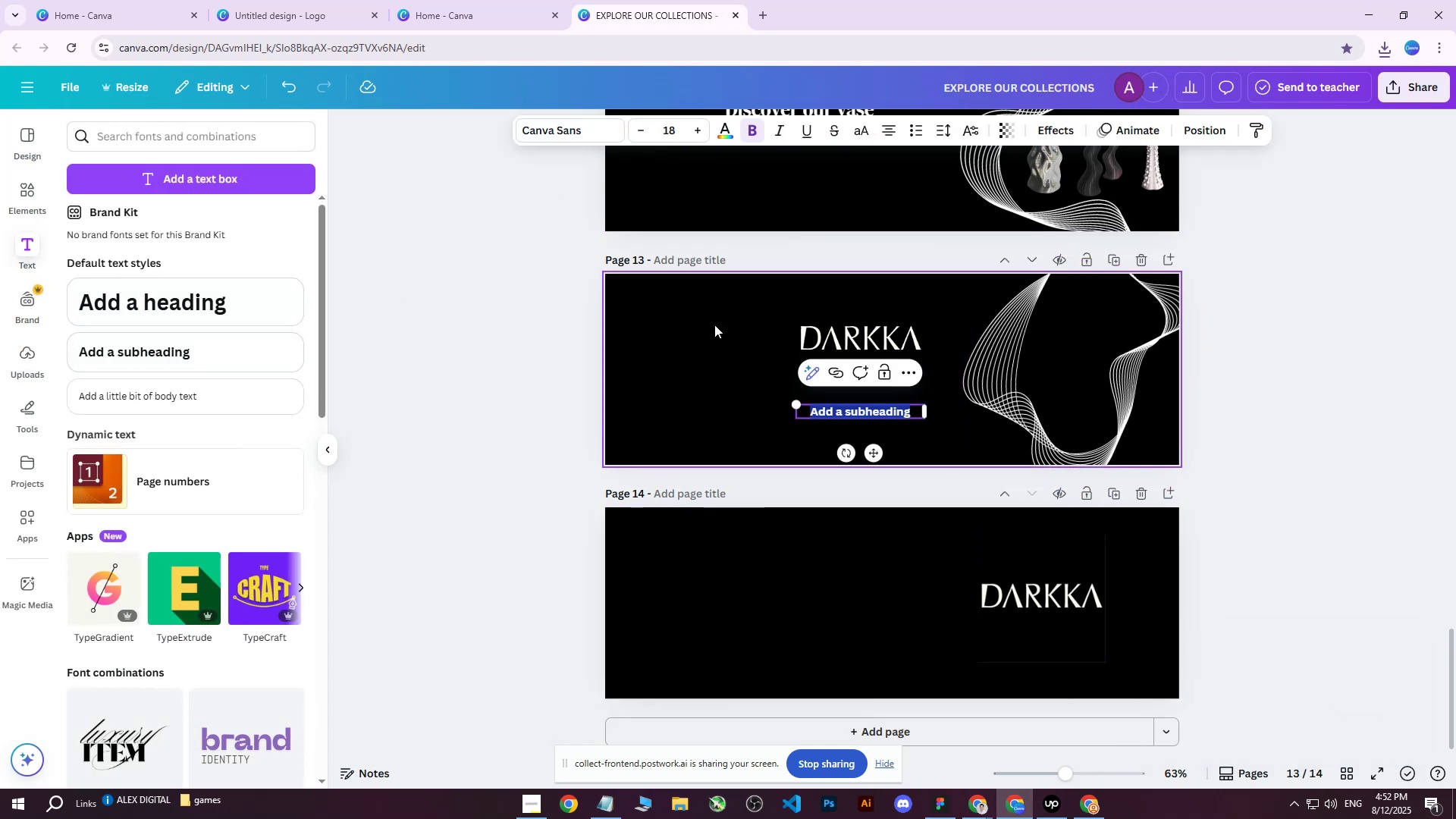 
key(CapsLock)
 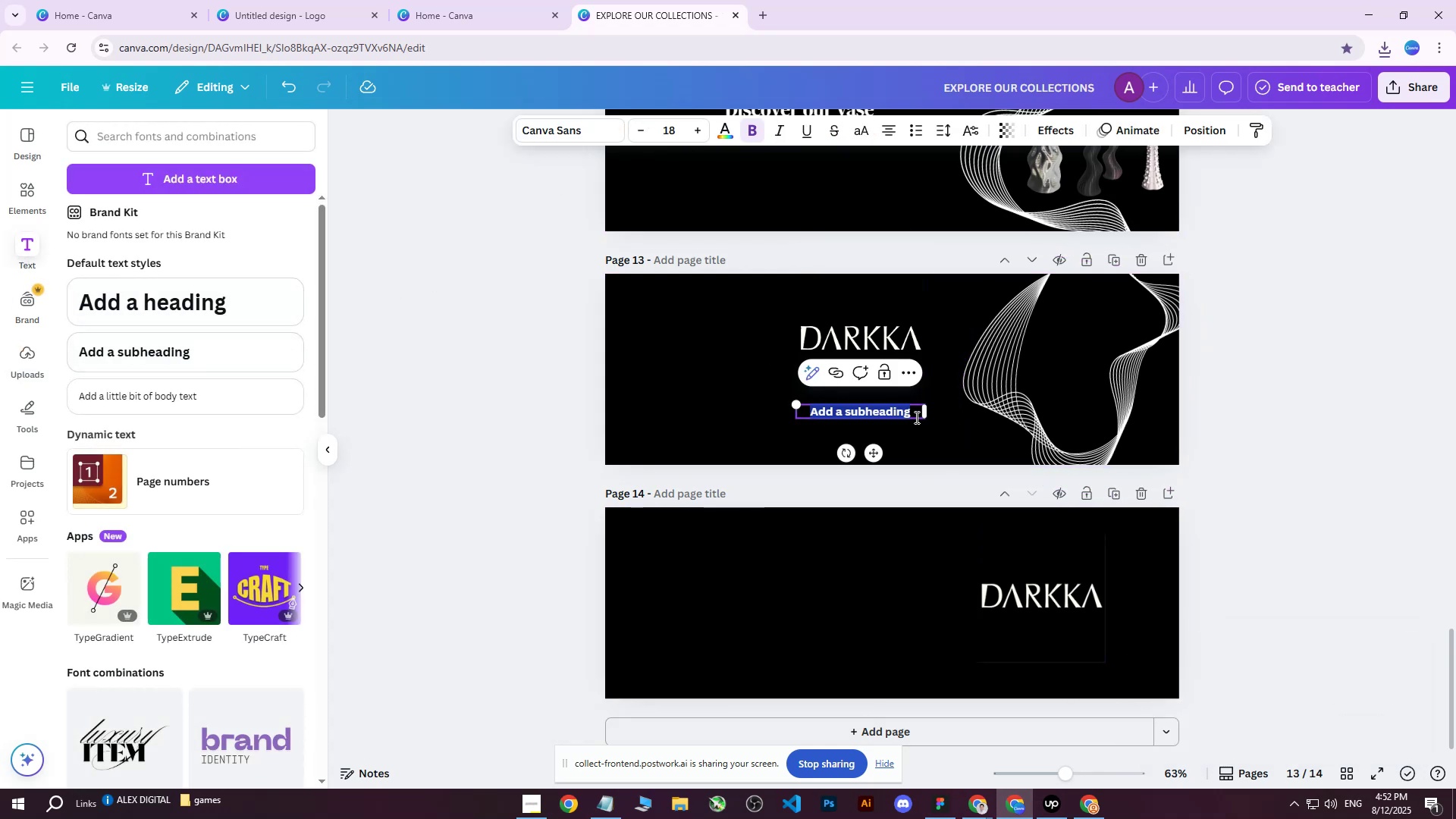 
key(W)
 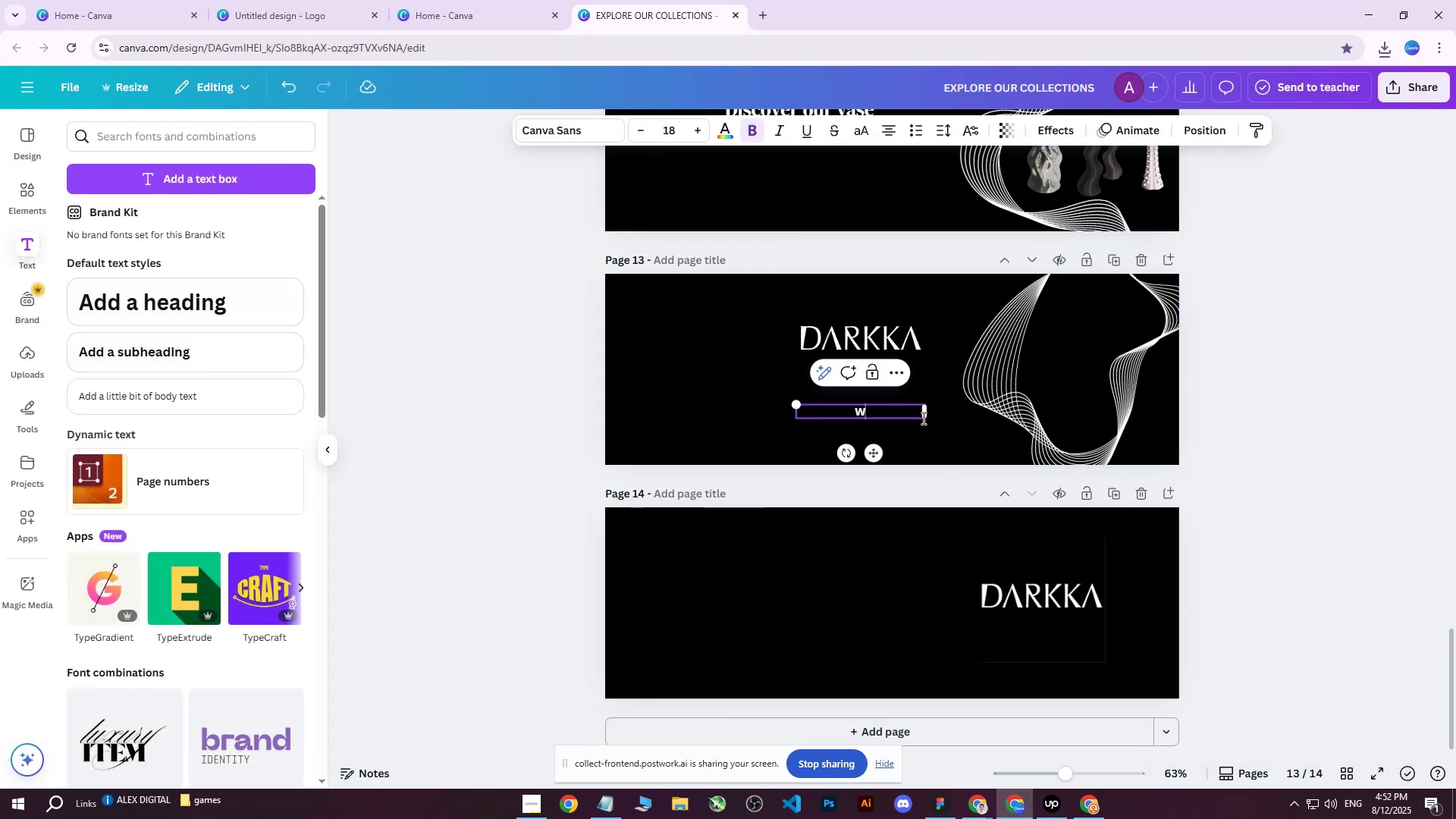 
key(CapsLock)
 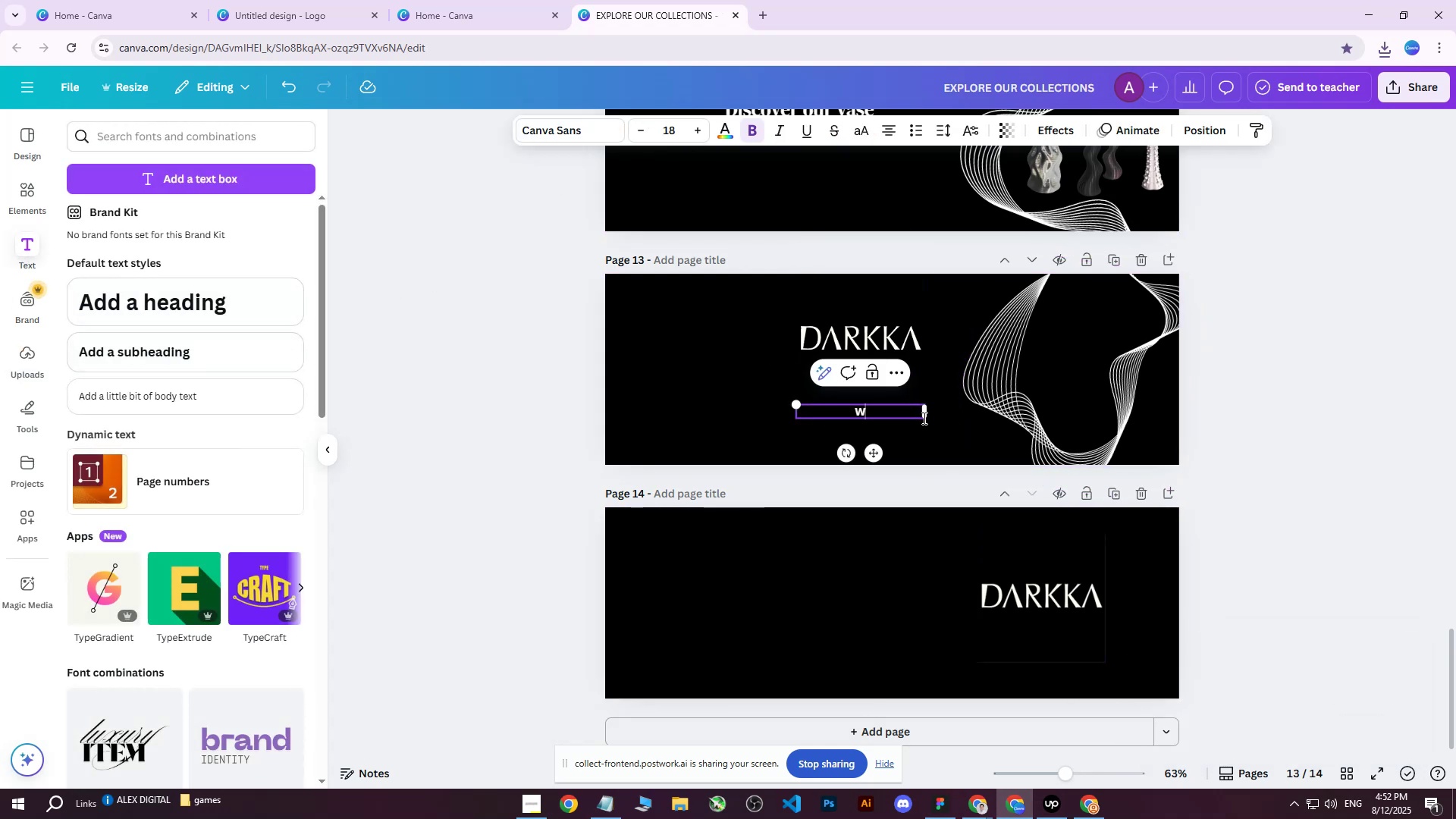 
key(E)
 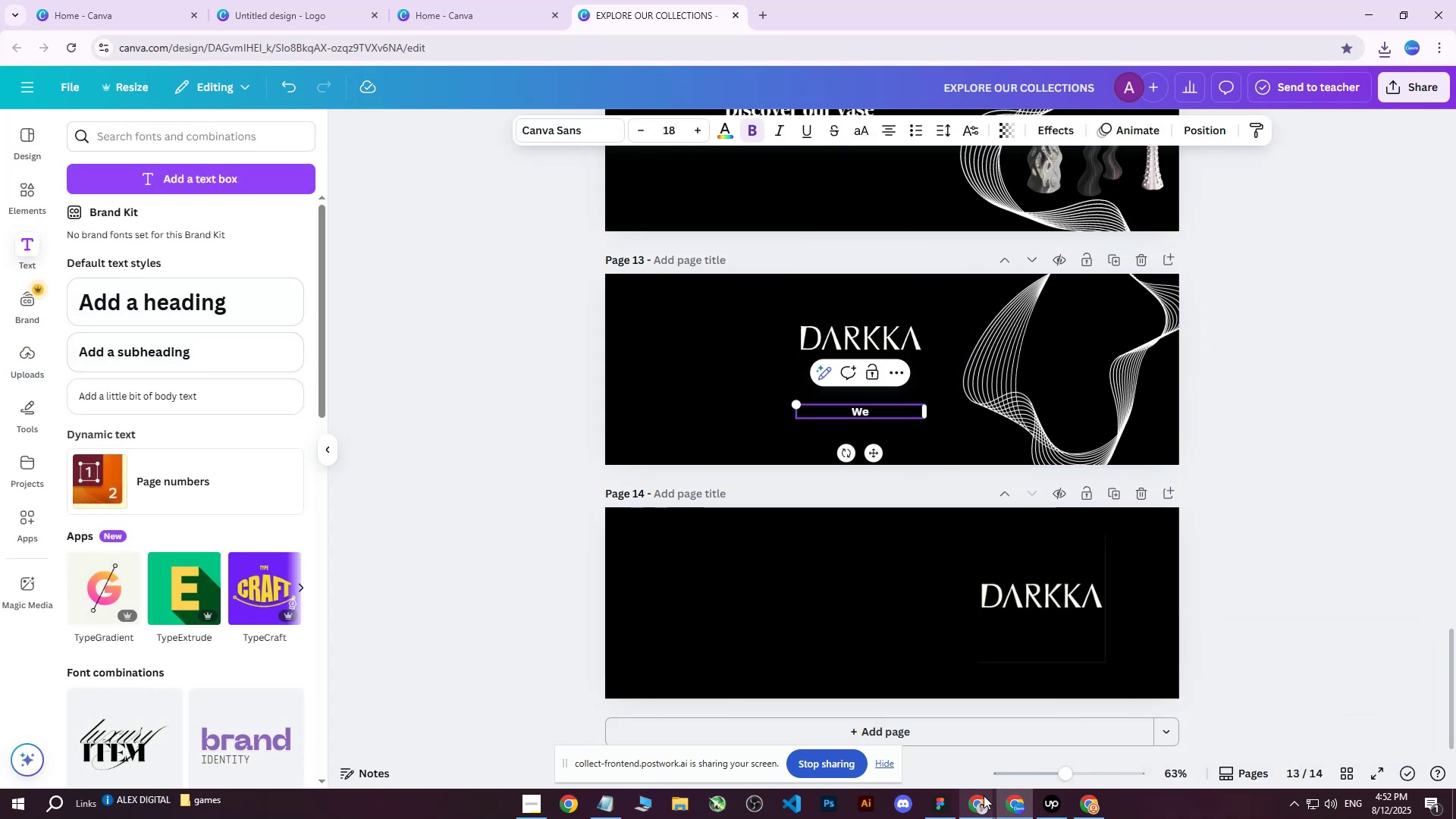 
left_click([1094, 808])
 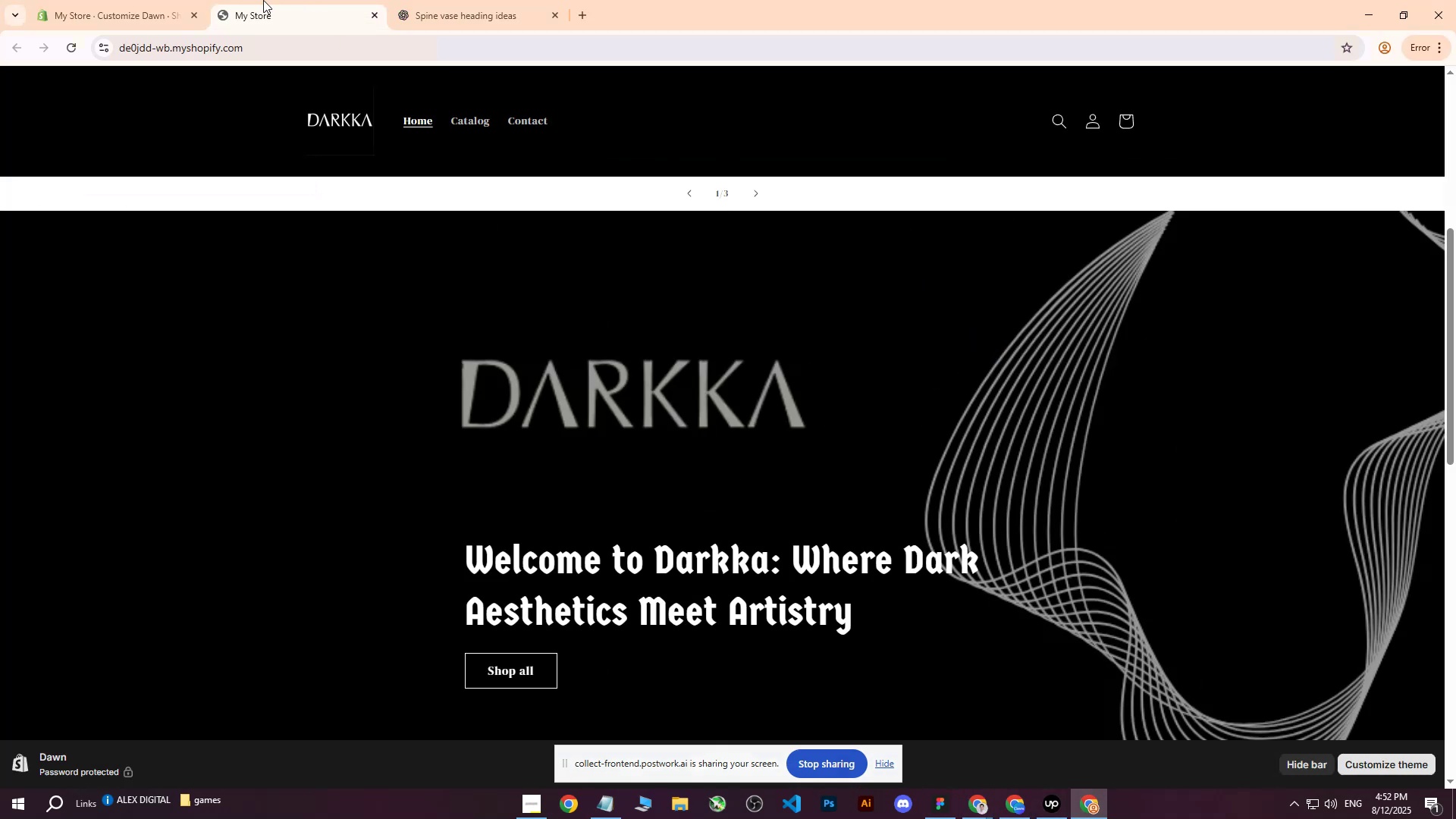 
left_click([166, 0])
 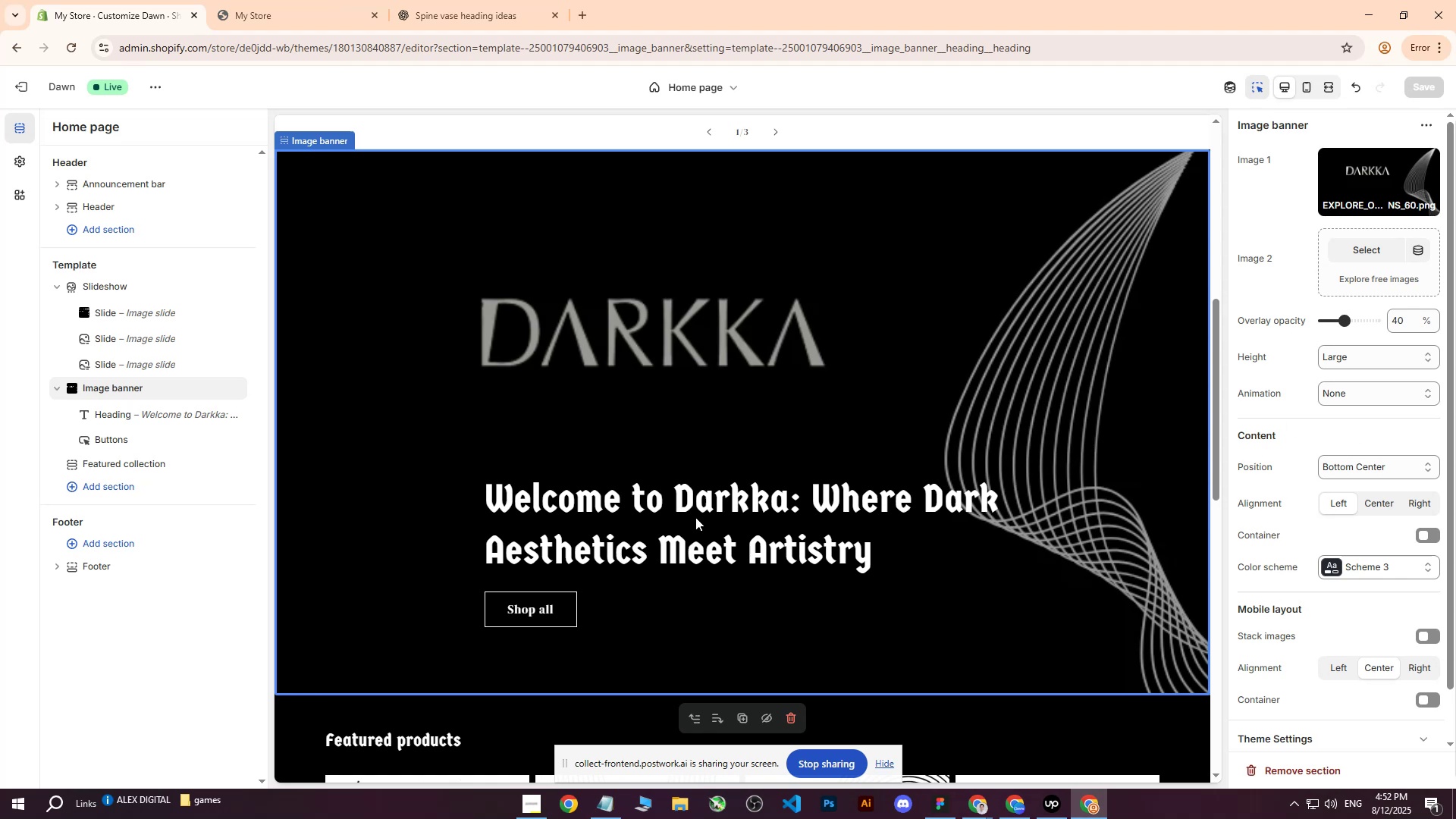 
left_click([664, 534])
 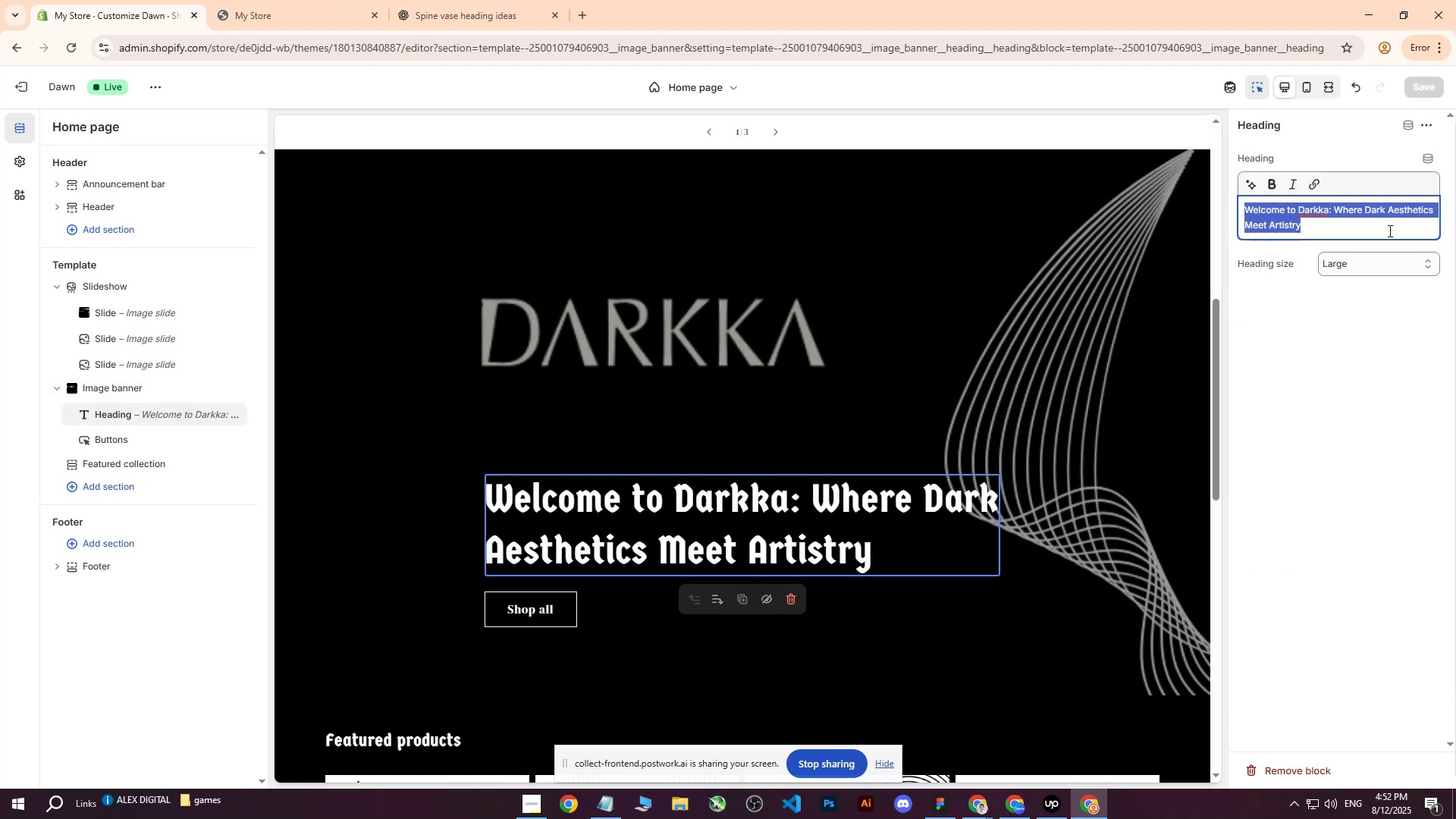 
left_click([1344, 231])
 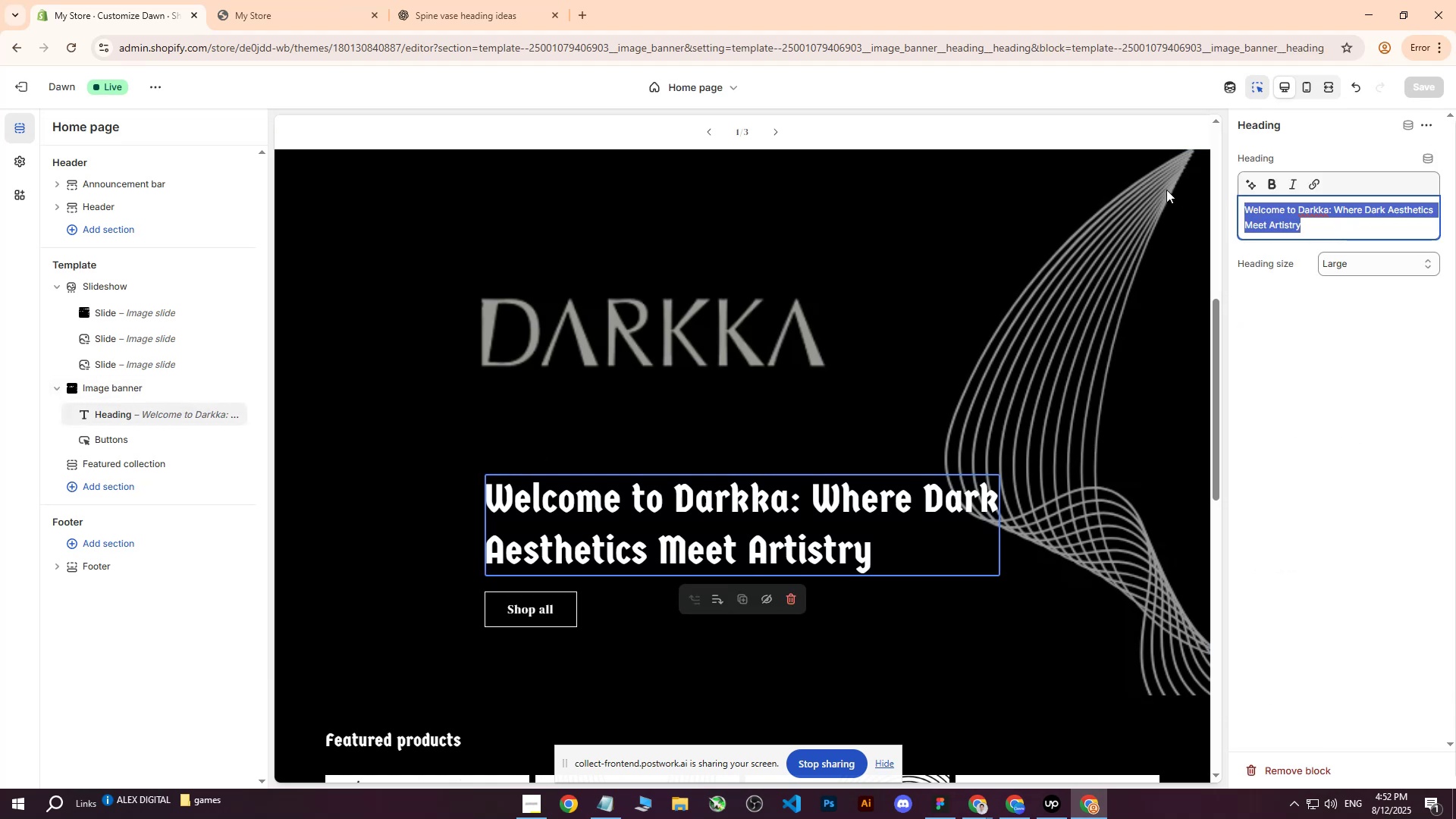 
key(Control+C)
 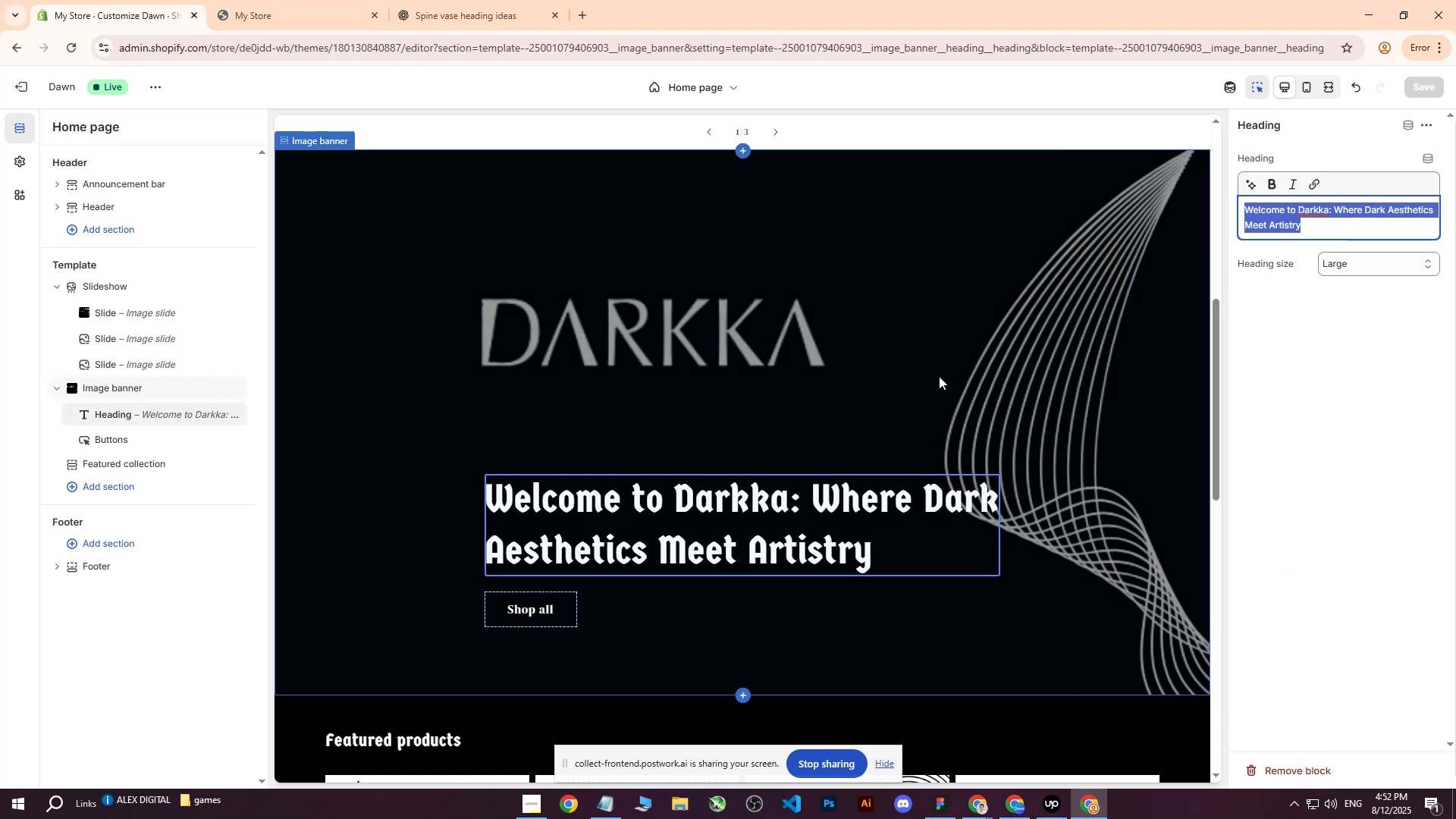 
wait(5.07)
 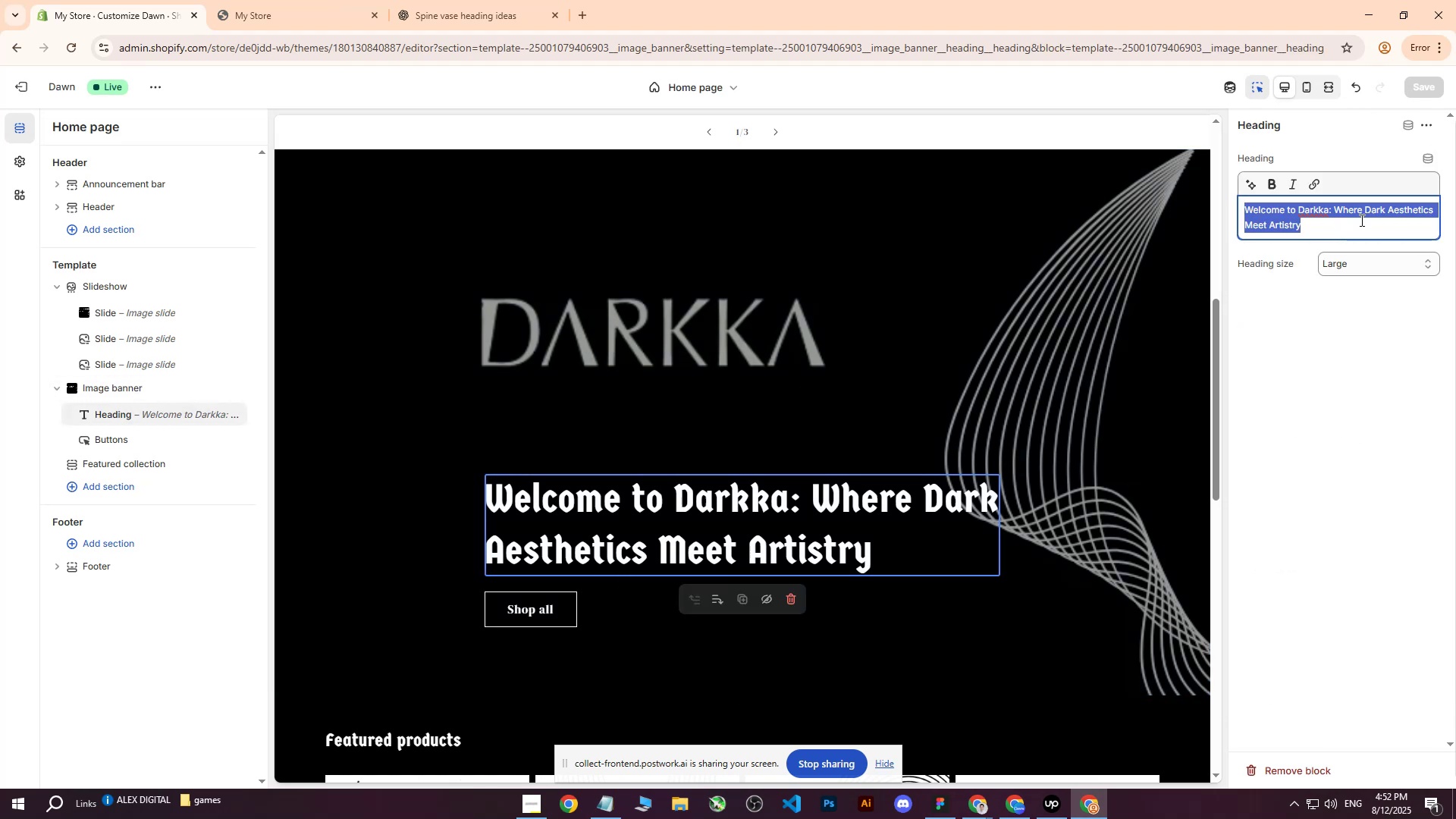 
key(Backspace)
 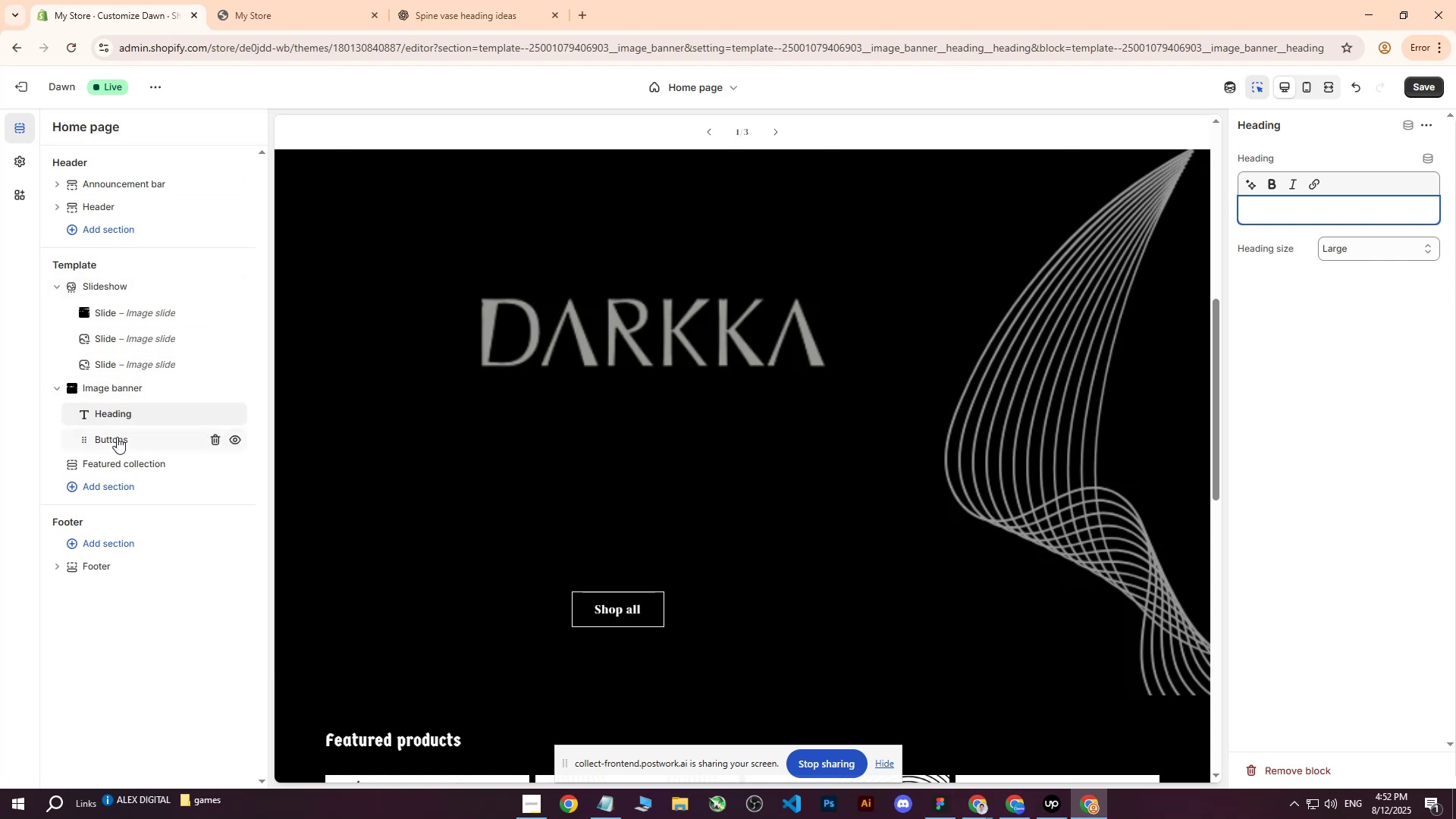 
wait(5.06)
 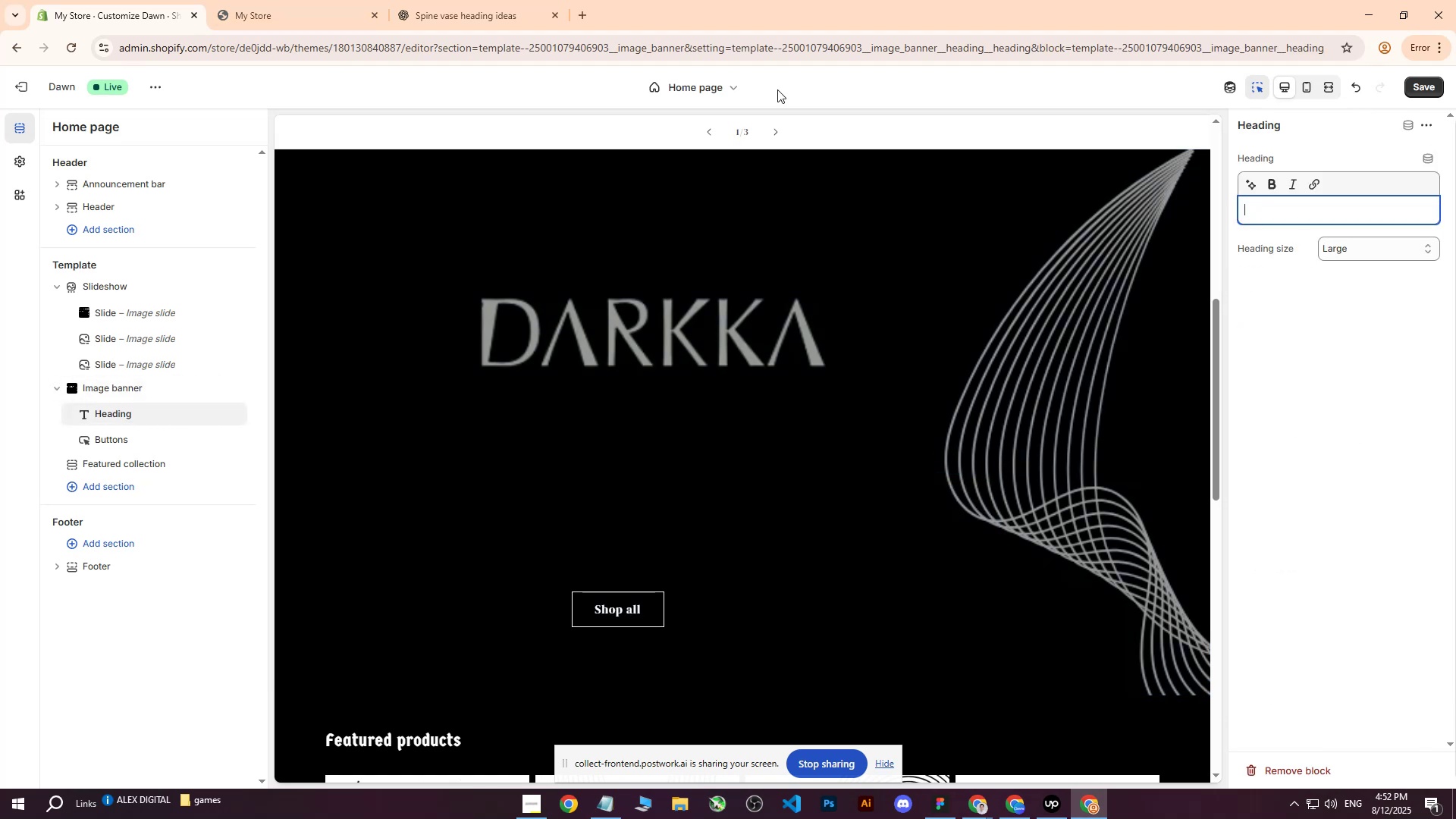 
key(Backspace)
 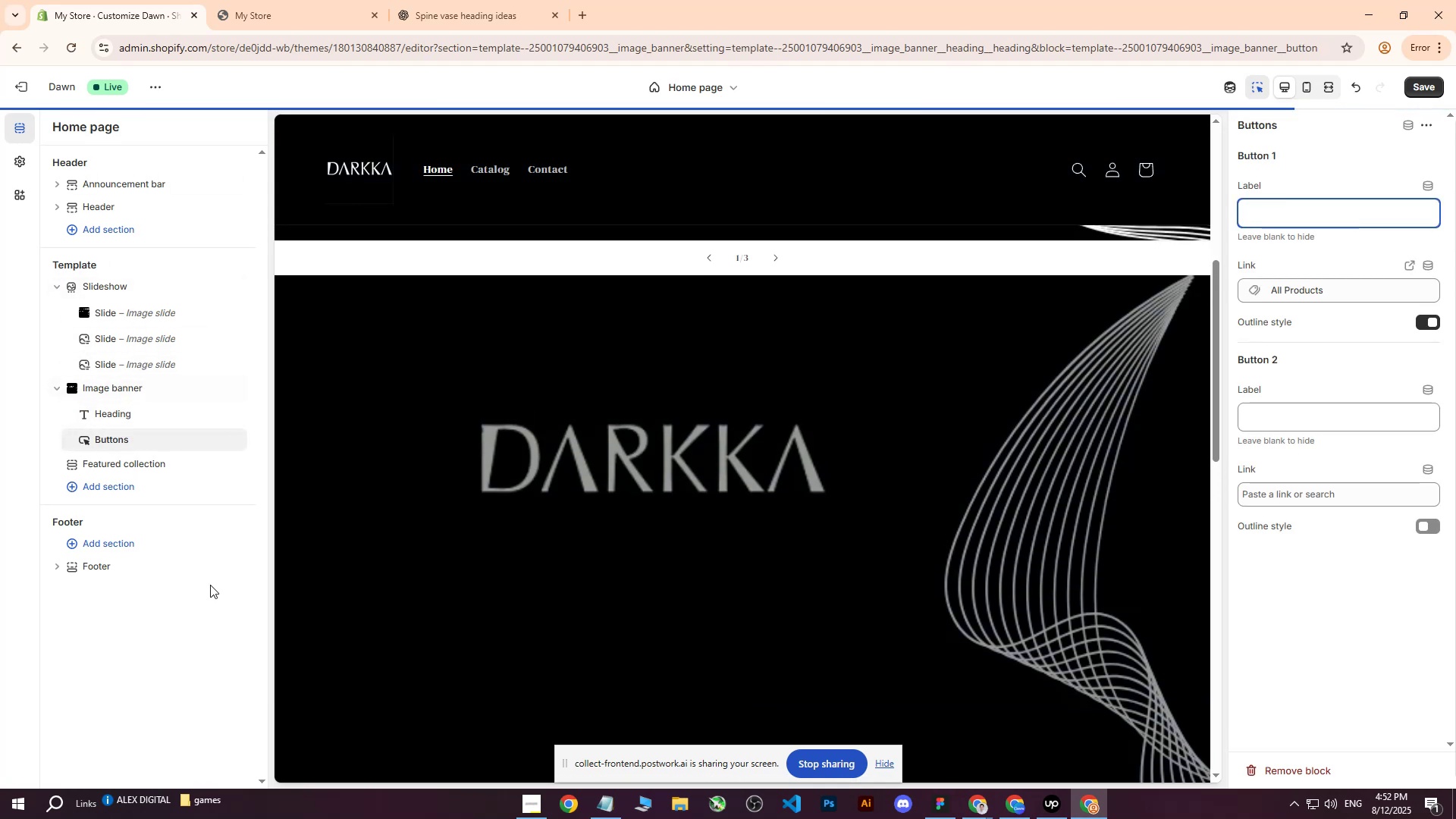 
left_click([210, 585])
 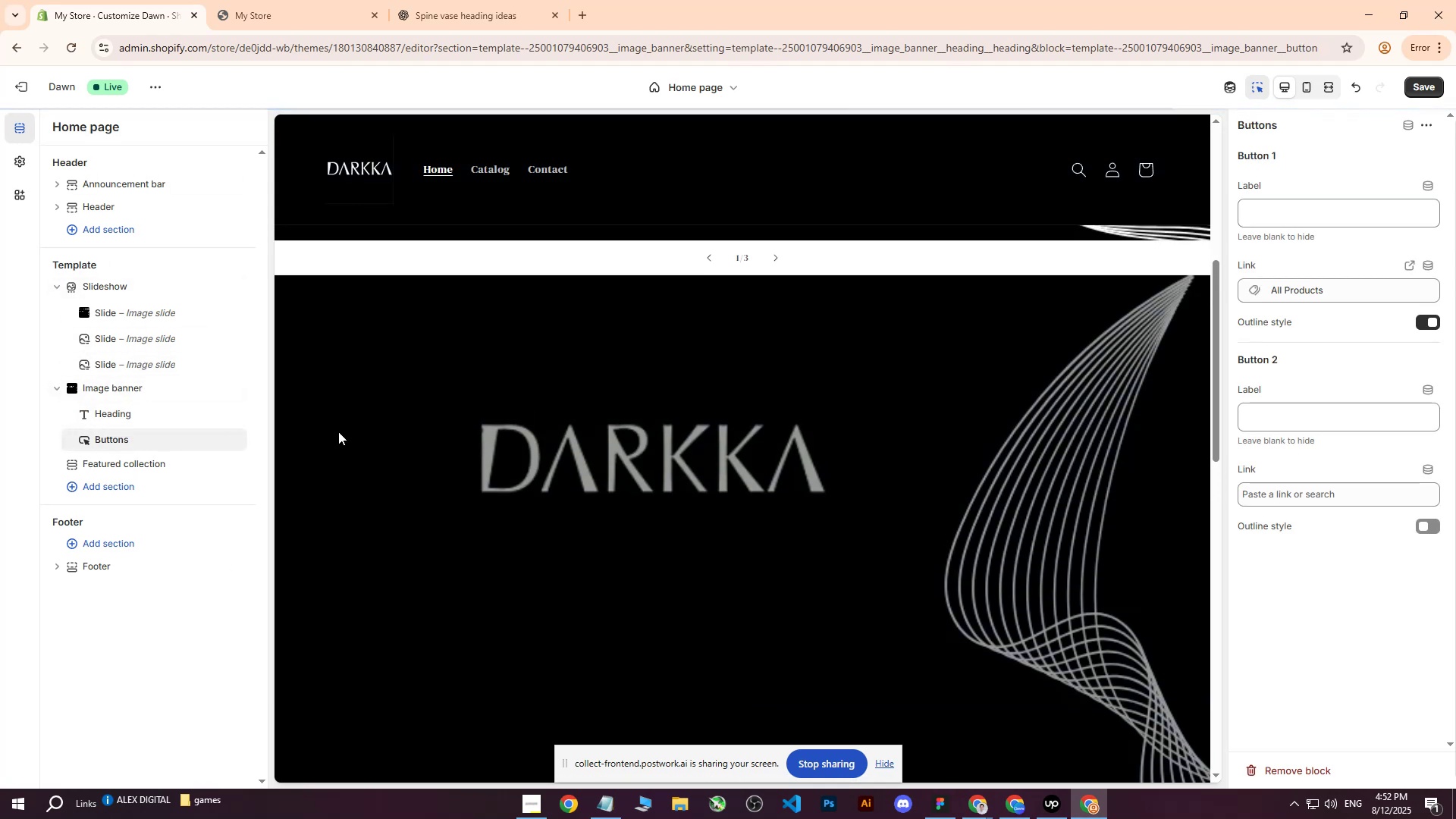 
scroll: coordinate [366, 419], scroll_direction: down, amount: 1.0
 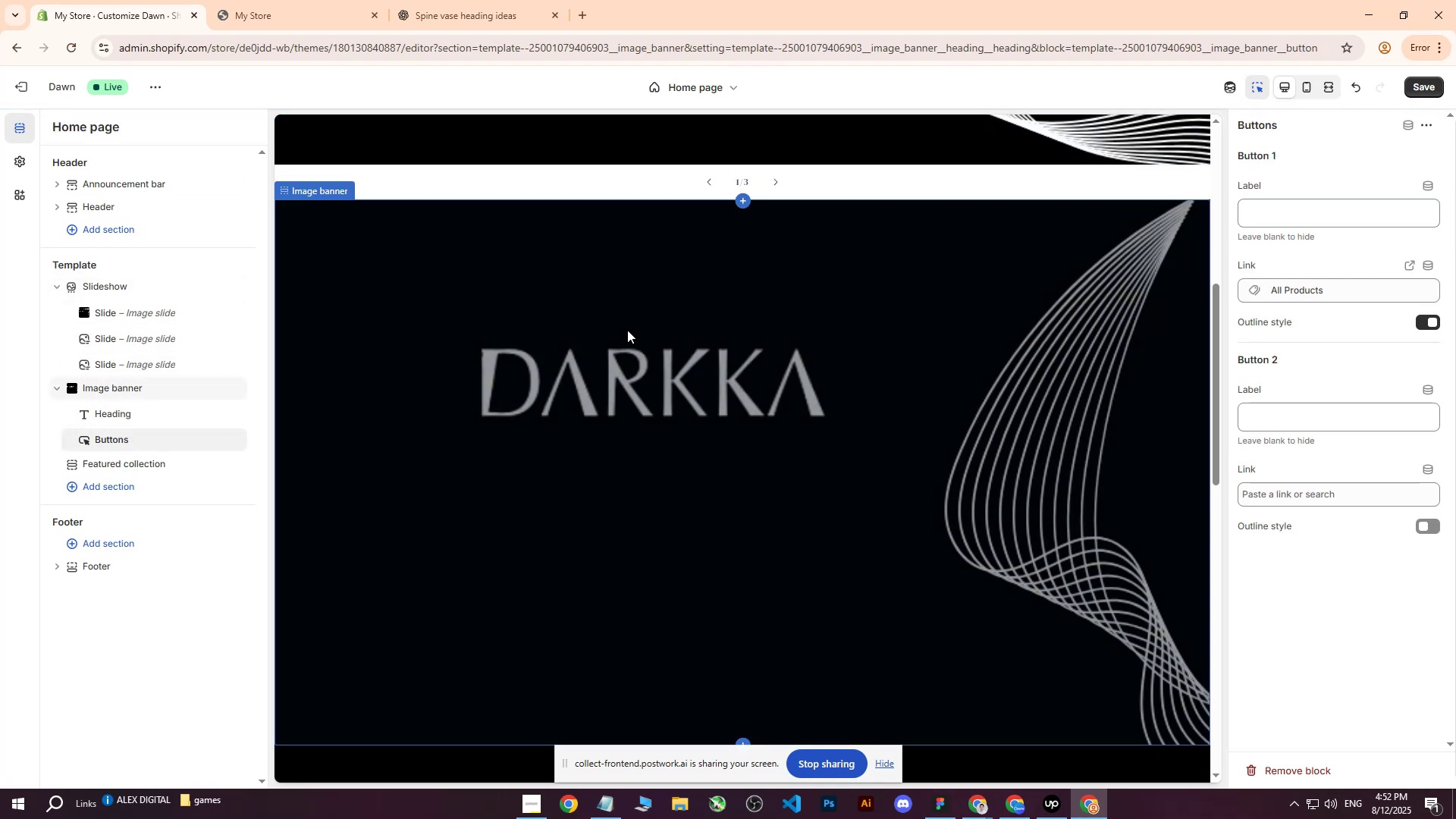 
left_click([293, 0])
 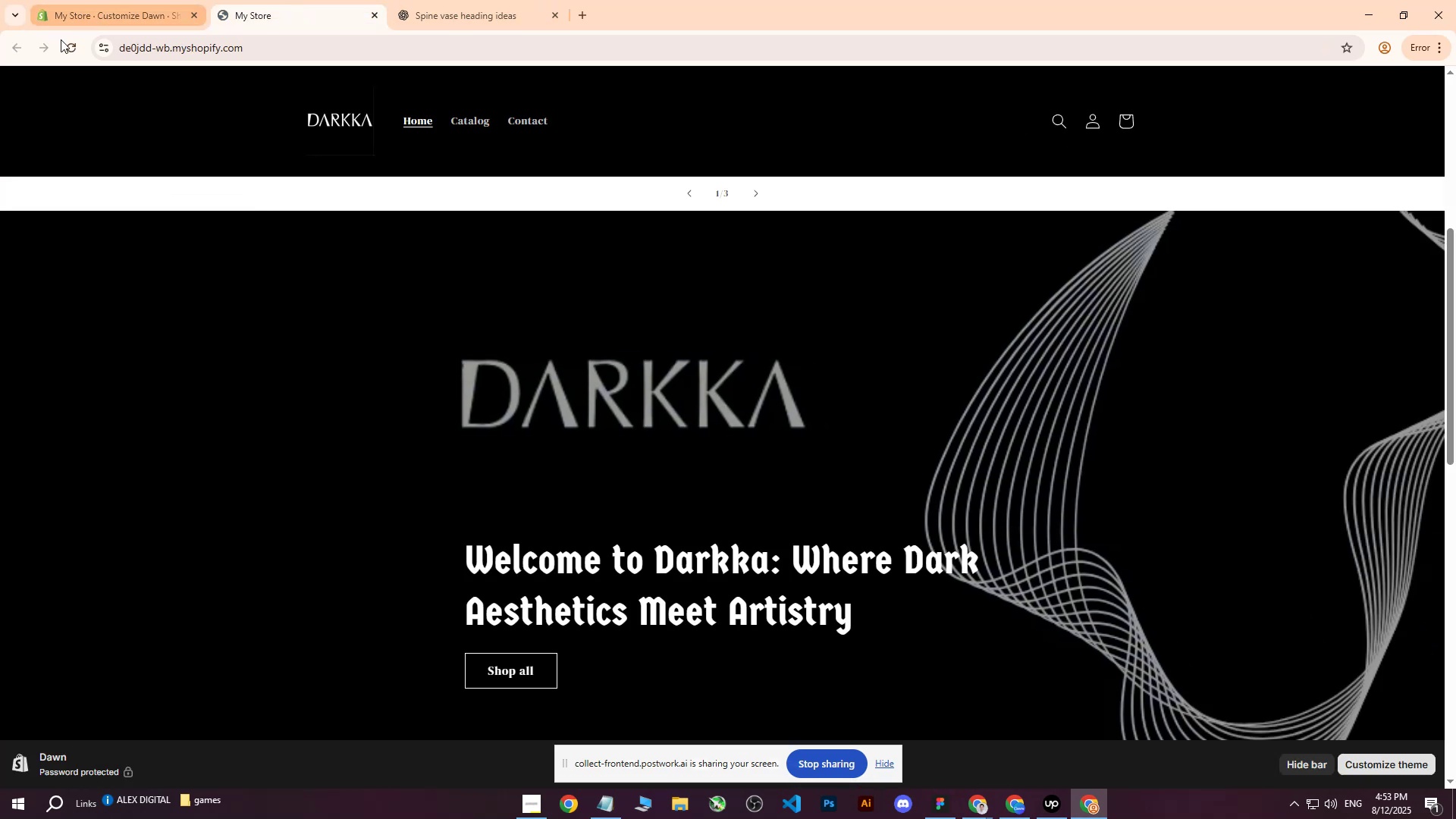 
left_click([67, 45])
 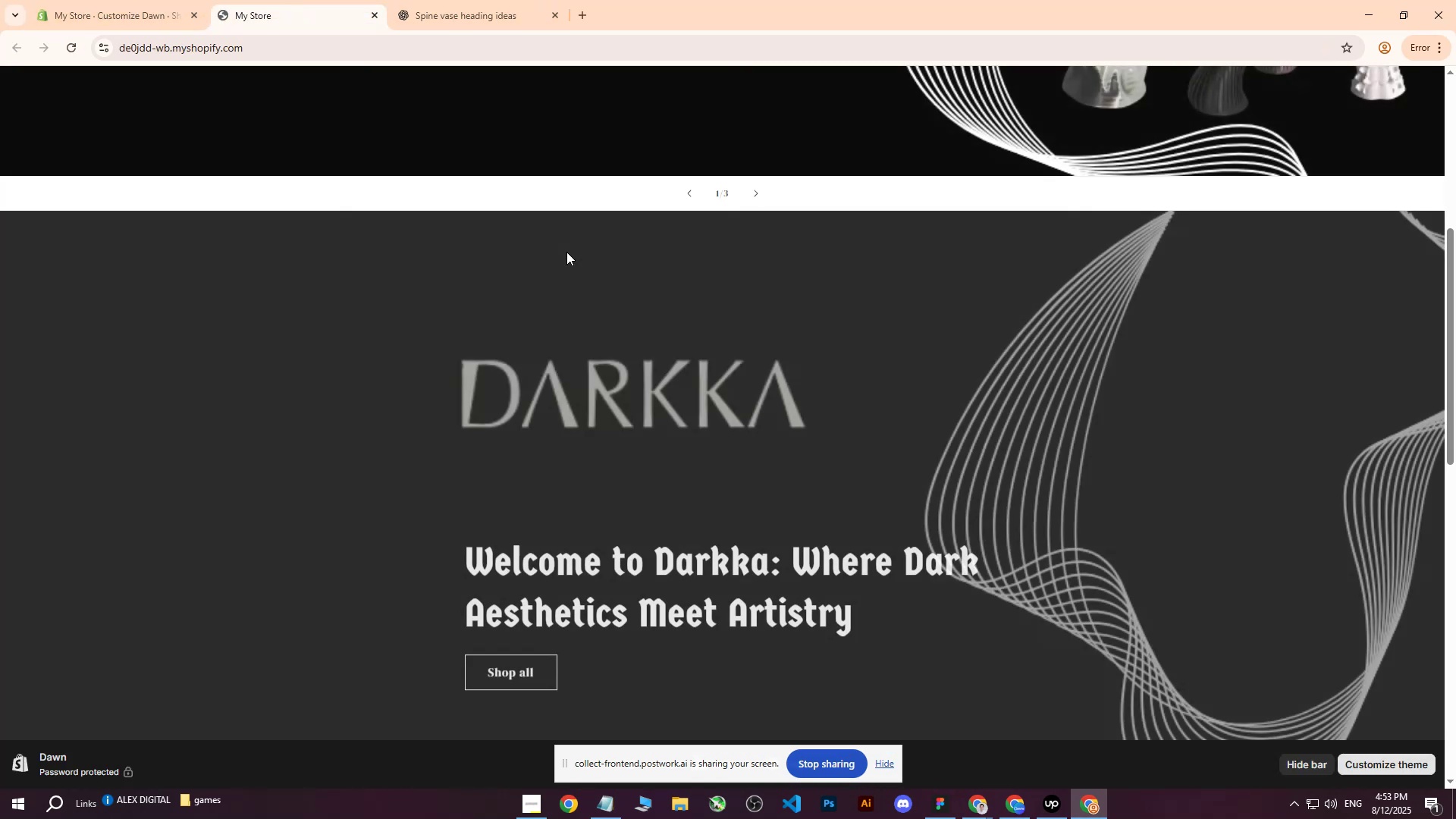 
scroll: coordinate [566, 257], scroll_direction: down, amount: 2.0
 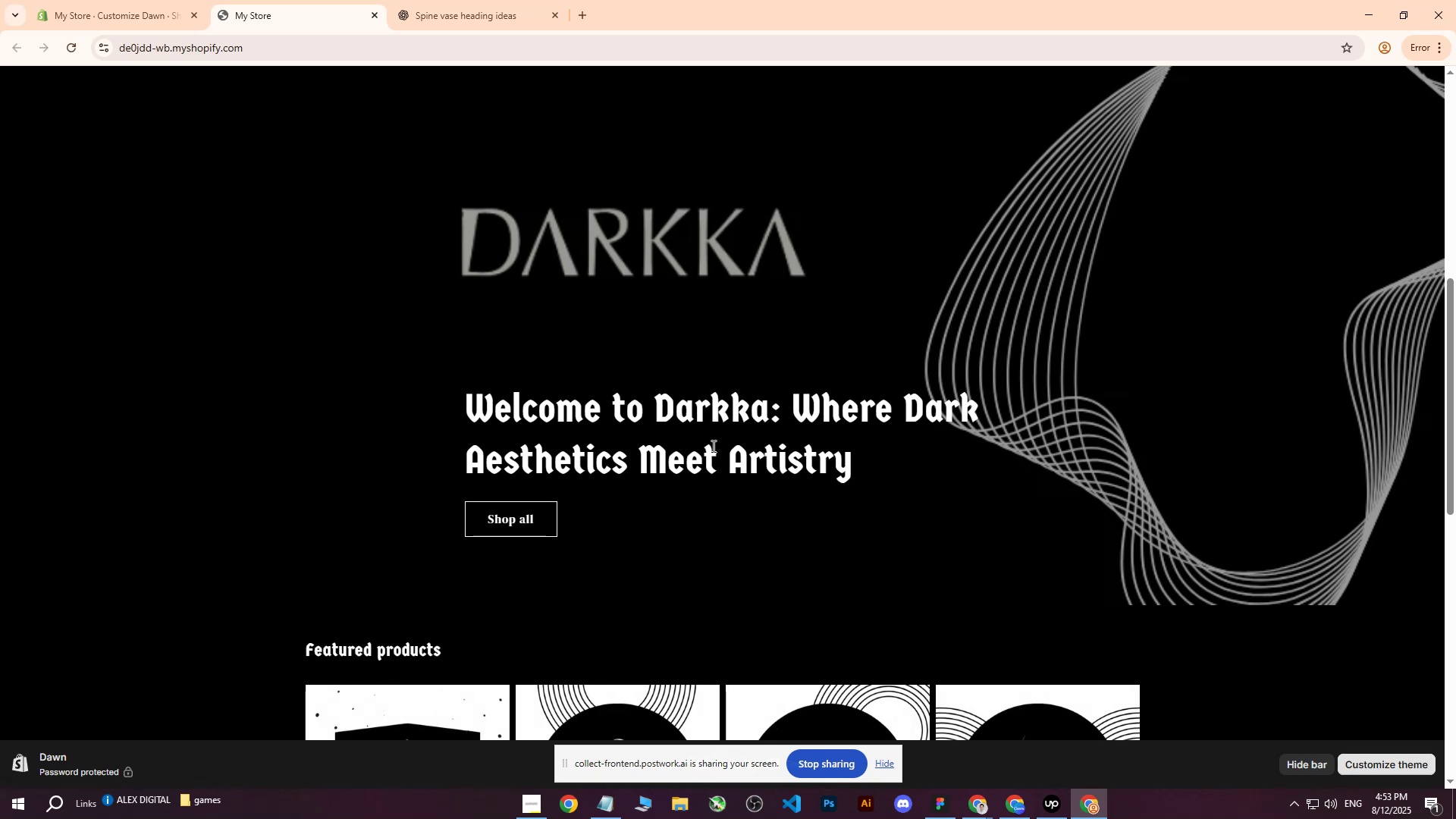 
scroll: coordinate [974, 521], scroll_direction: none, amount: 0.0
 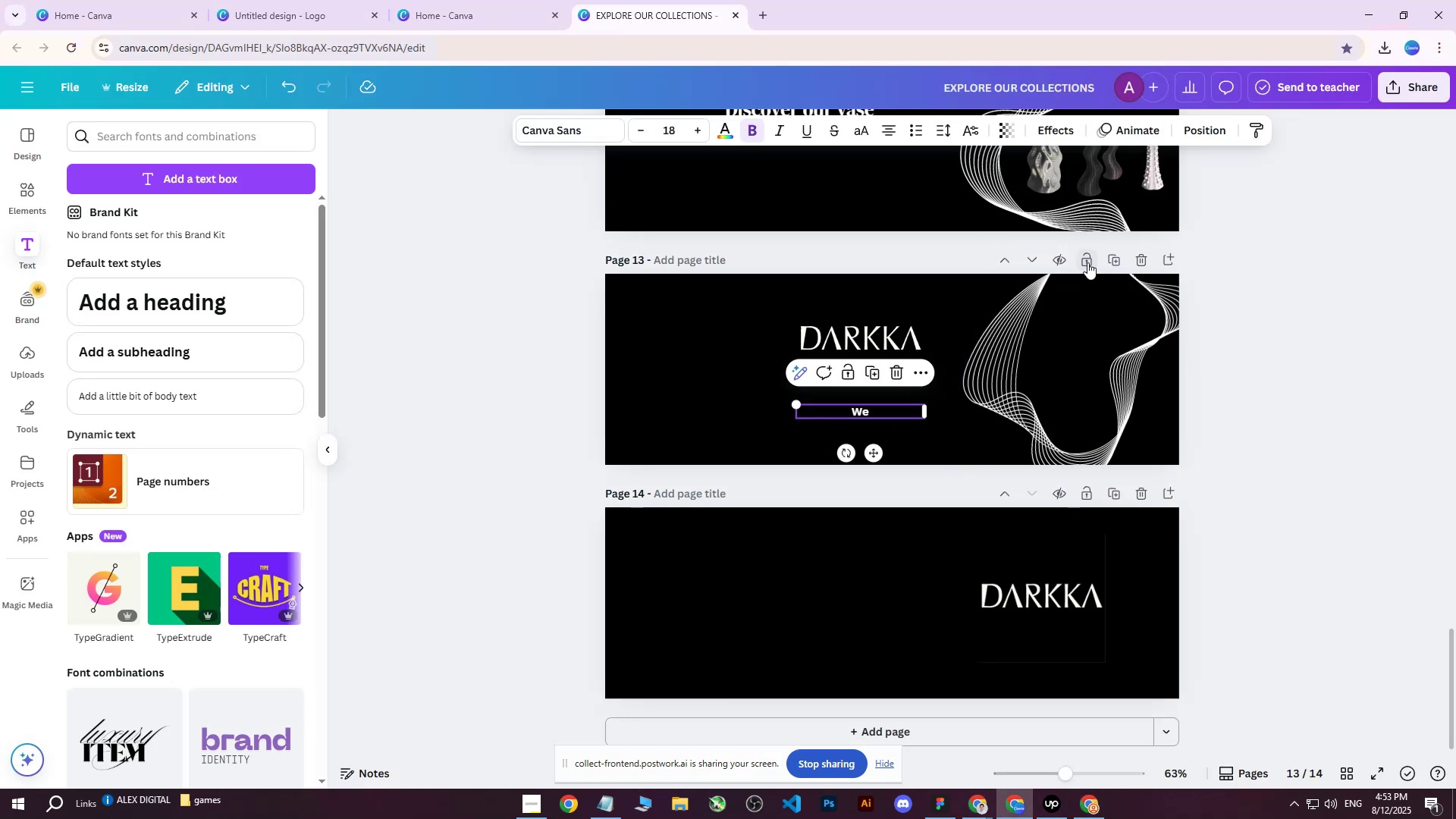 
left_click([1113, 256])
 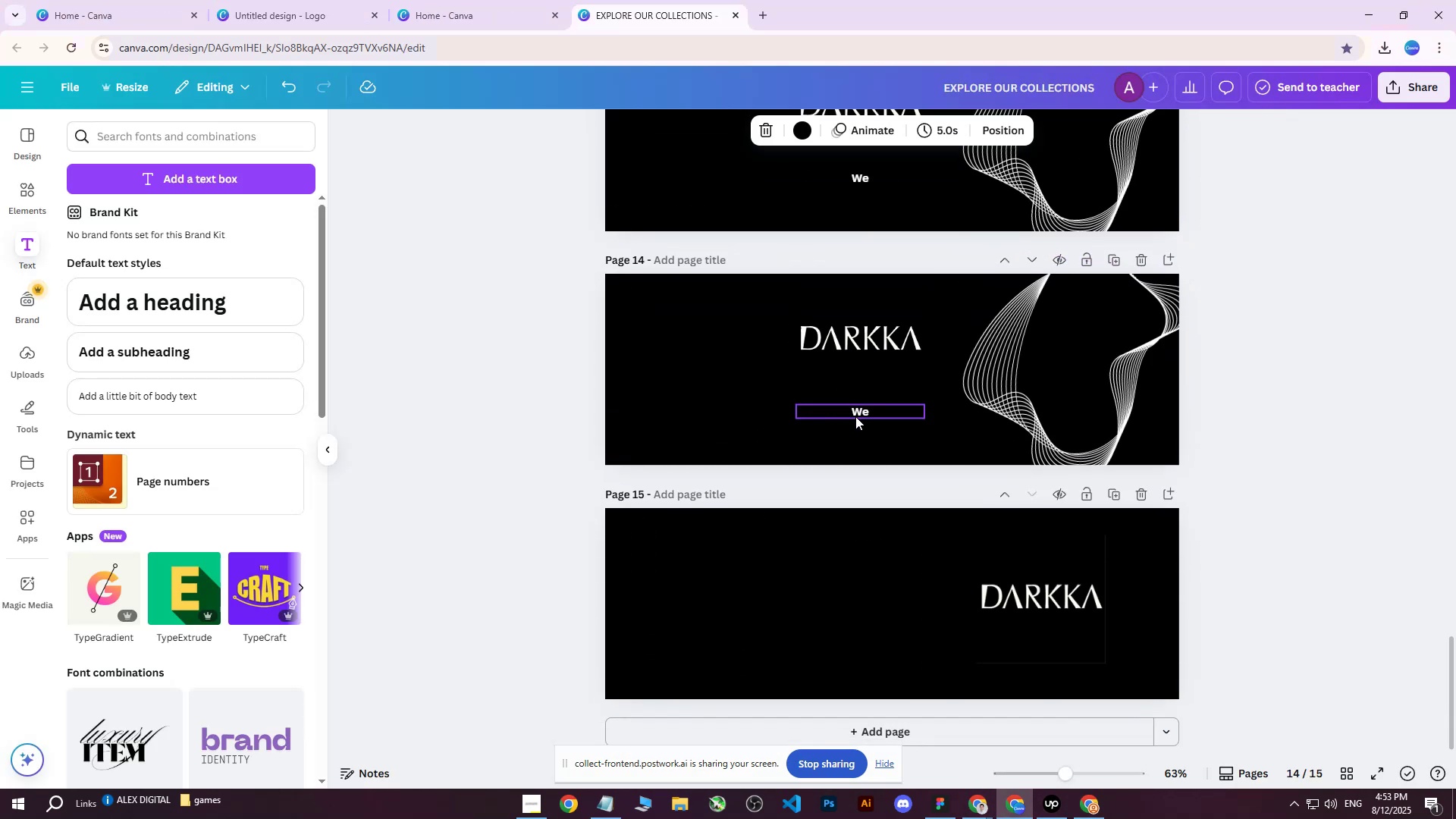 
double_click([858, 413])
 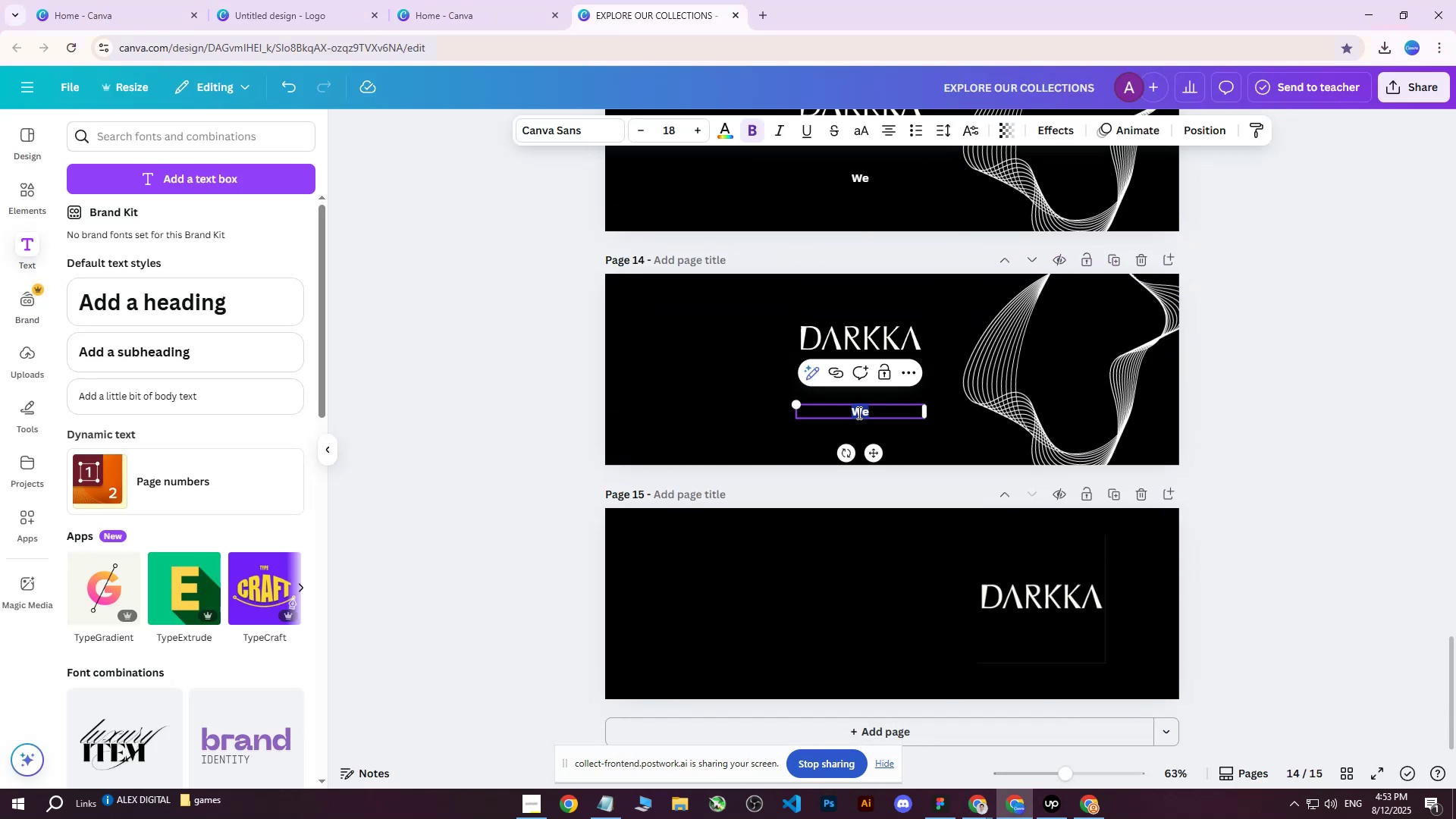 
key(Control+ControlLeft)
 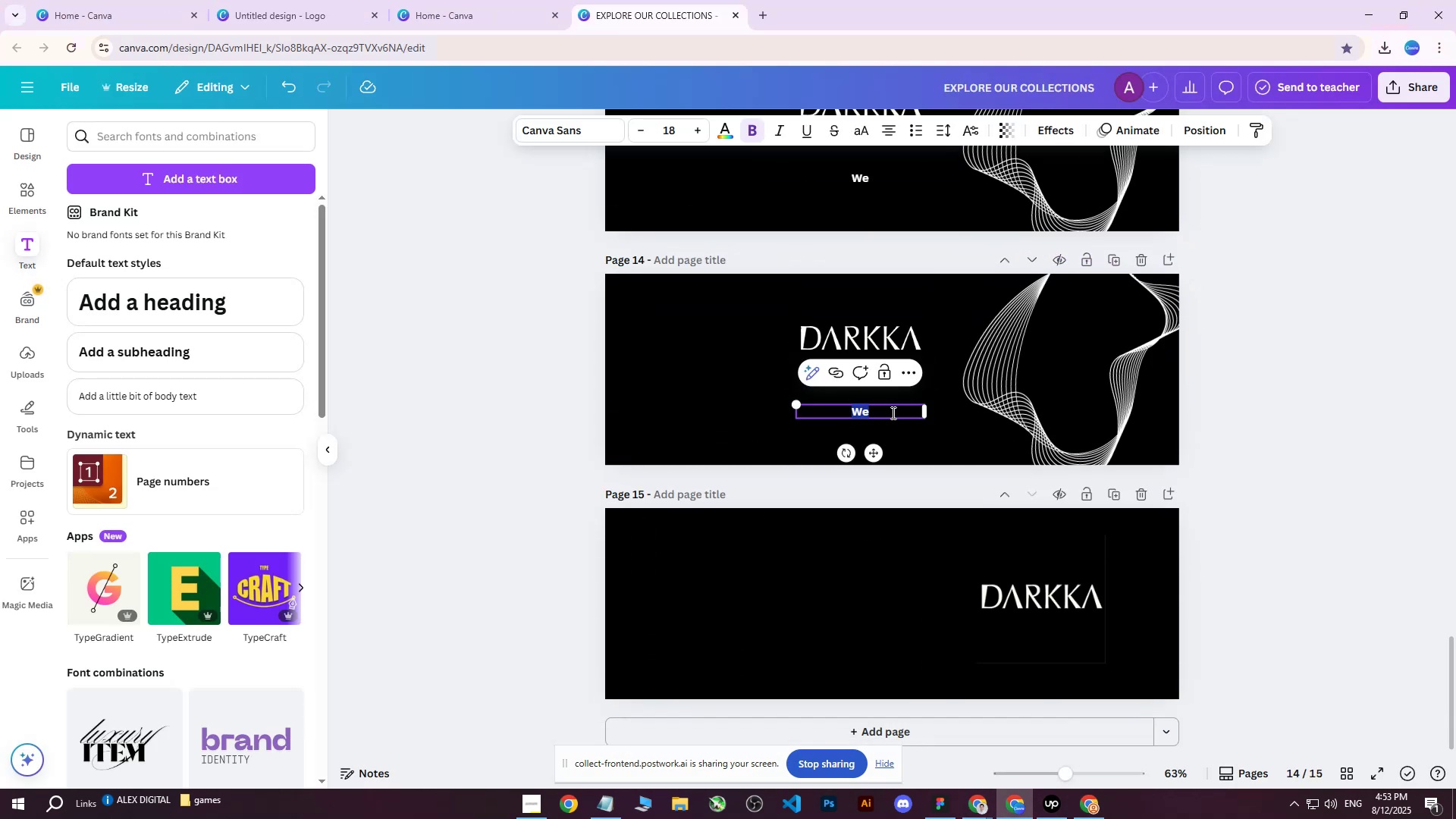 
key(Control+V)
 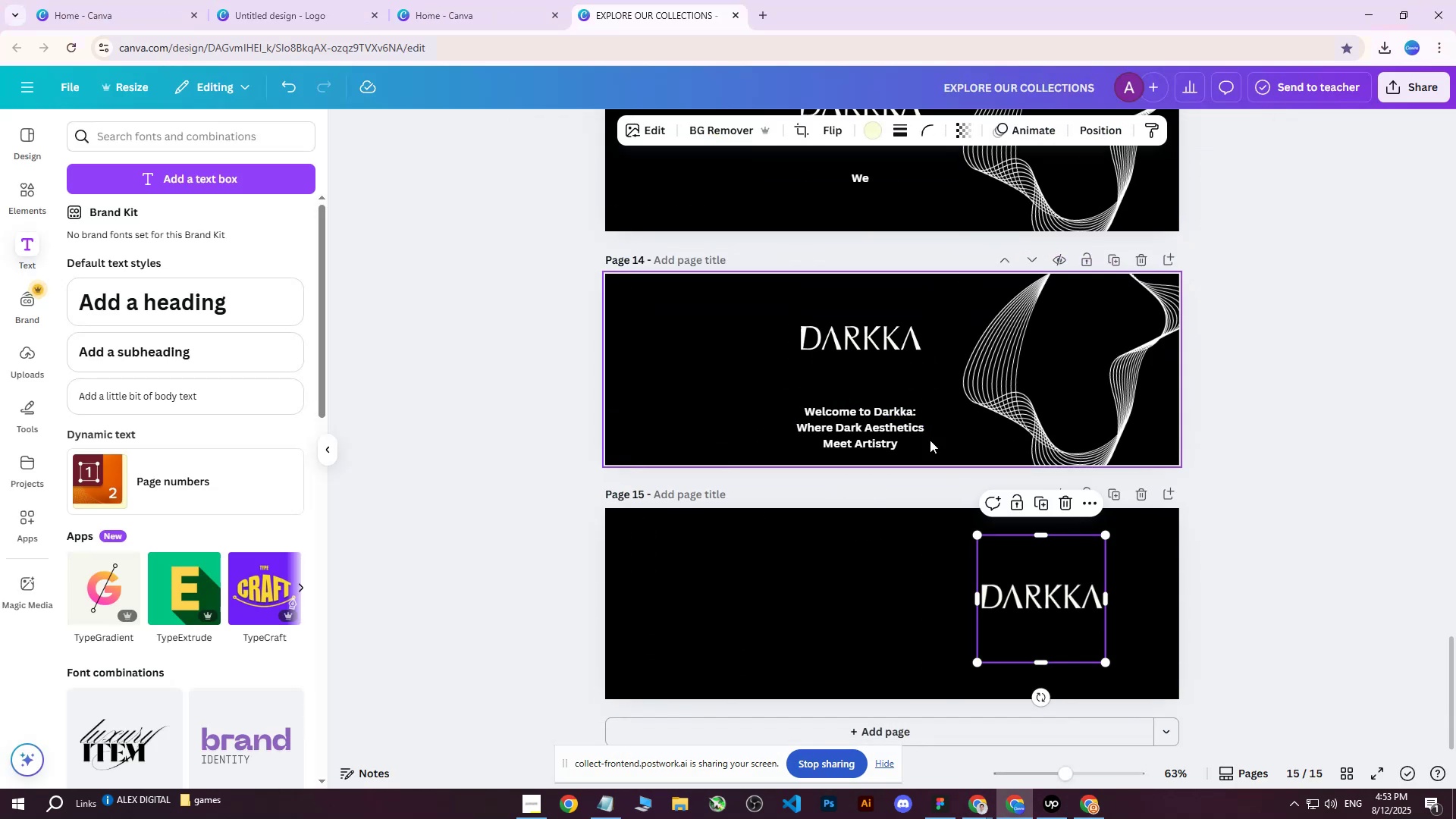 
double_click([898, 414])
 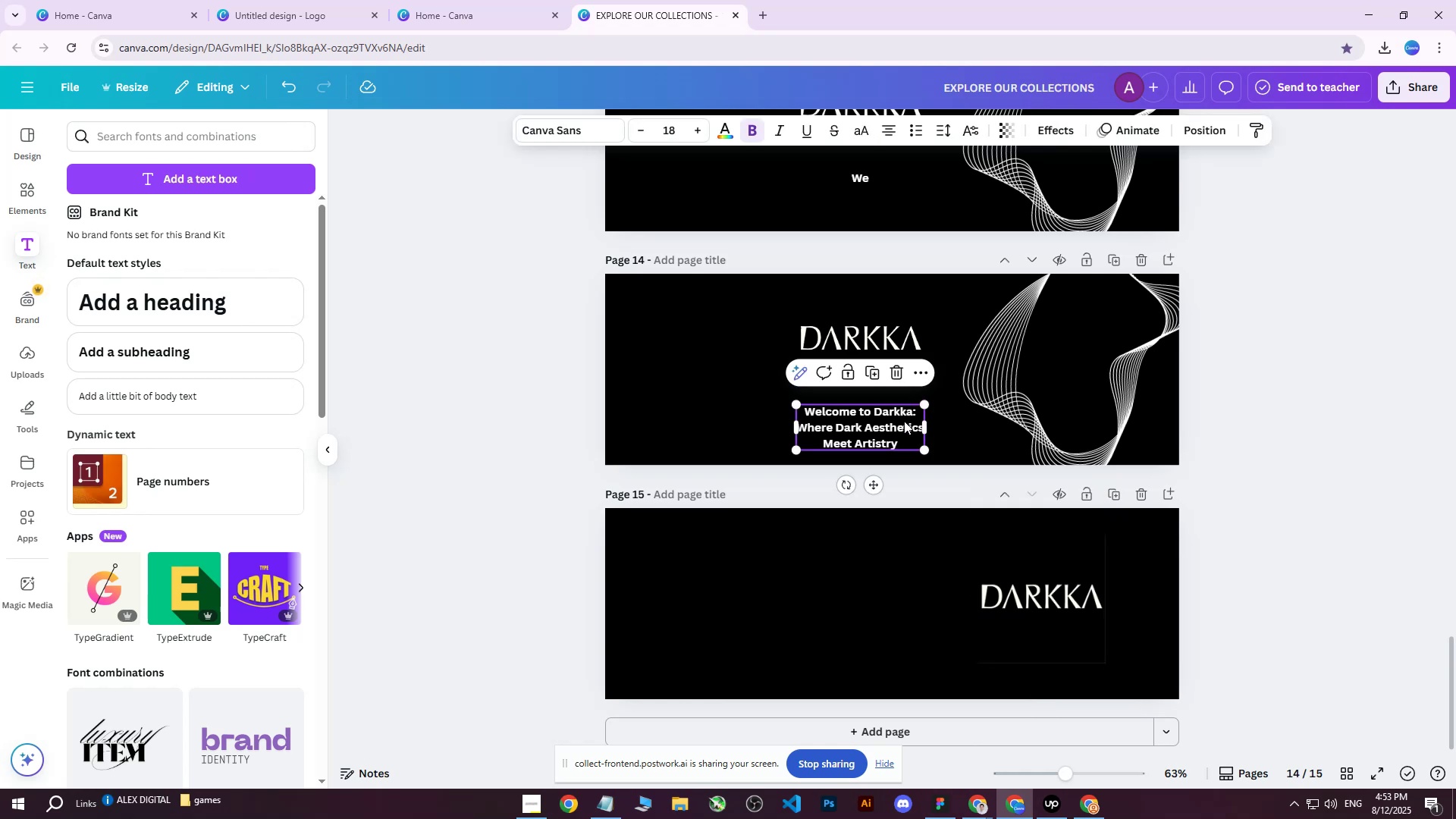 
double_click([904, 420])
 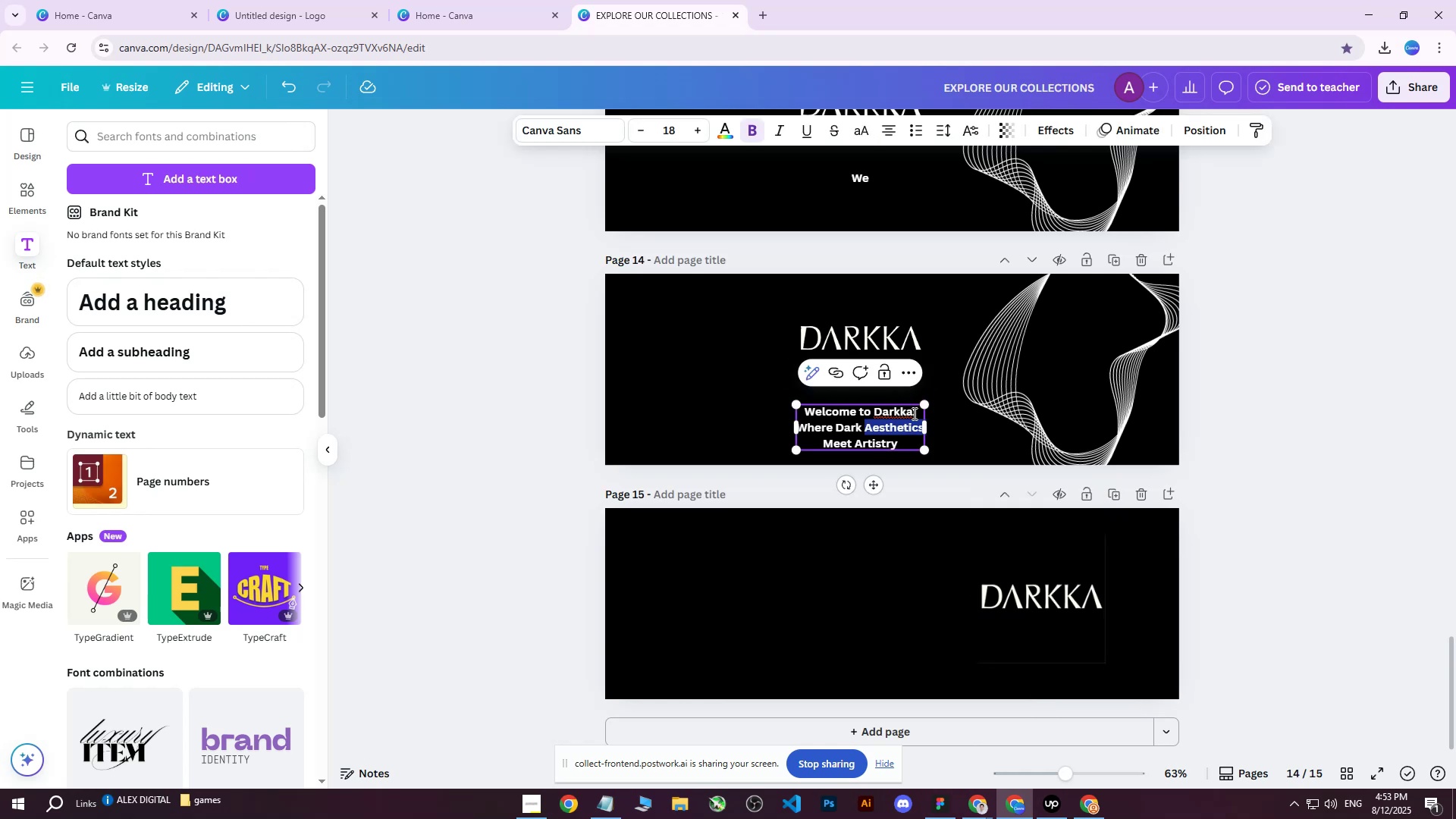 
triple_click([913, 413])
 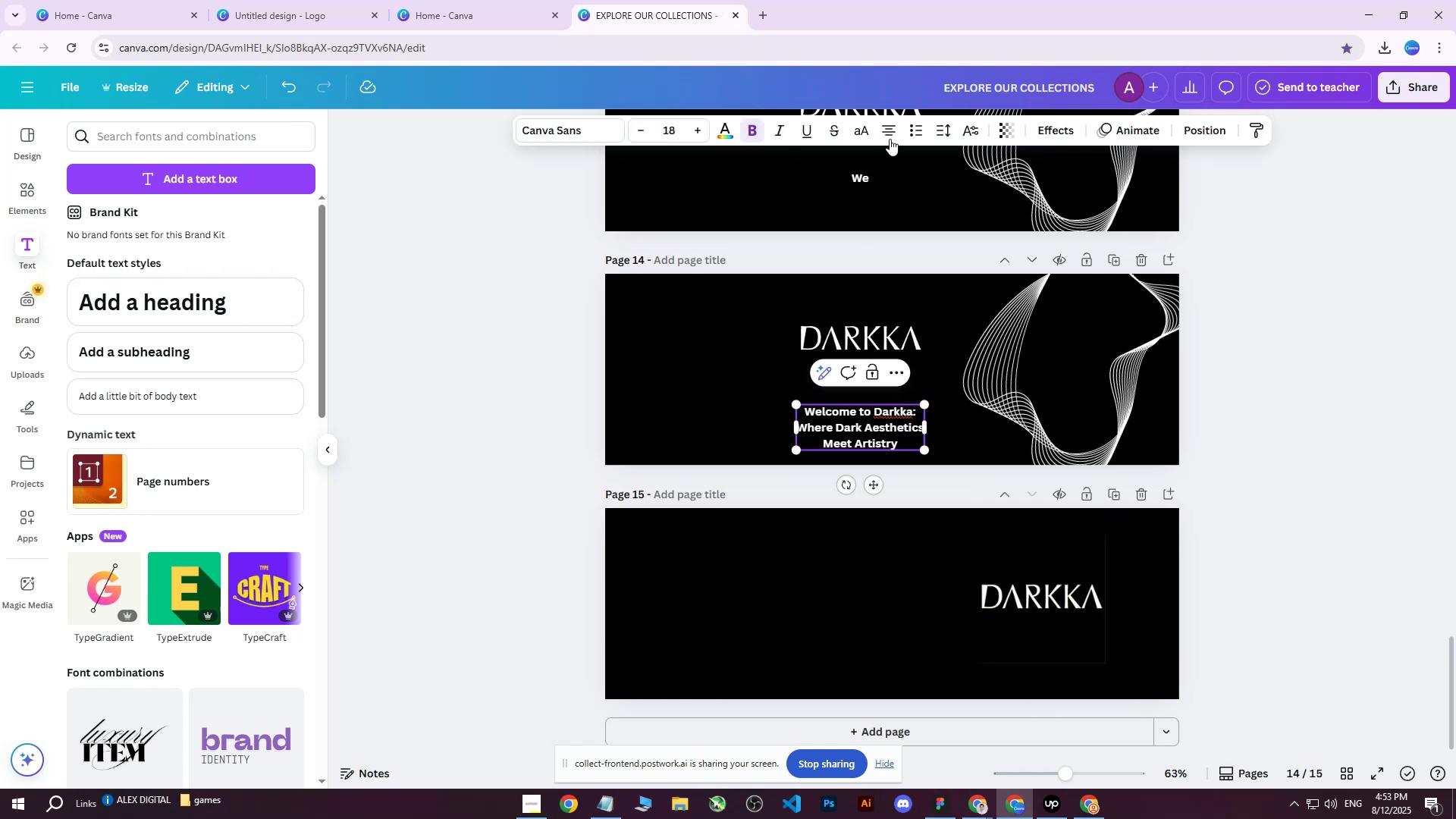 
left_click([896, 127])
 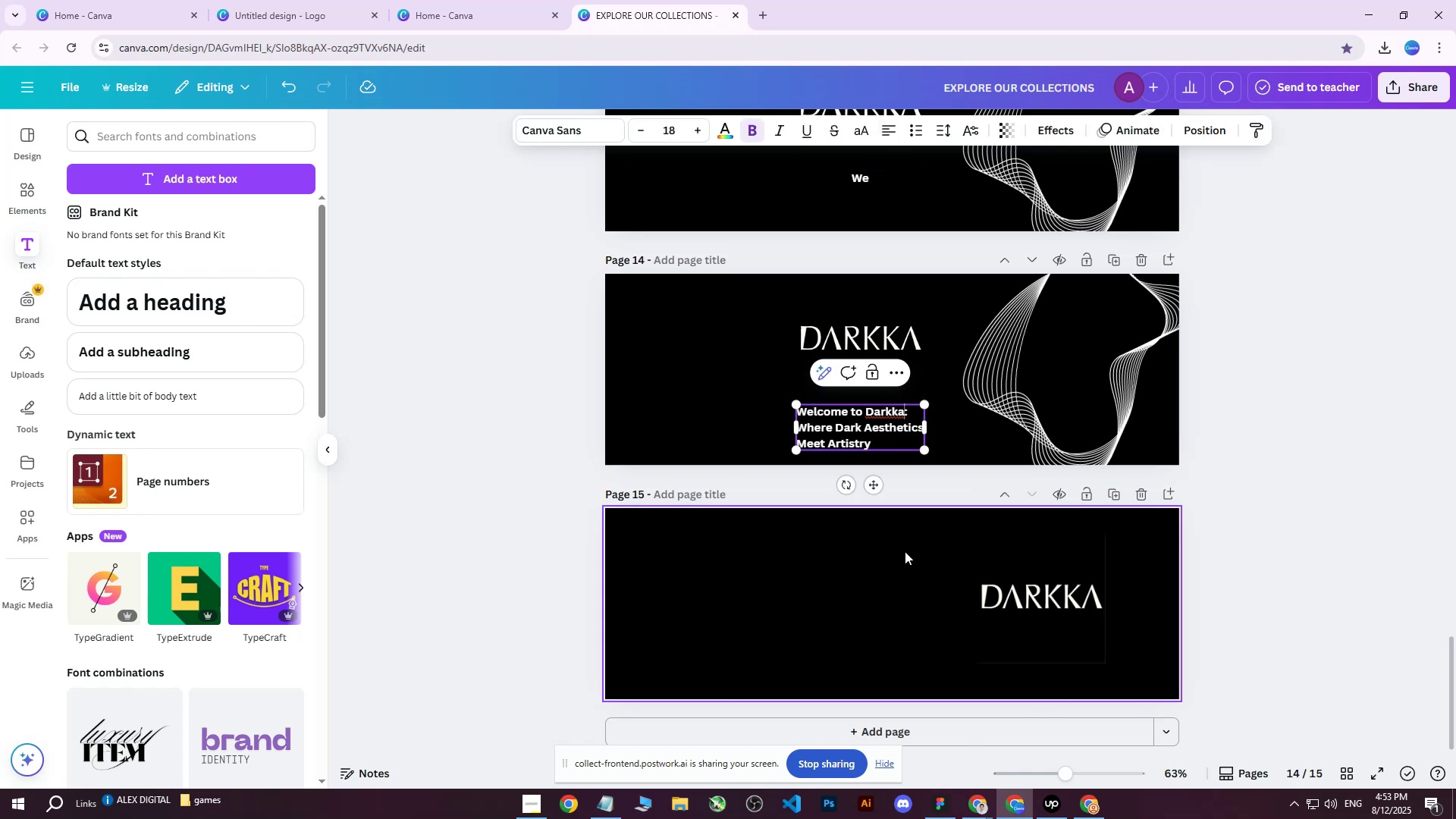 
left_click([900, 556])
 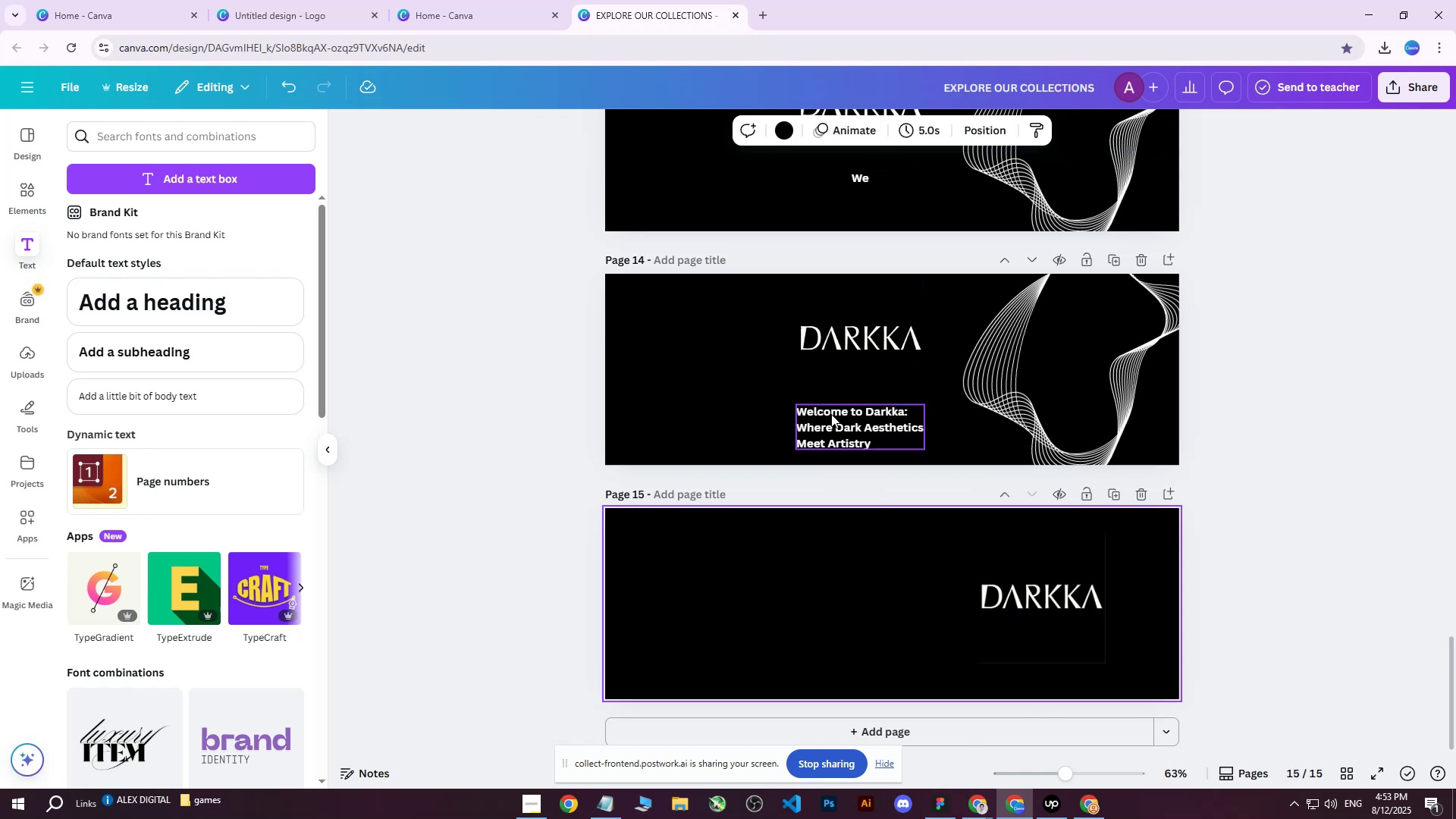 
left_click([831, 415])
 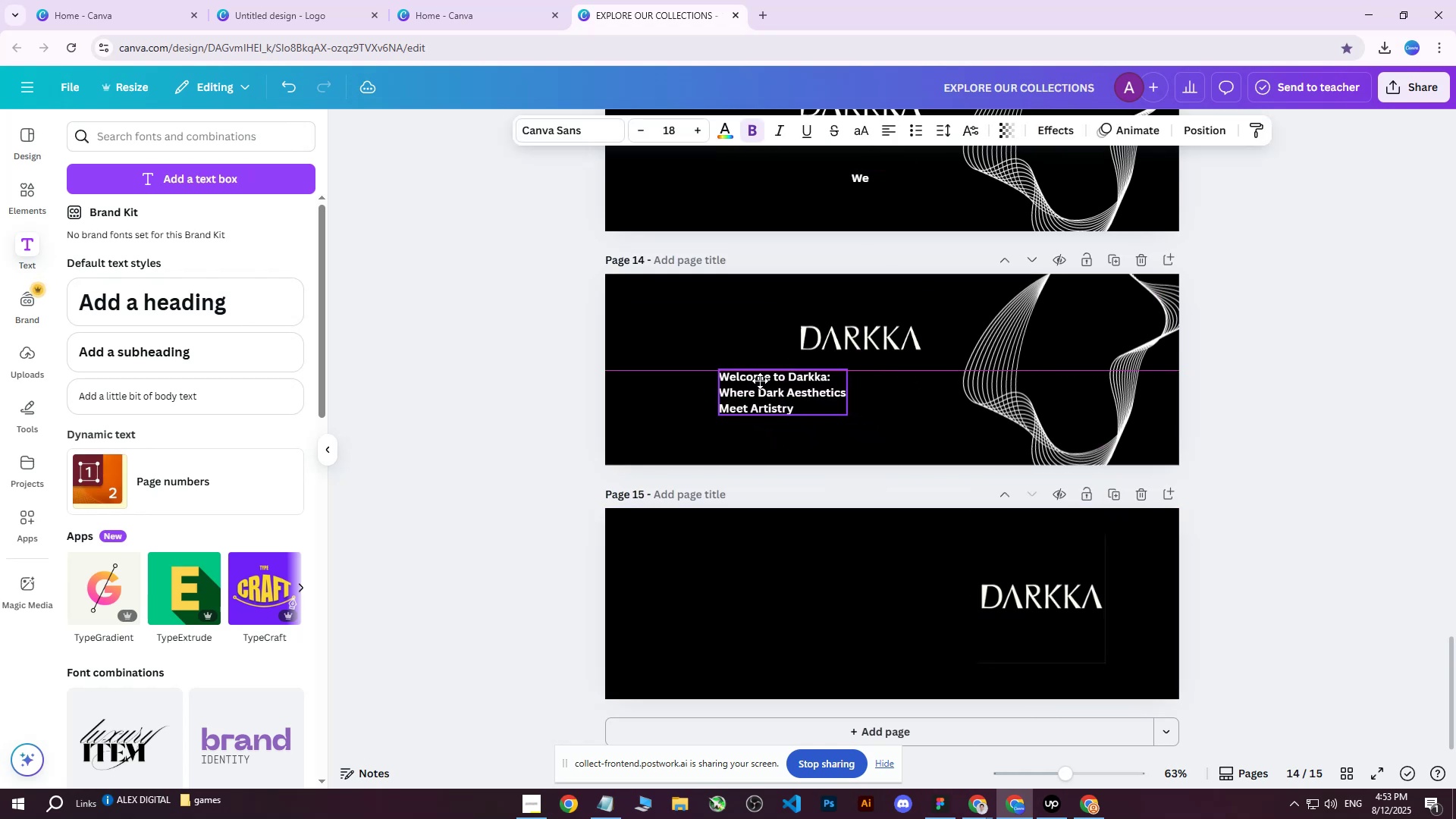 
left_click([567, 133])
 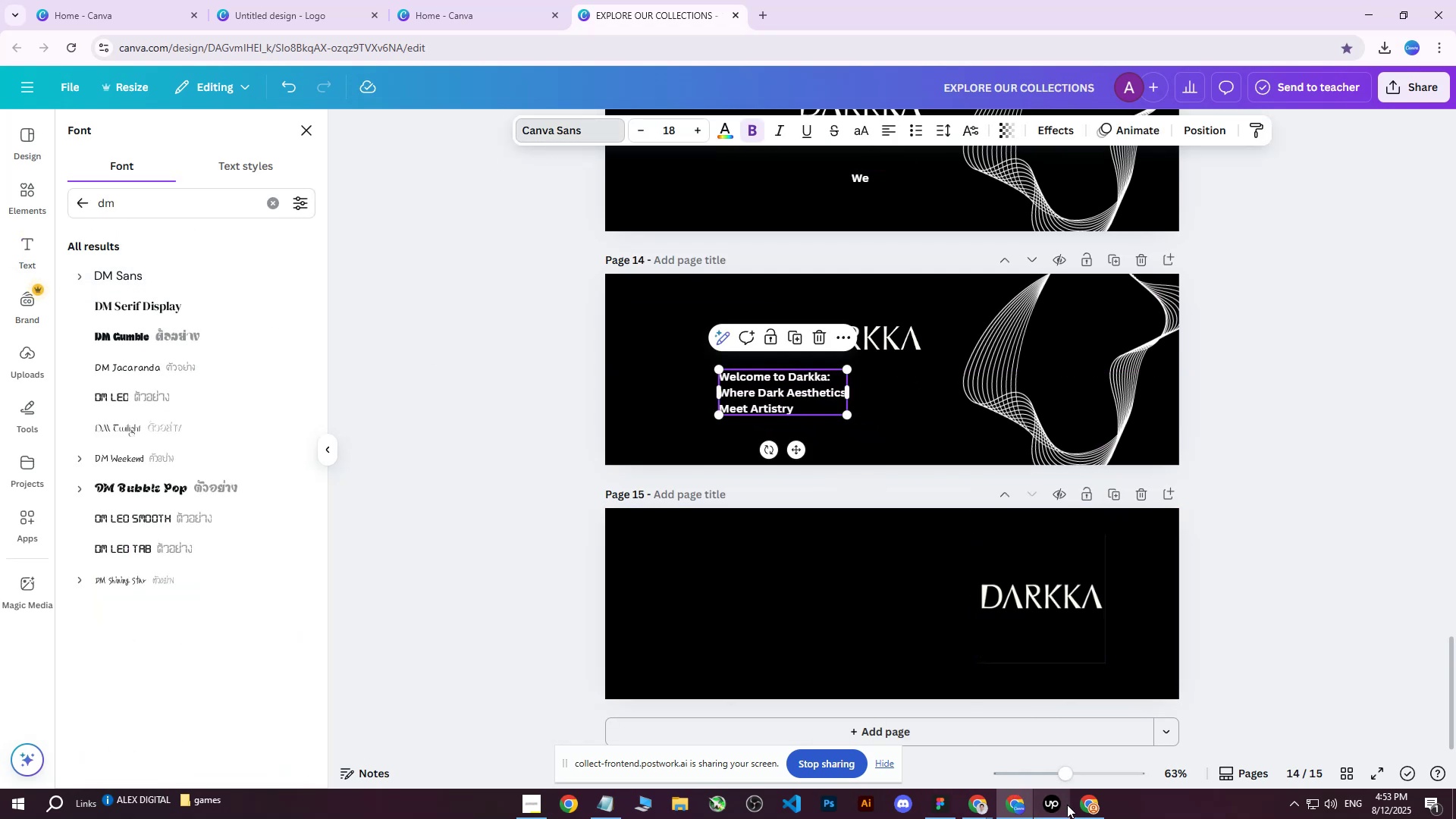 
left_click([160, 0])
 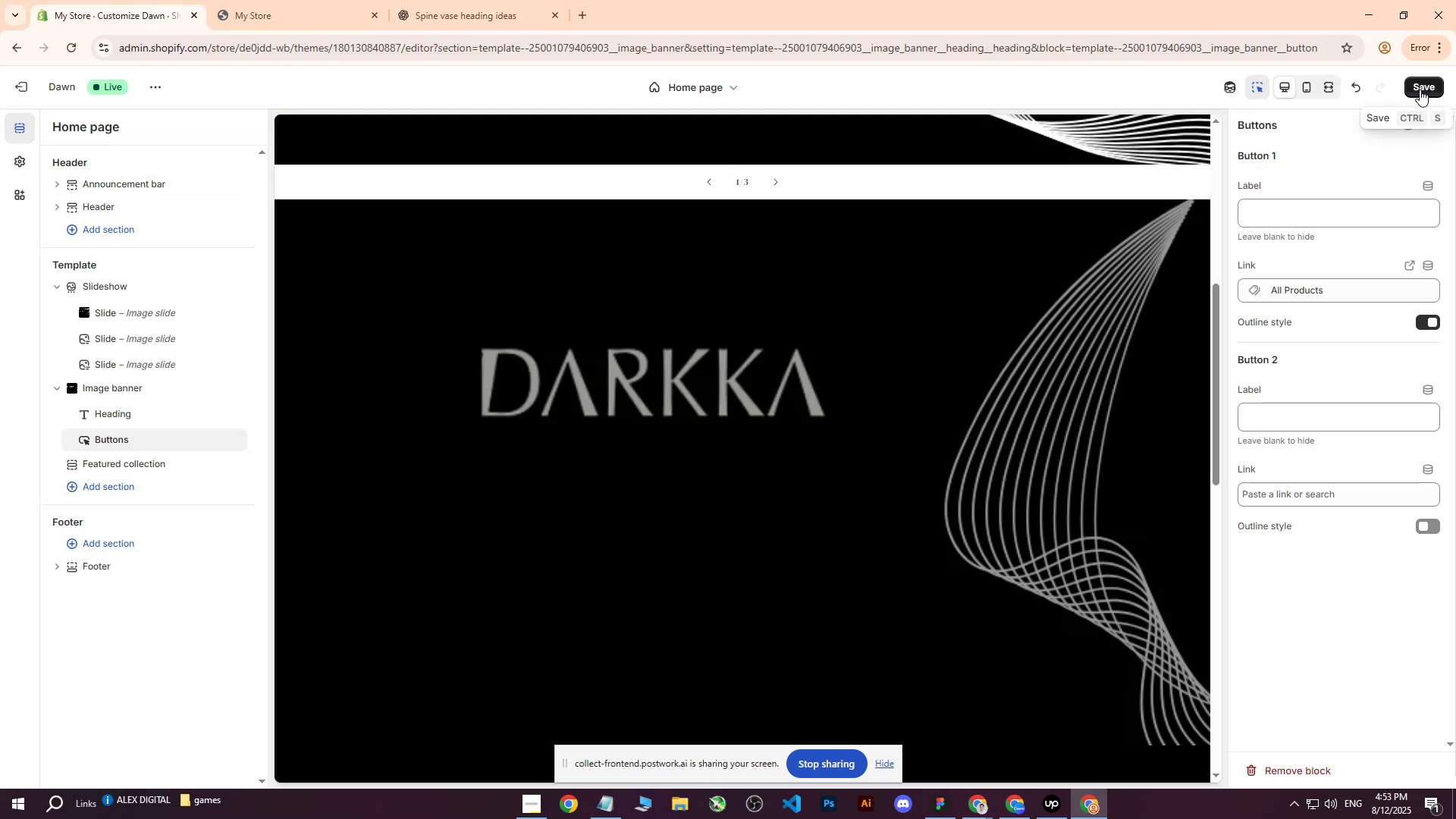 
left_click([1420, 89])
 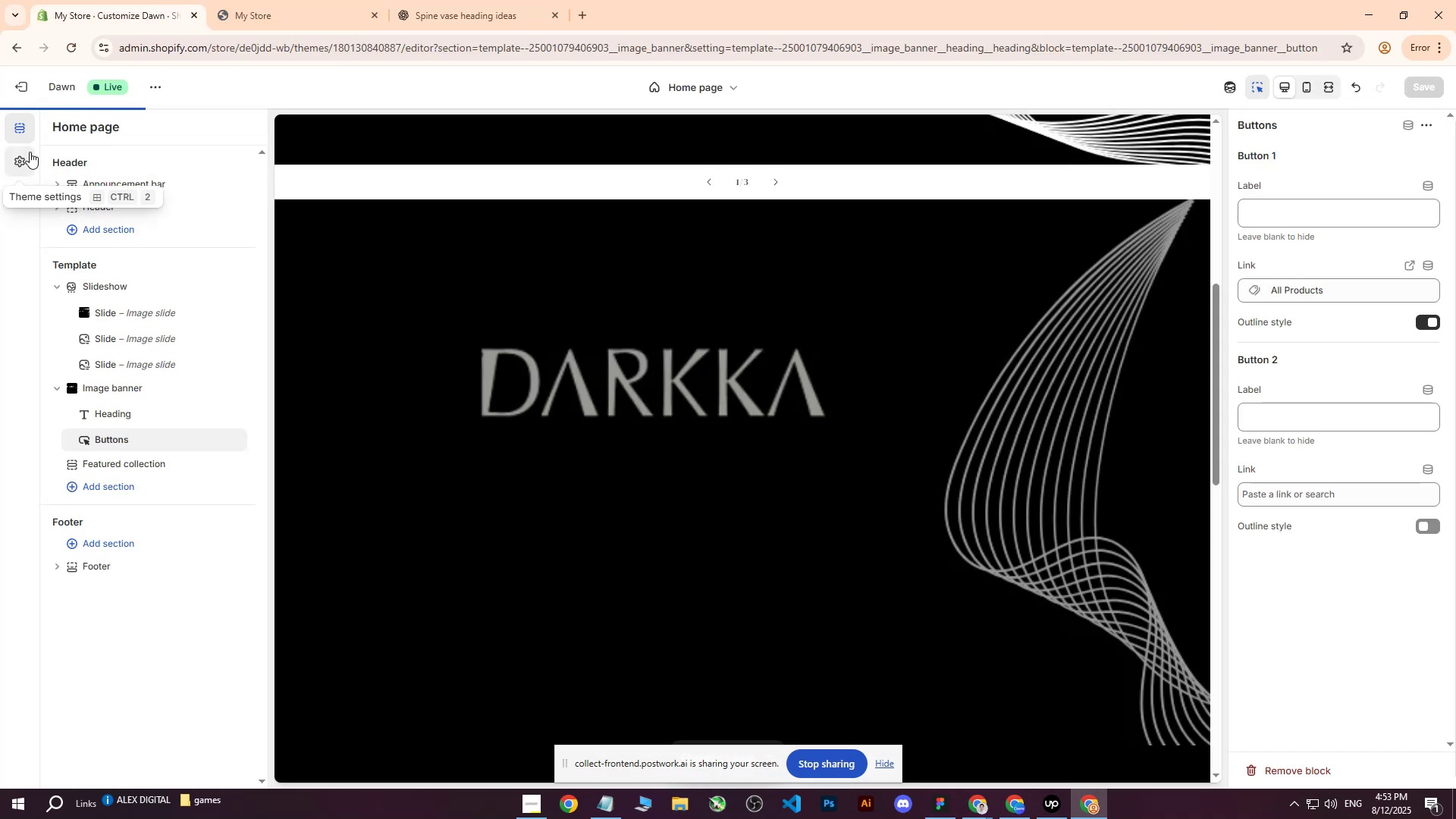 
left_click([25, 86])
 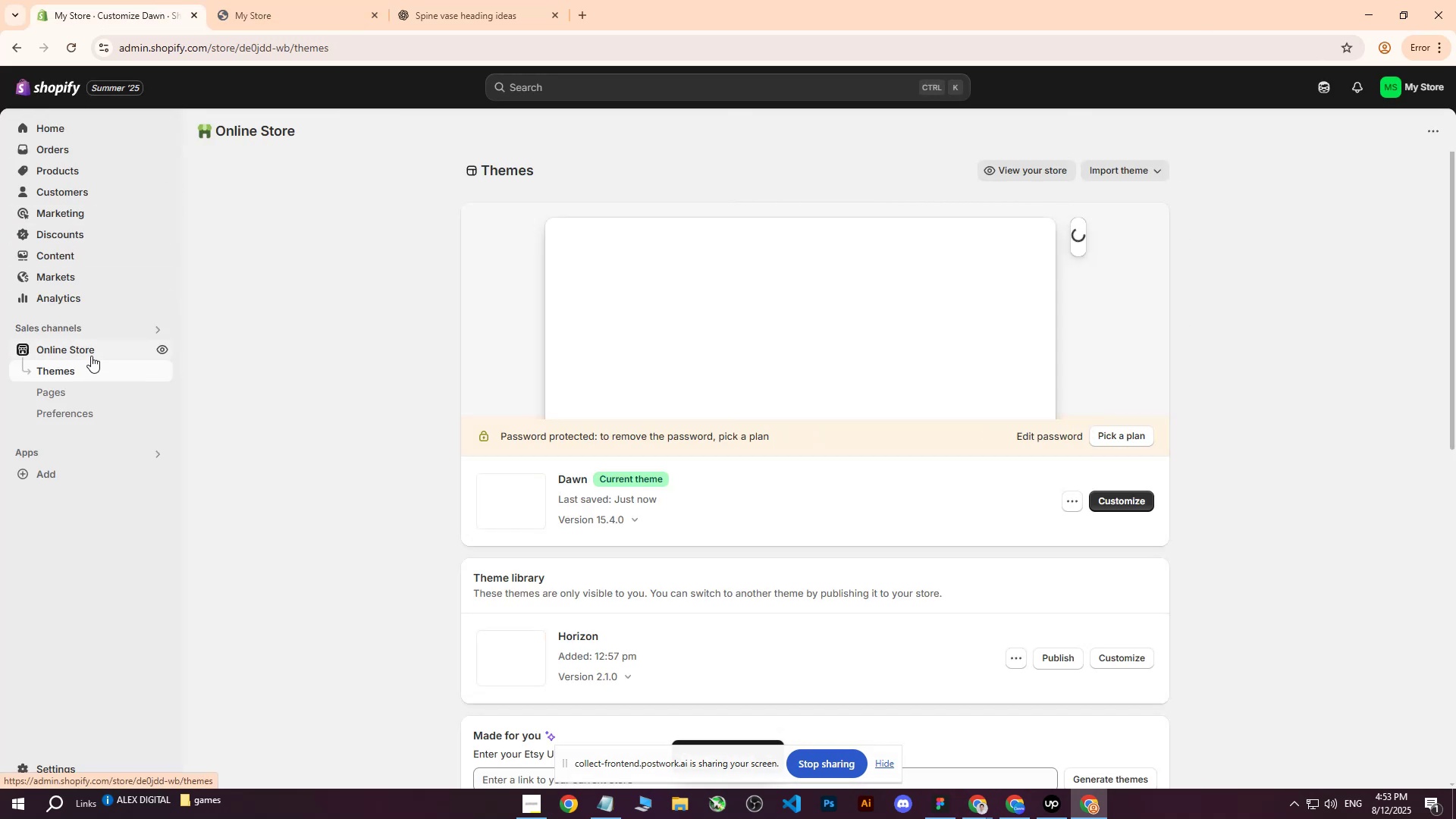 
left_click([1128, 493])
 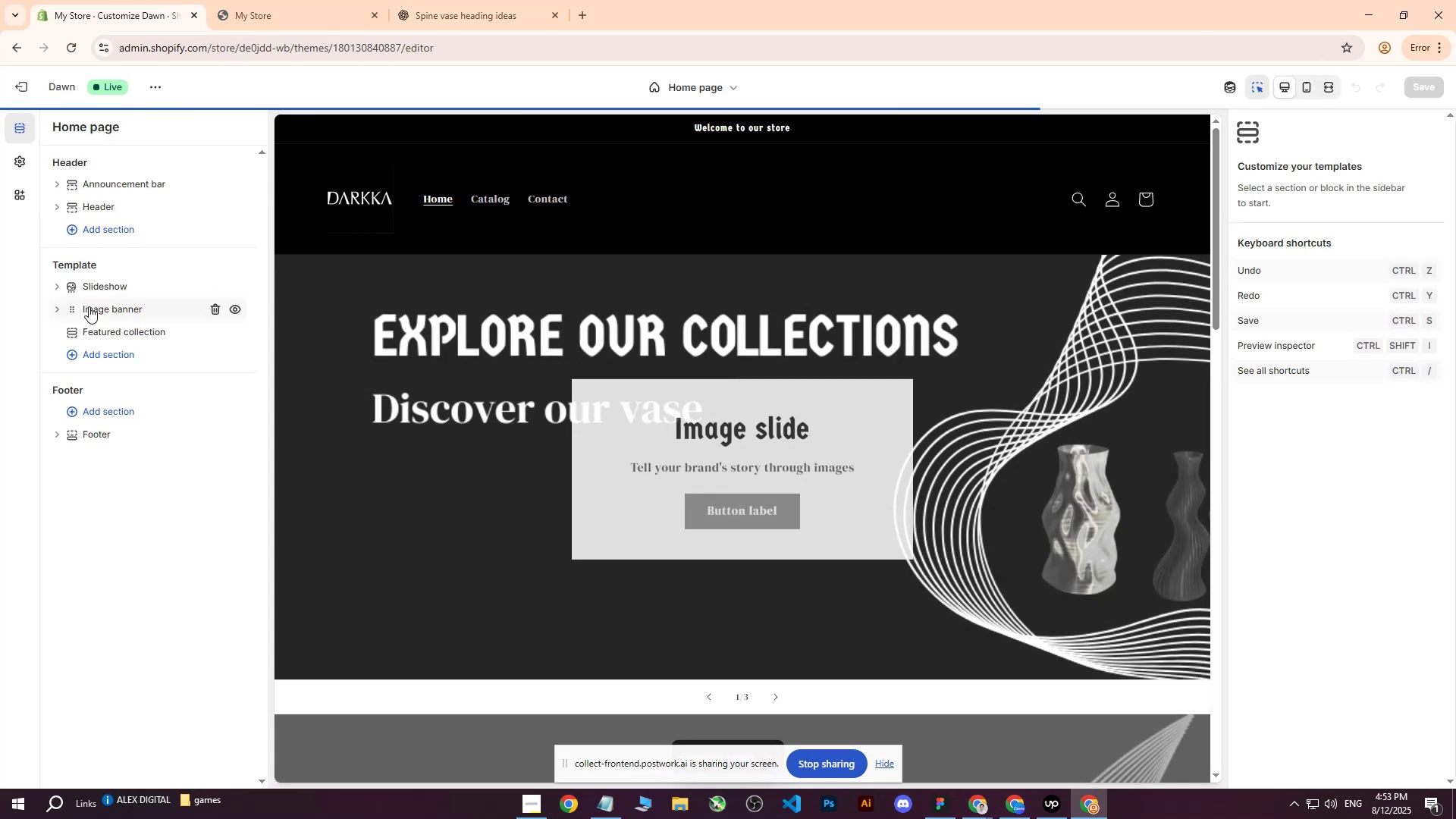 
left_click([24, 160])
 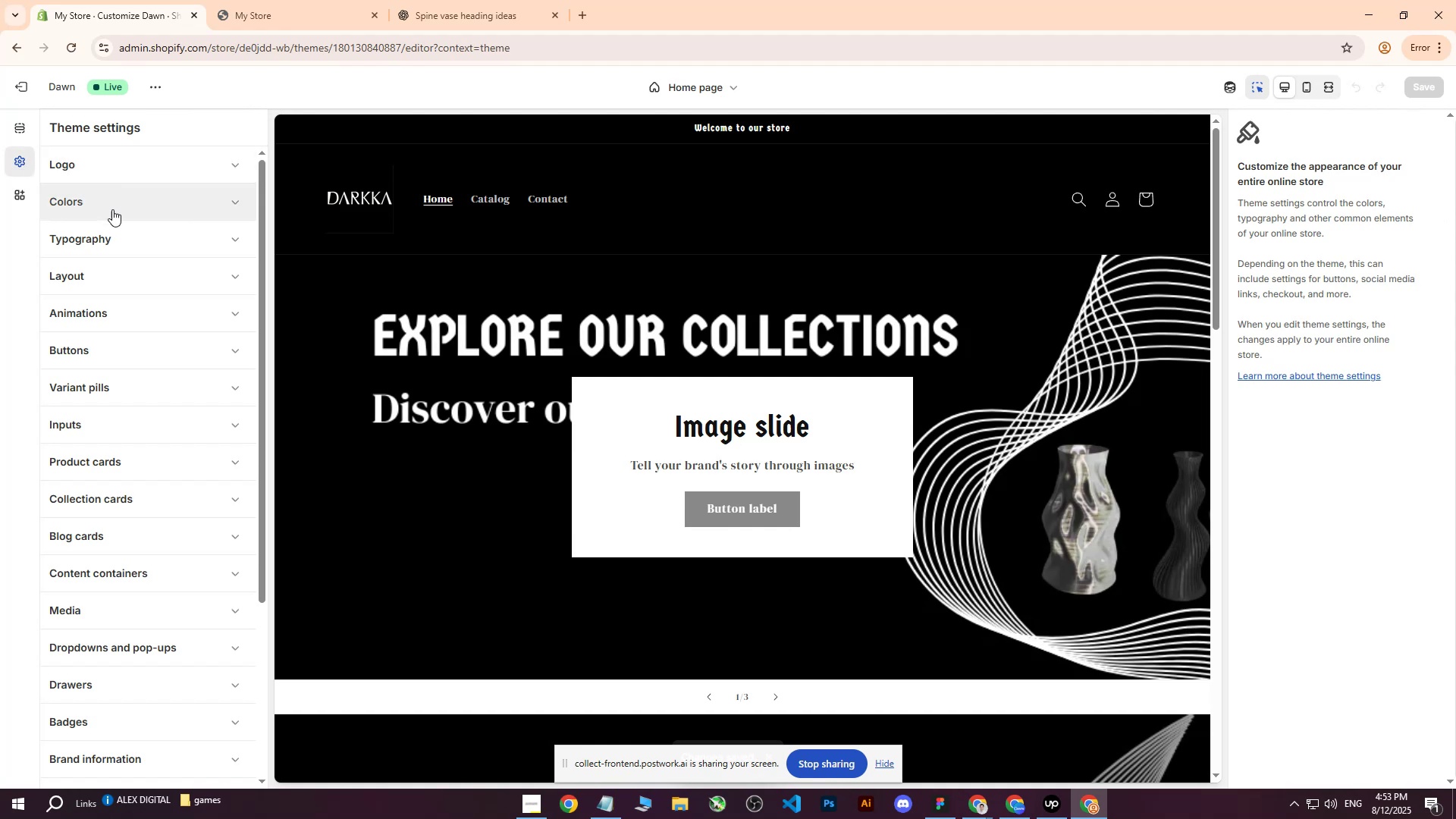 
left_click([108, 243])
 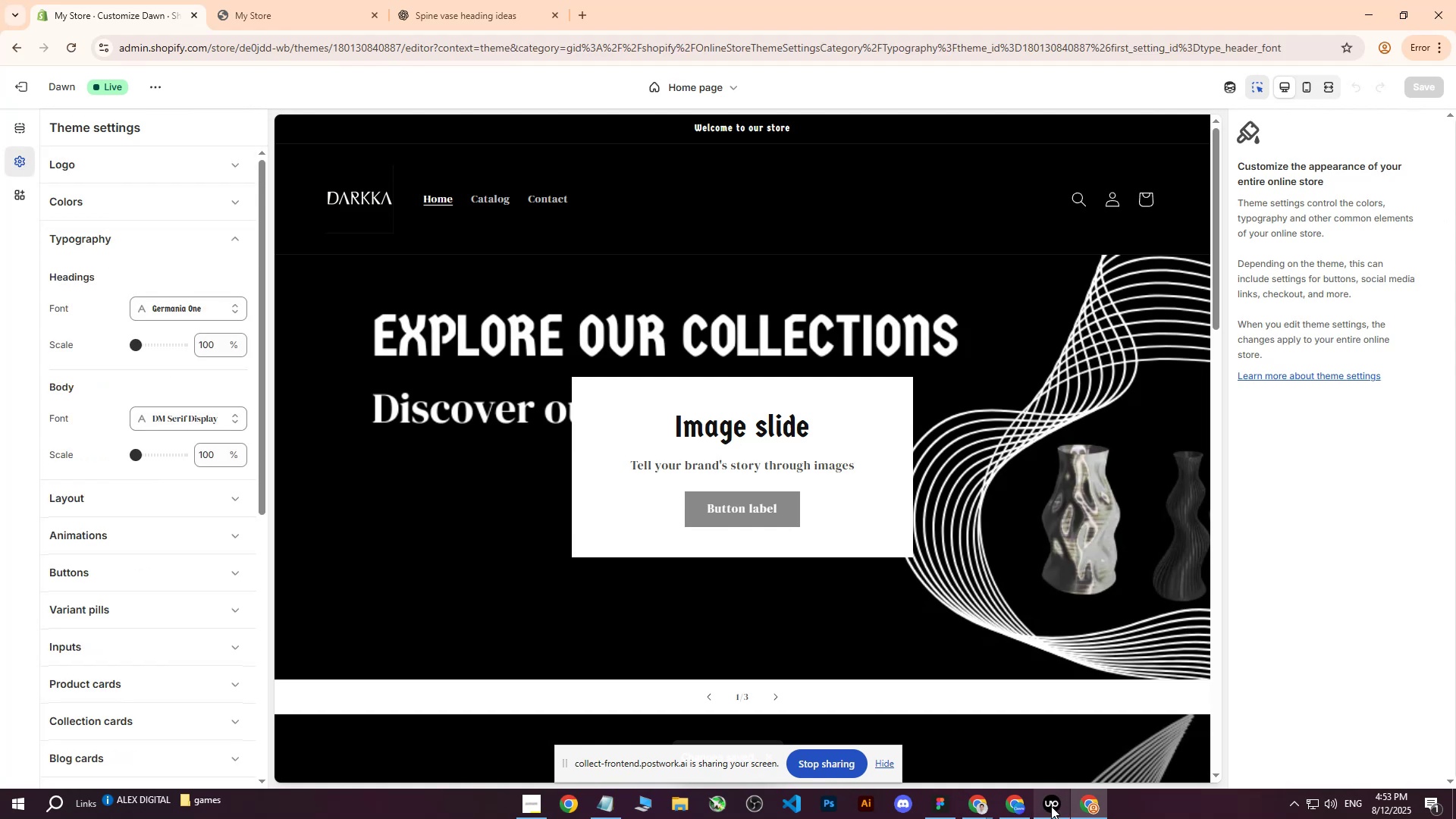 
left_click([1017, 812])
 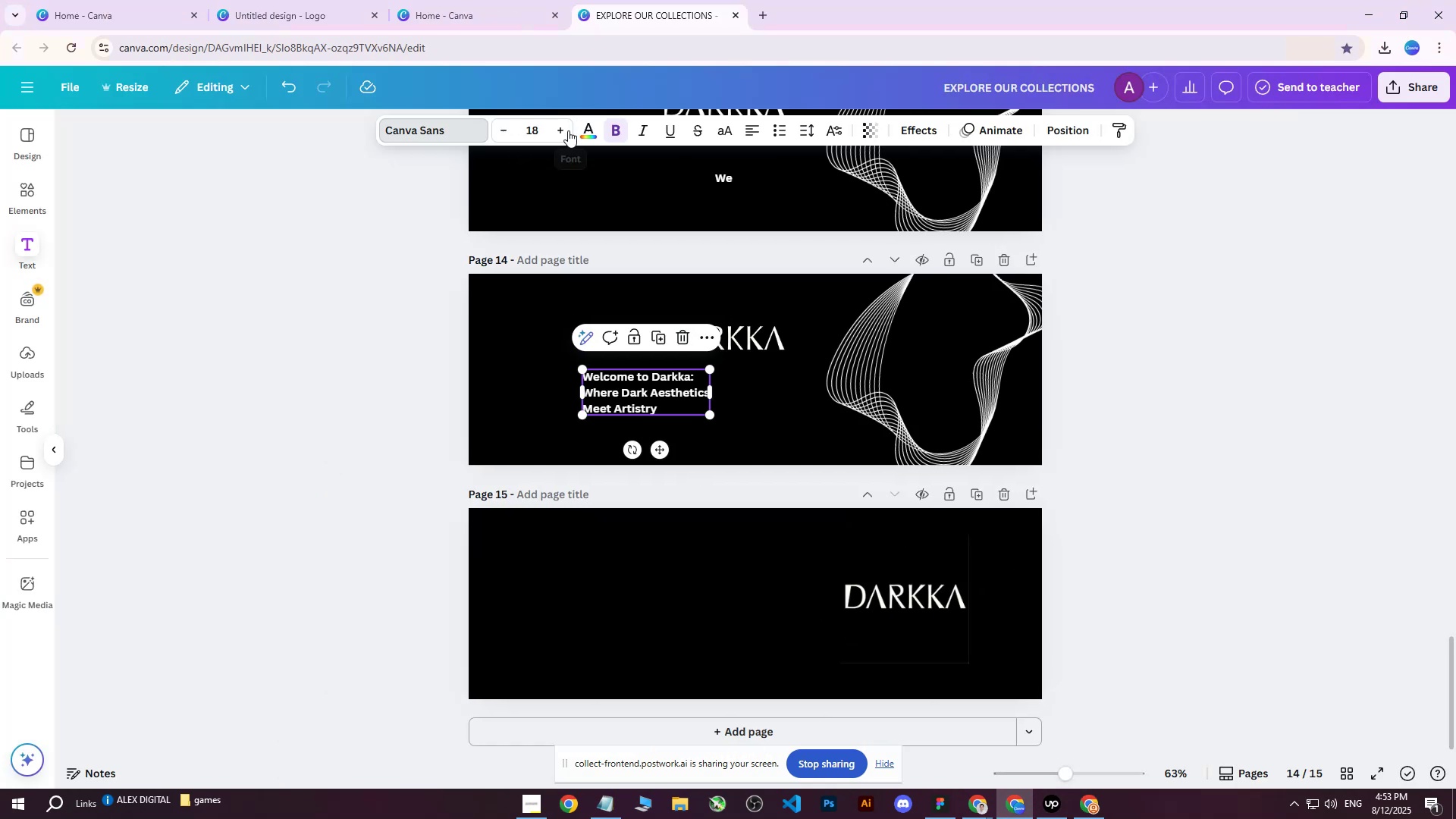 
double_click([560, 129])
 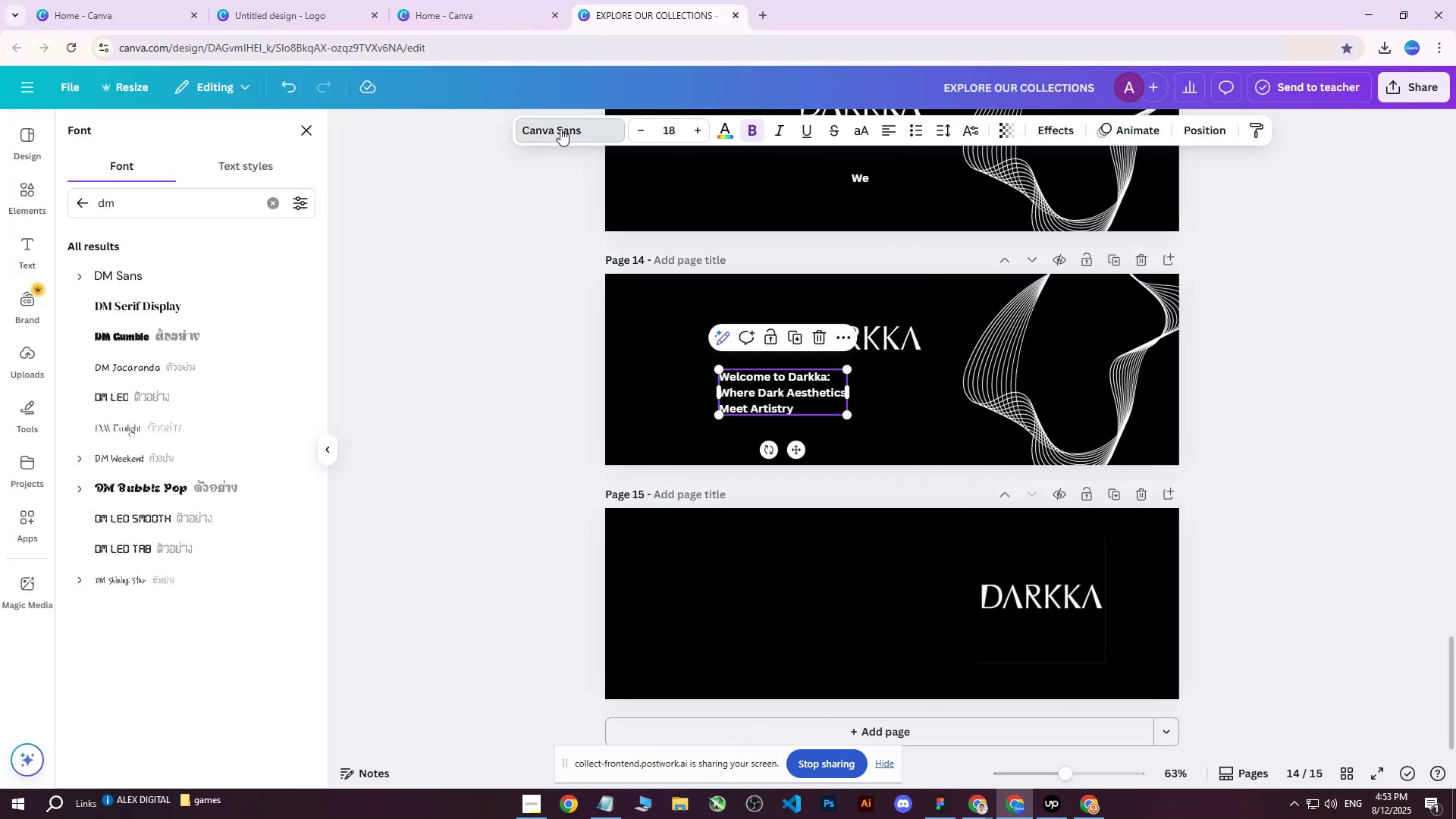 
triple_click([560, 129])
 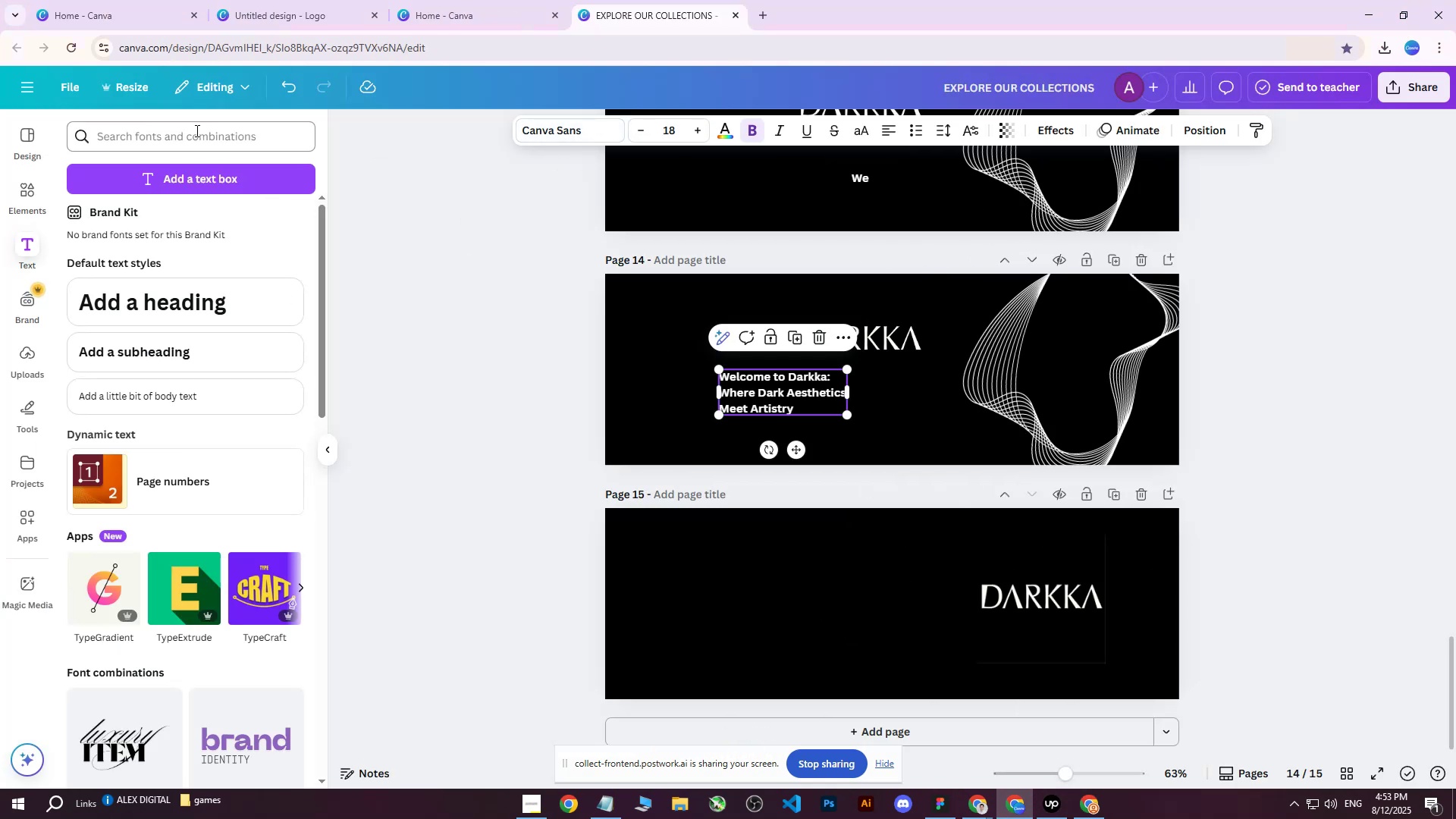 
triple_click([196, 130])
 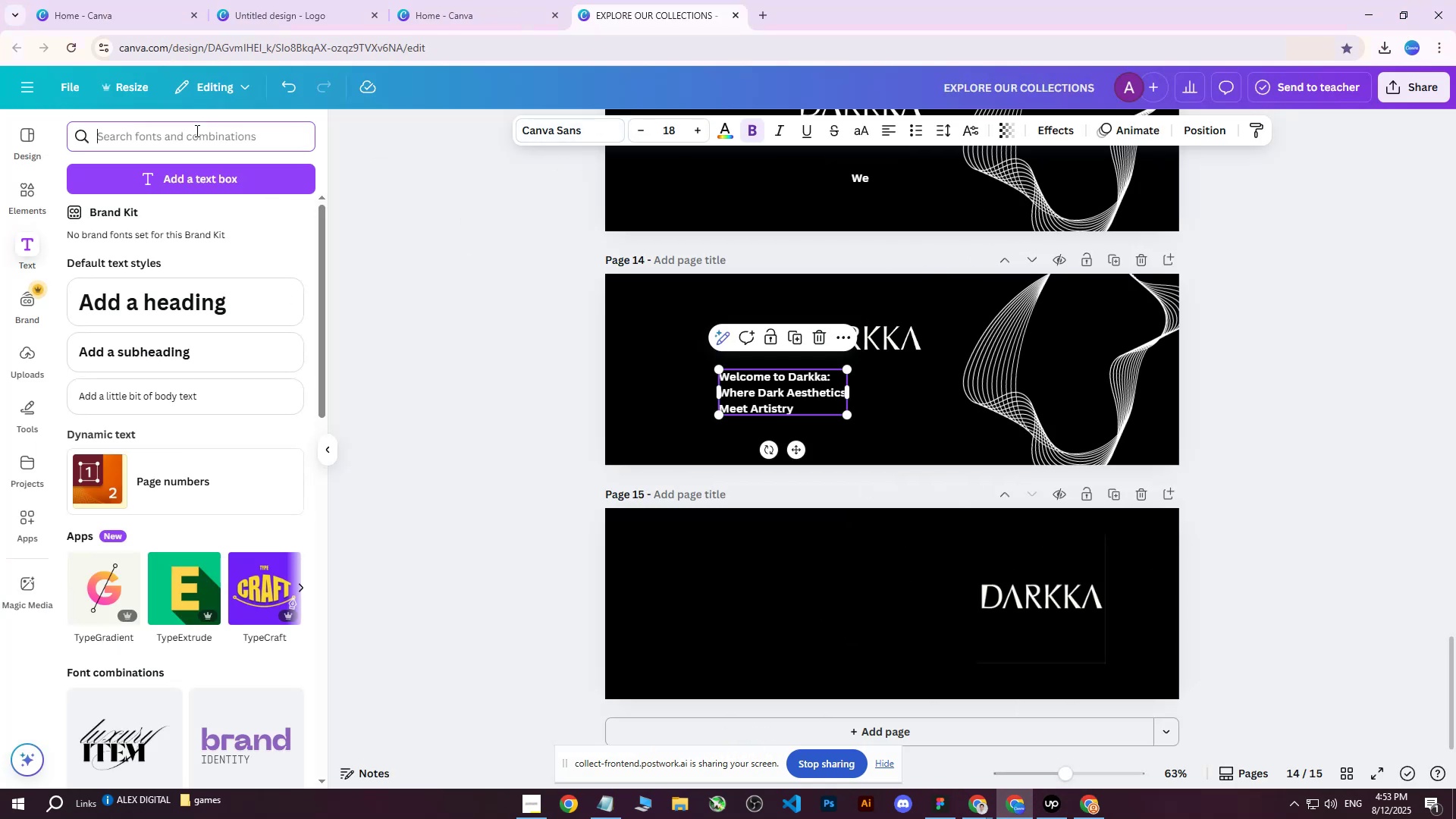 
type(dm sa)
key(Backspace)
 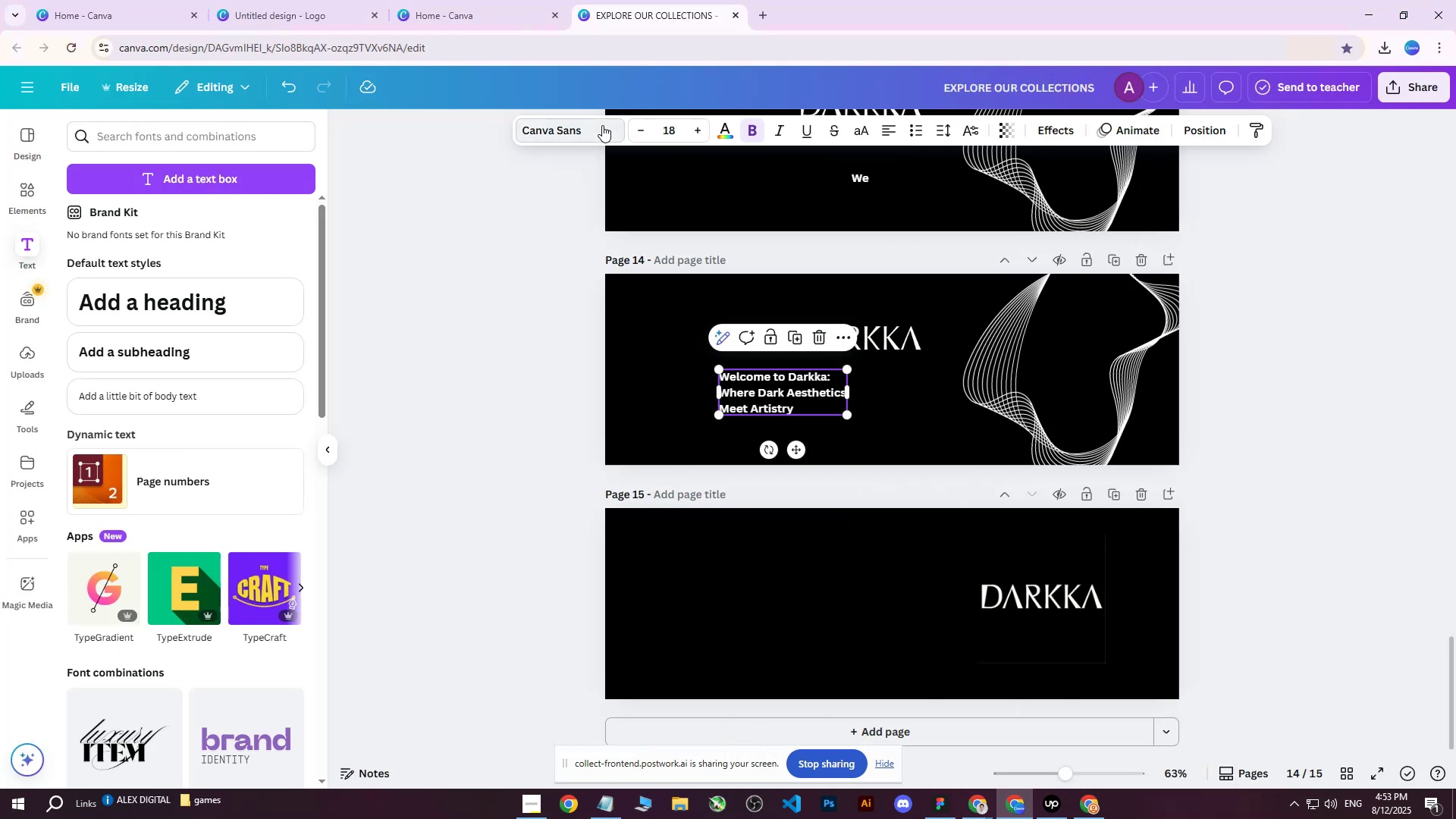 
left_click([602, 125])
 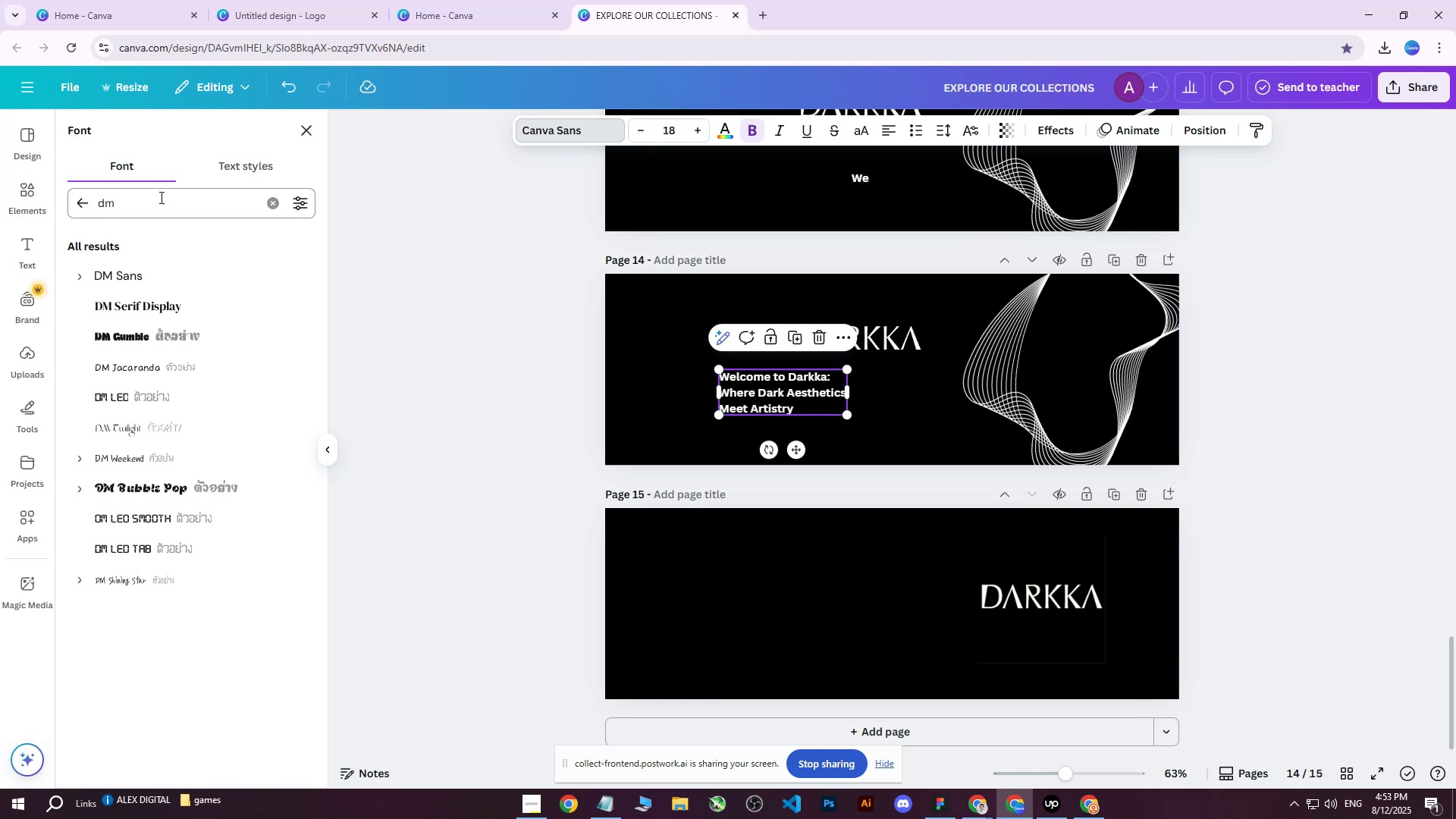 
left_click([156, 202])
 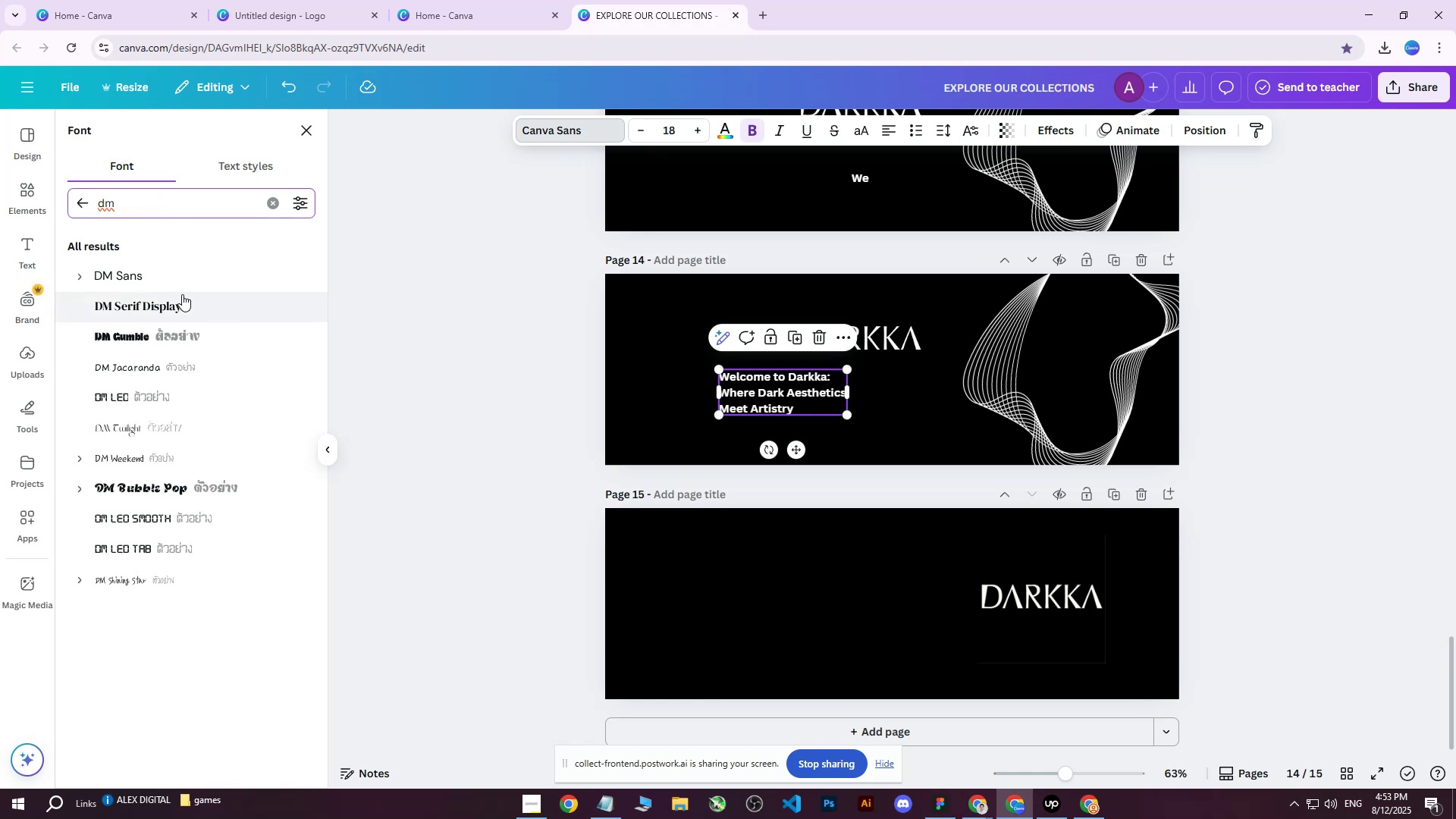 
left_click([180, 303])
 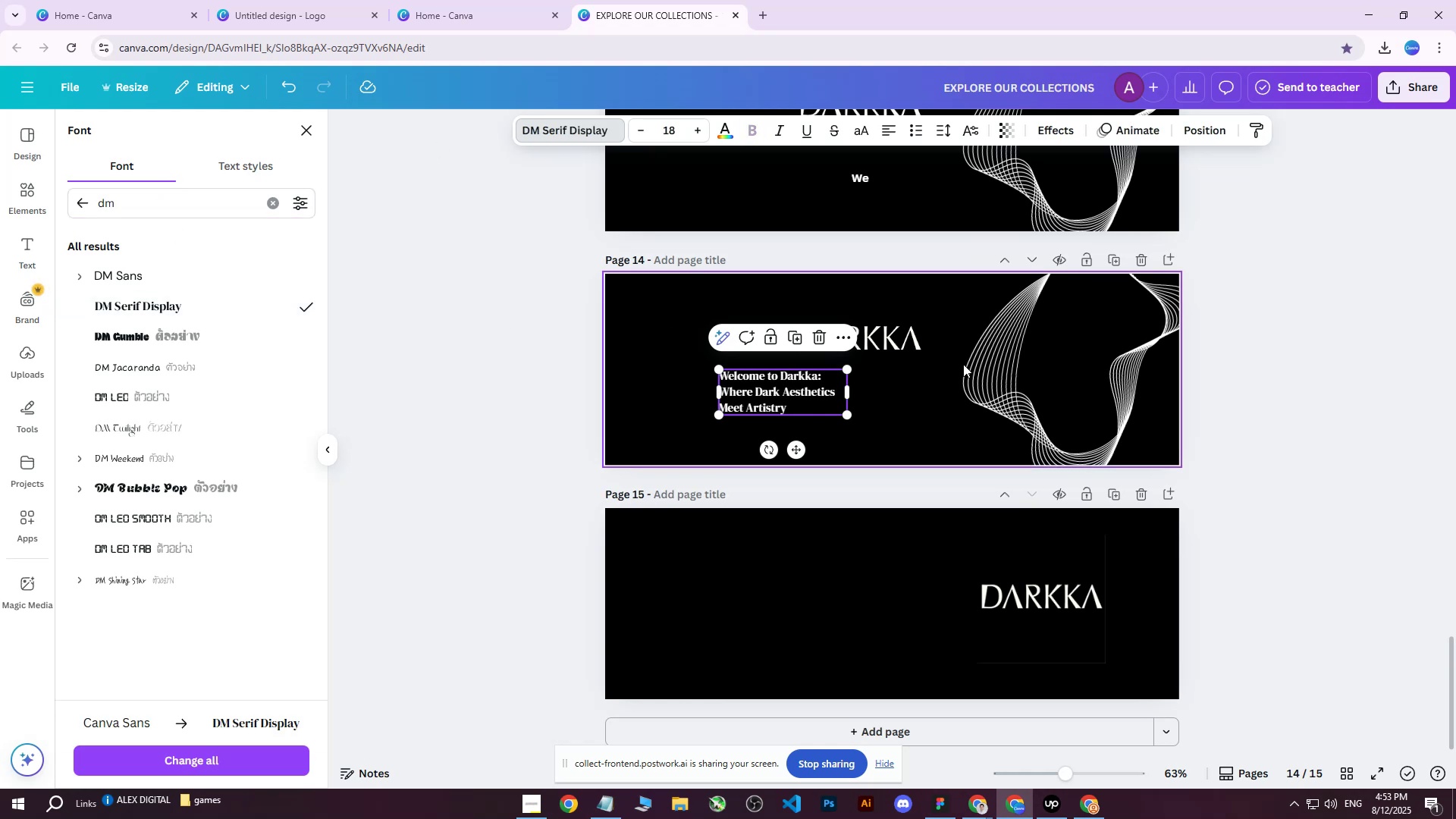 
hold_key(key=ControlLeft, duration=0.66)
scroll: coordinate [901, 379], scroll_direction: up, amount: 4.0
 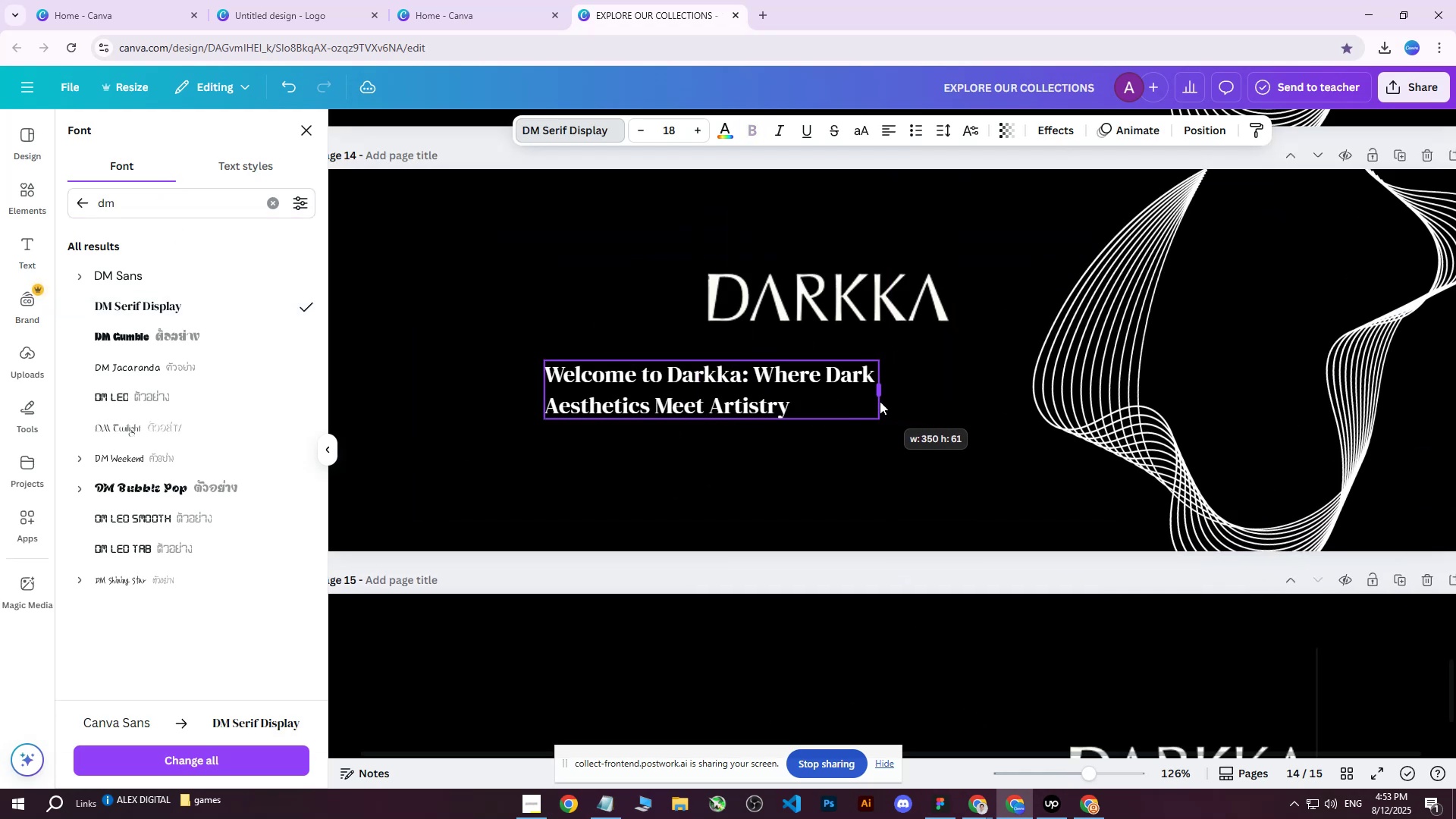 
double_click([763, 374])
 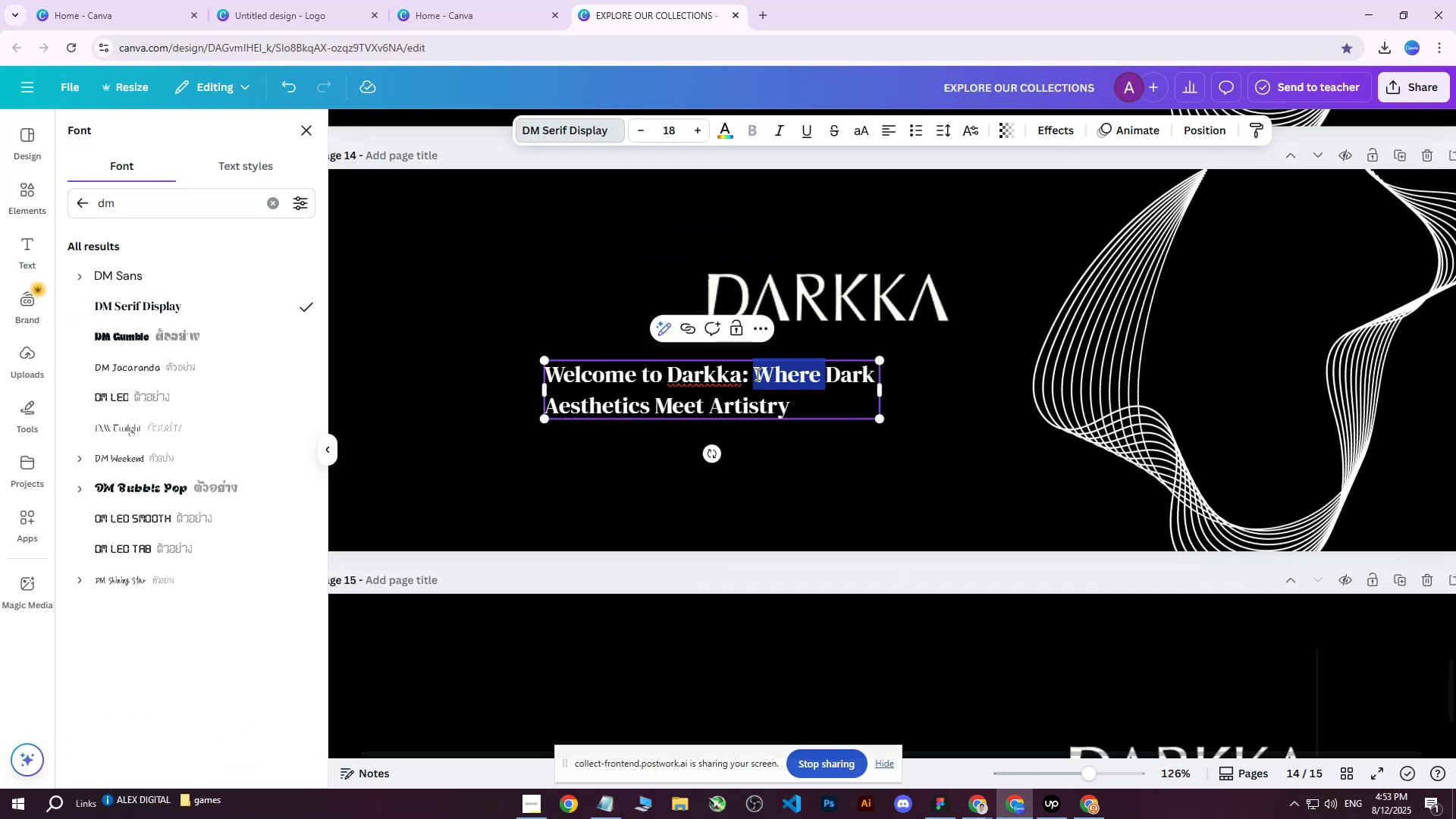 
triple_click([756, 374])
 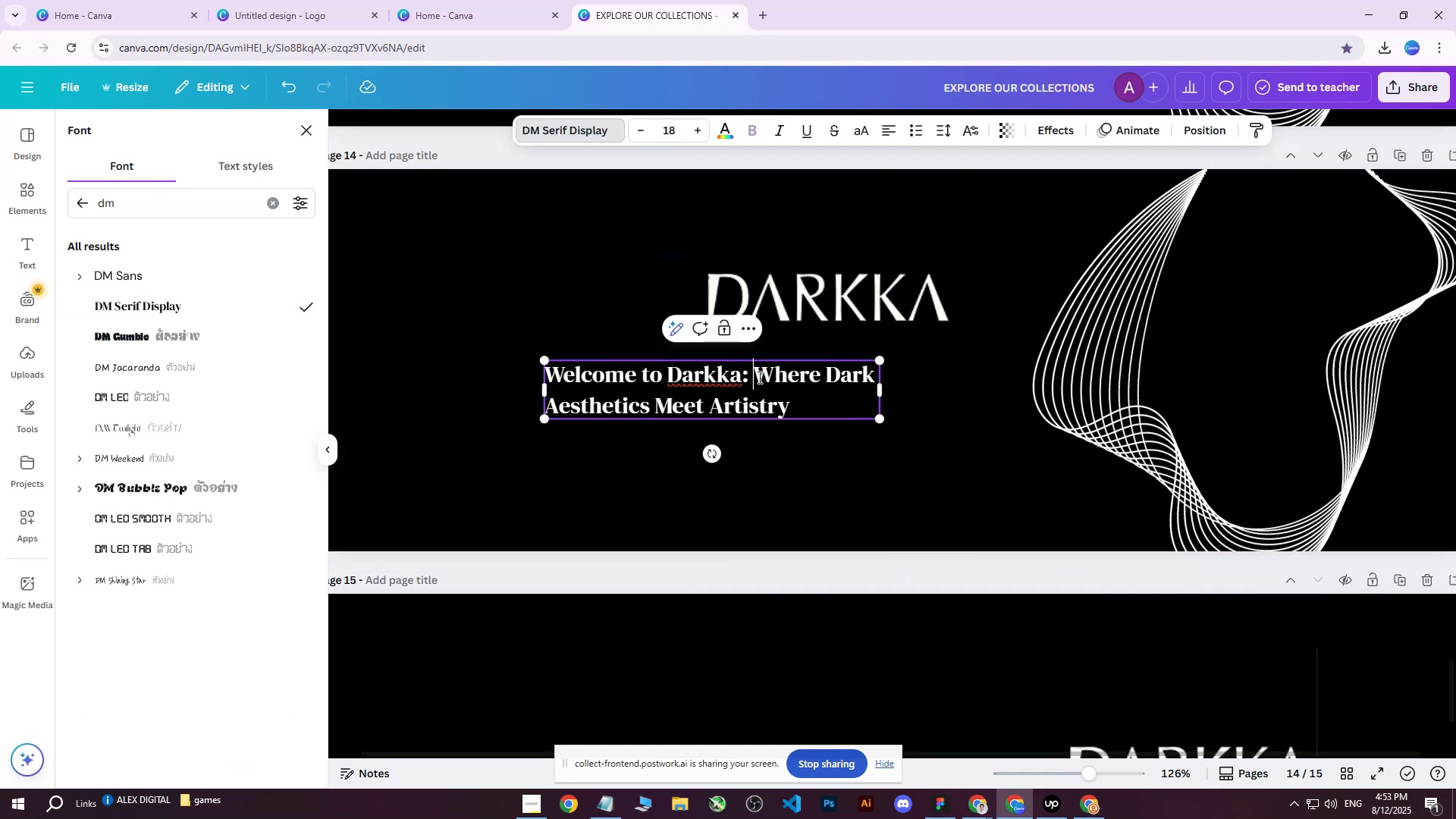 
key(Enter)
 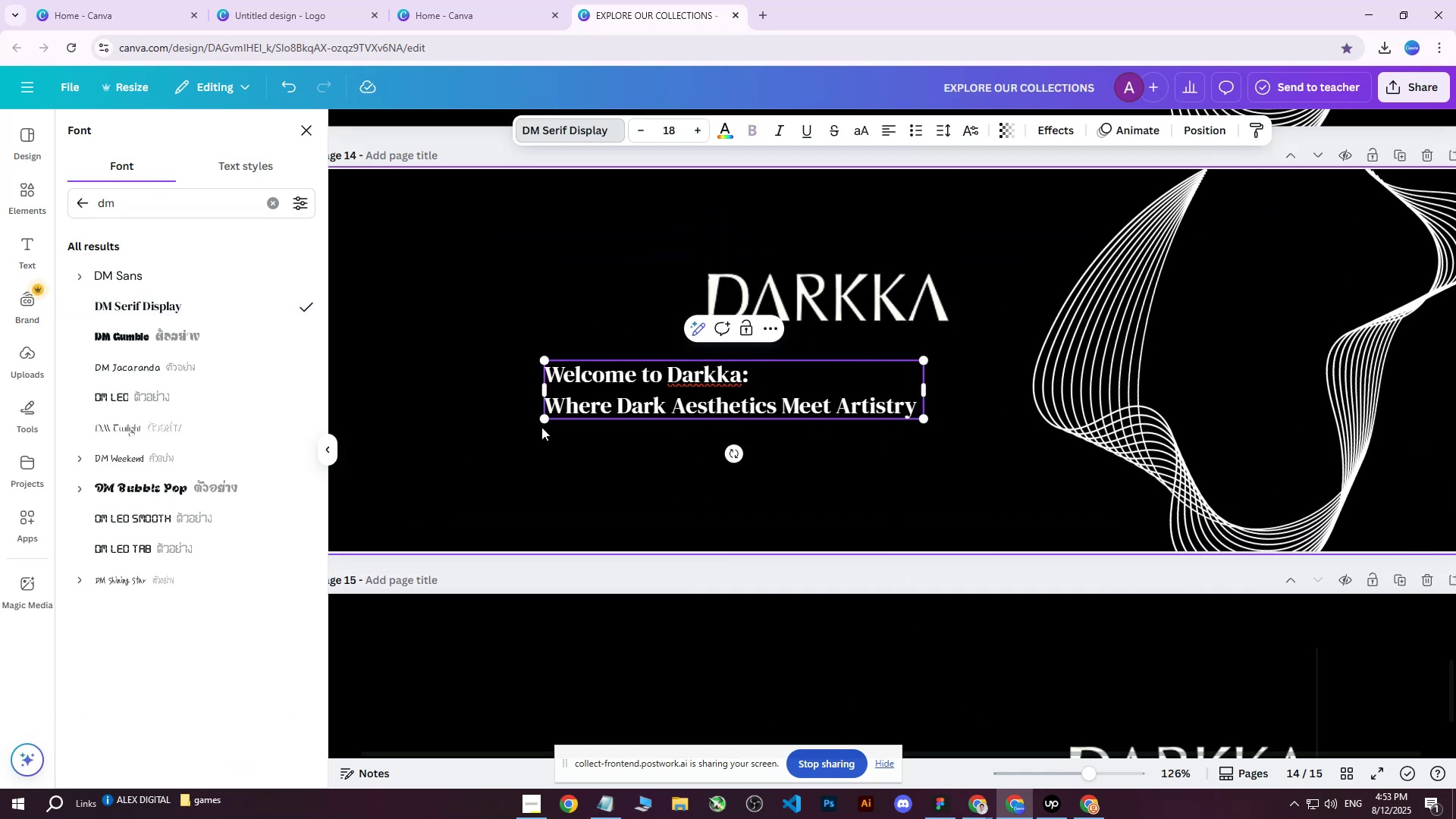 
left_click([625, 556])
 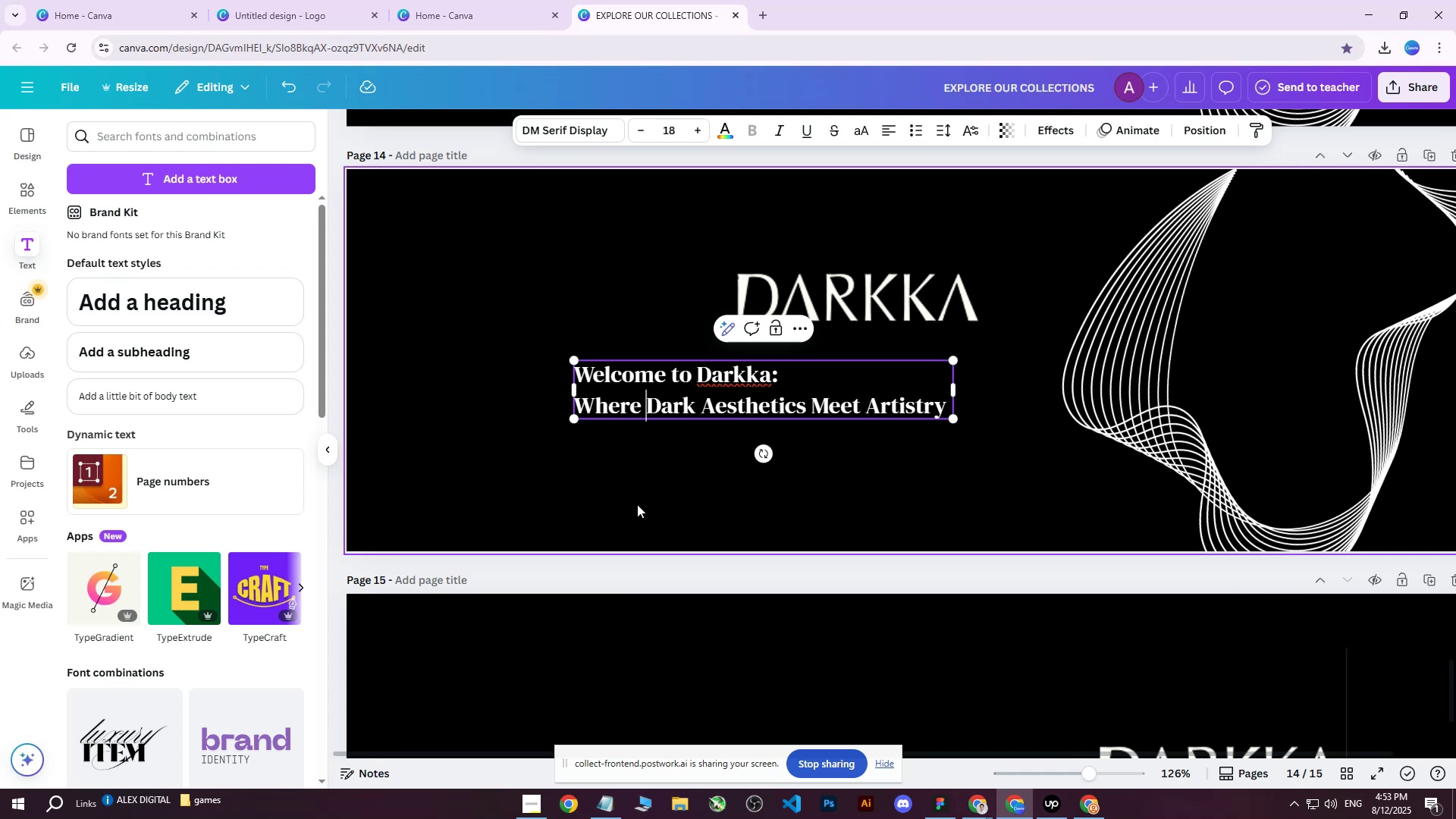 
double_click([651, 581])
 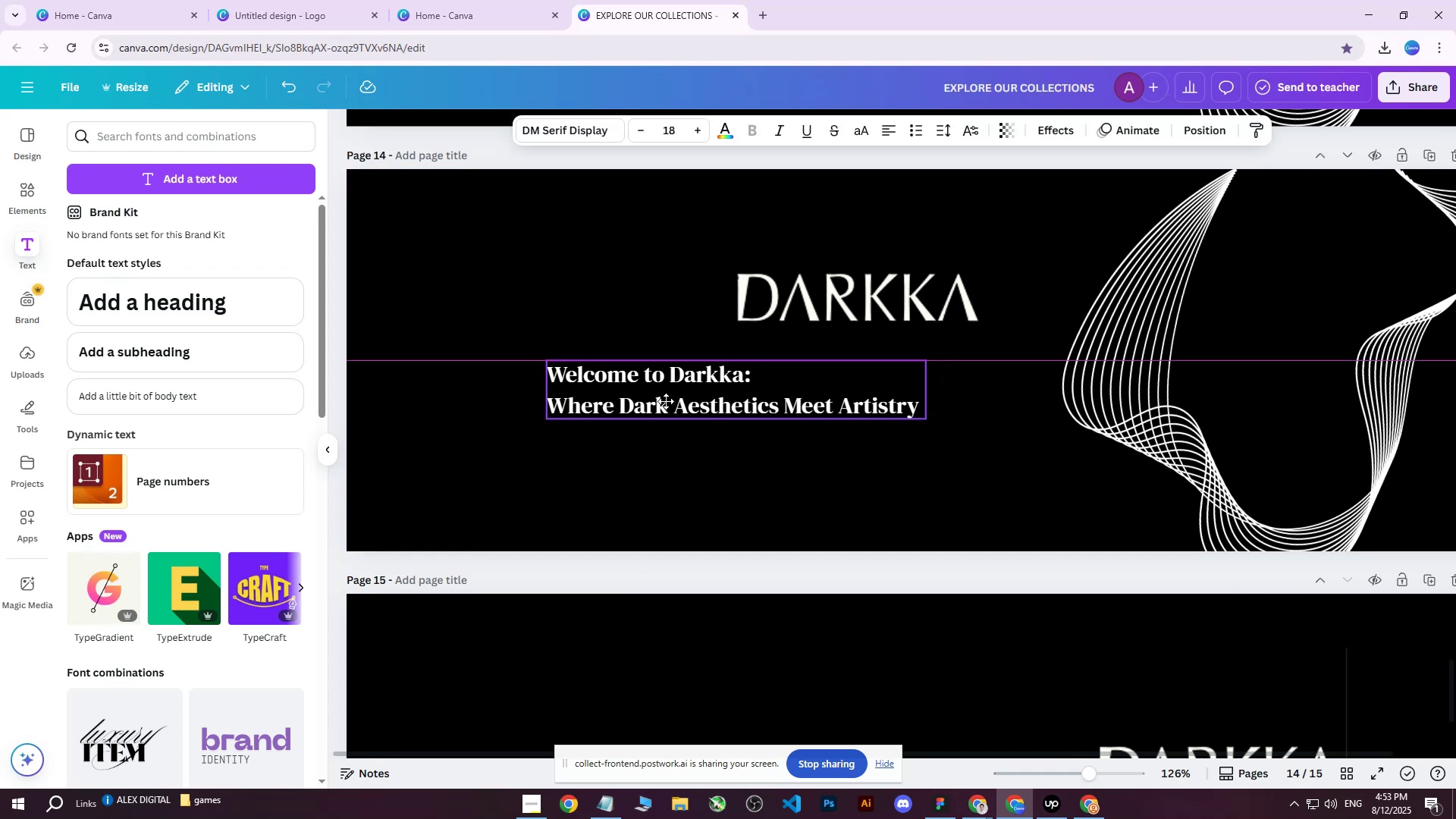 
left_click([824, 298])
 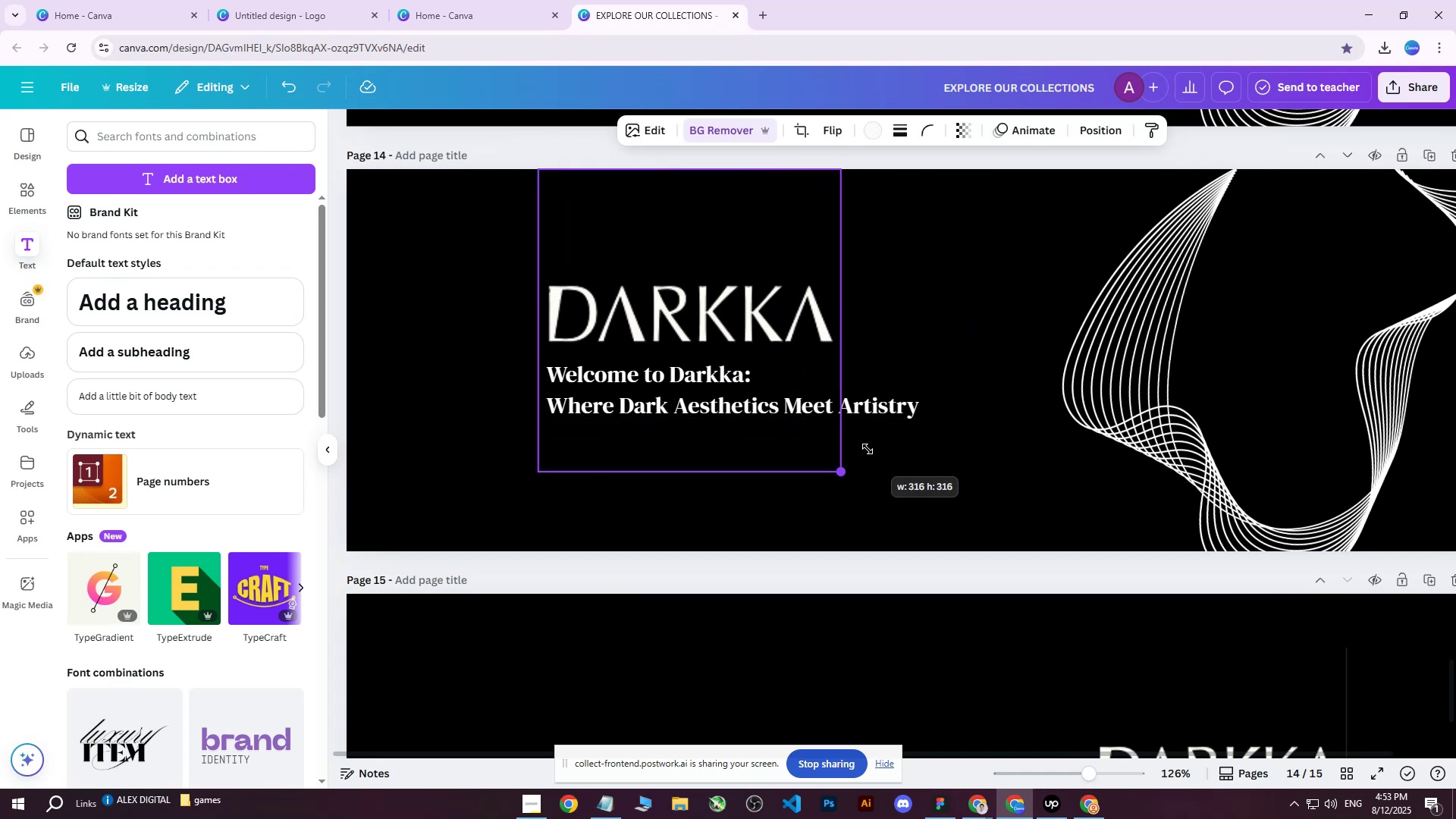 
wait(6.95)
 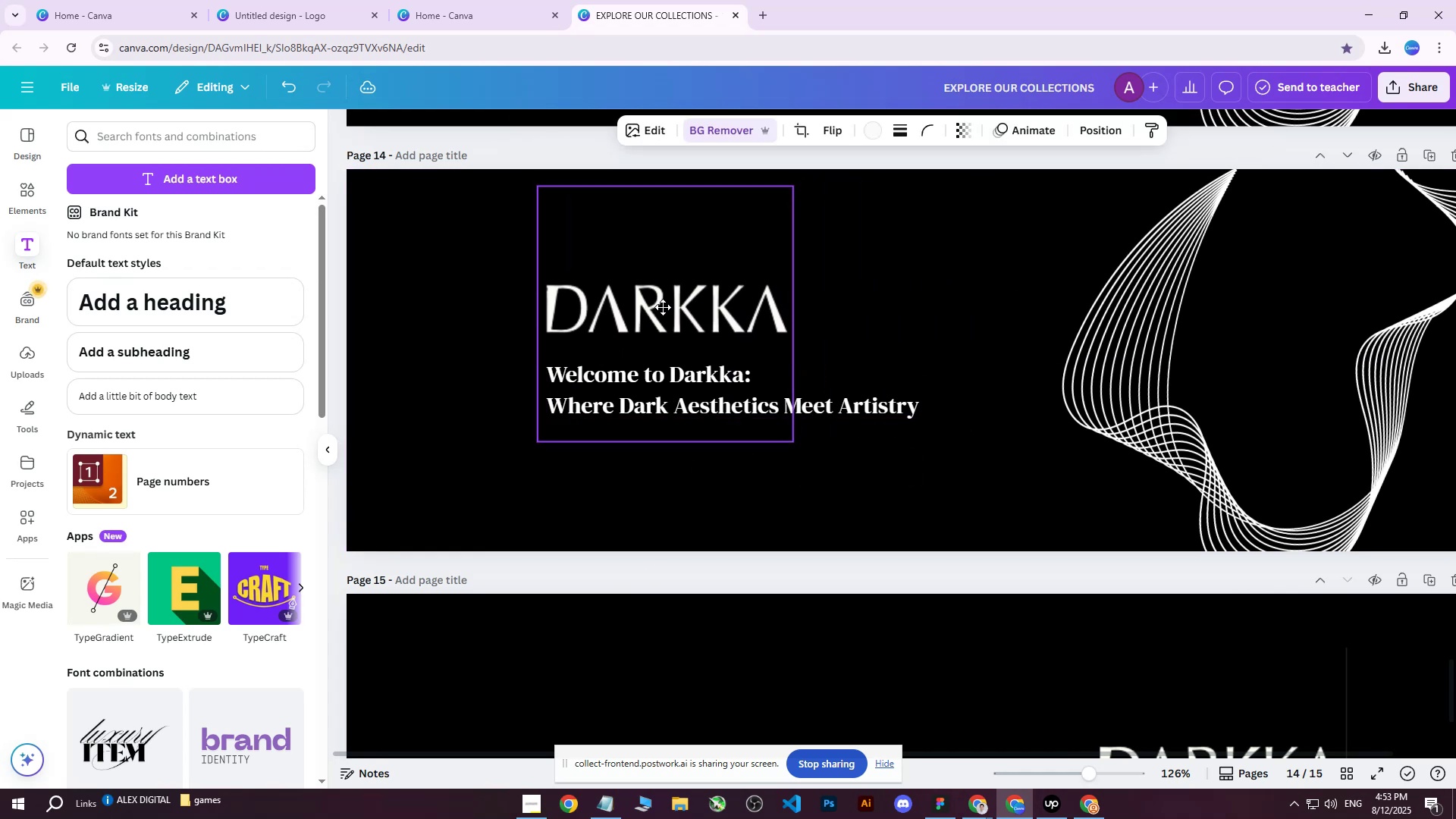 
left_click([698, 386])
 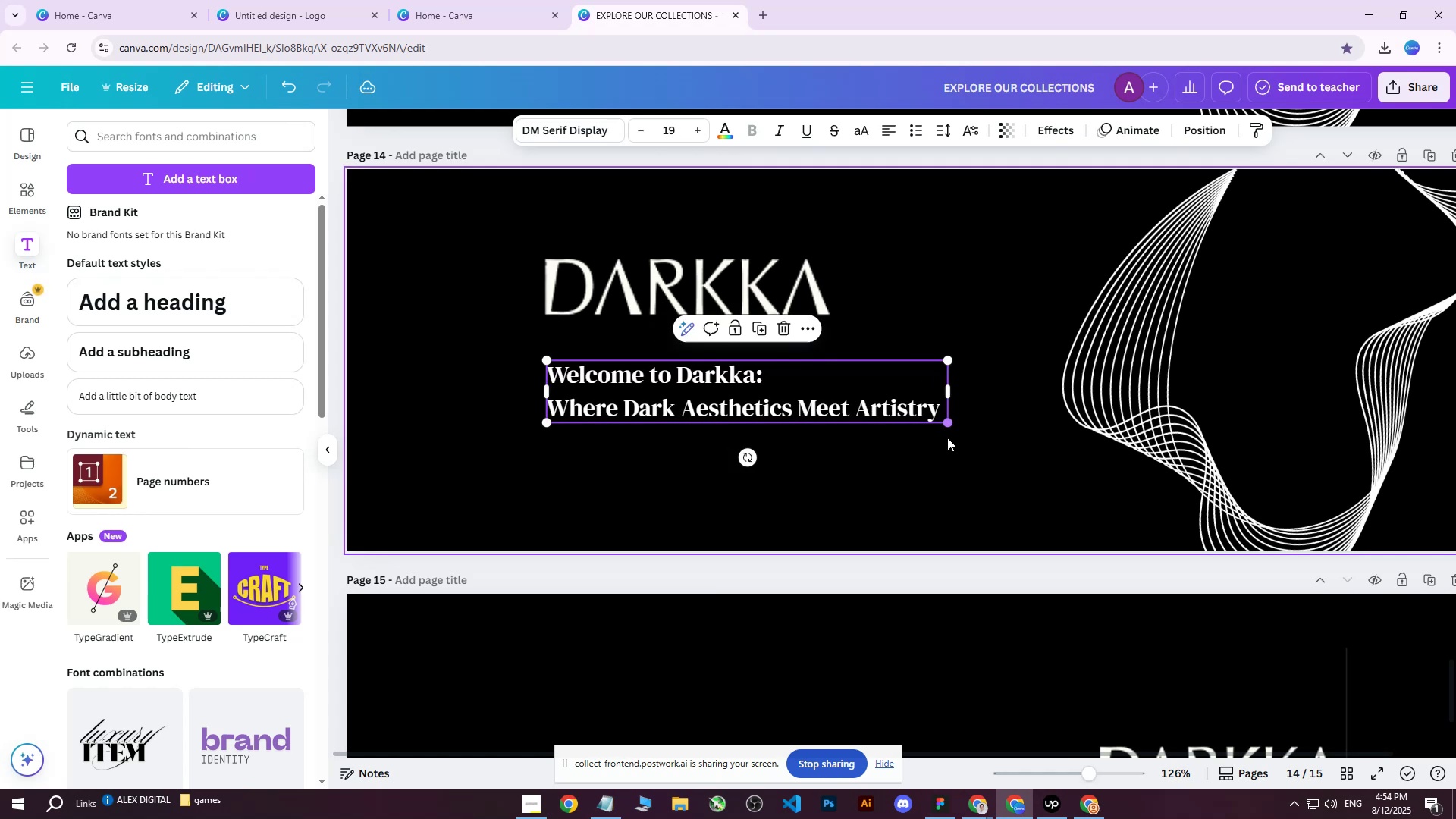 
left_click([965, 569])
 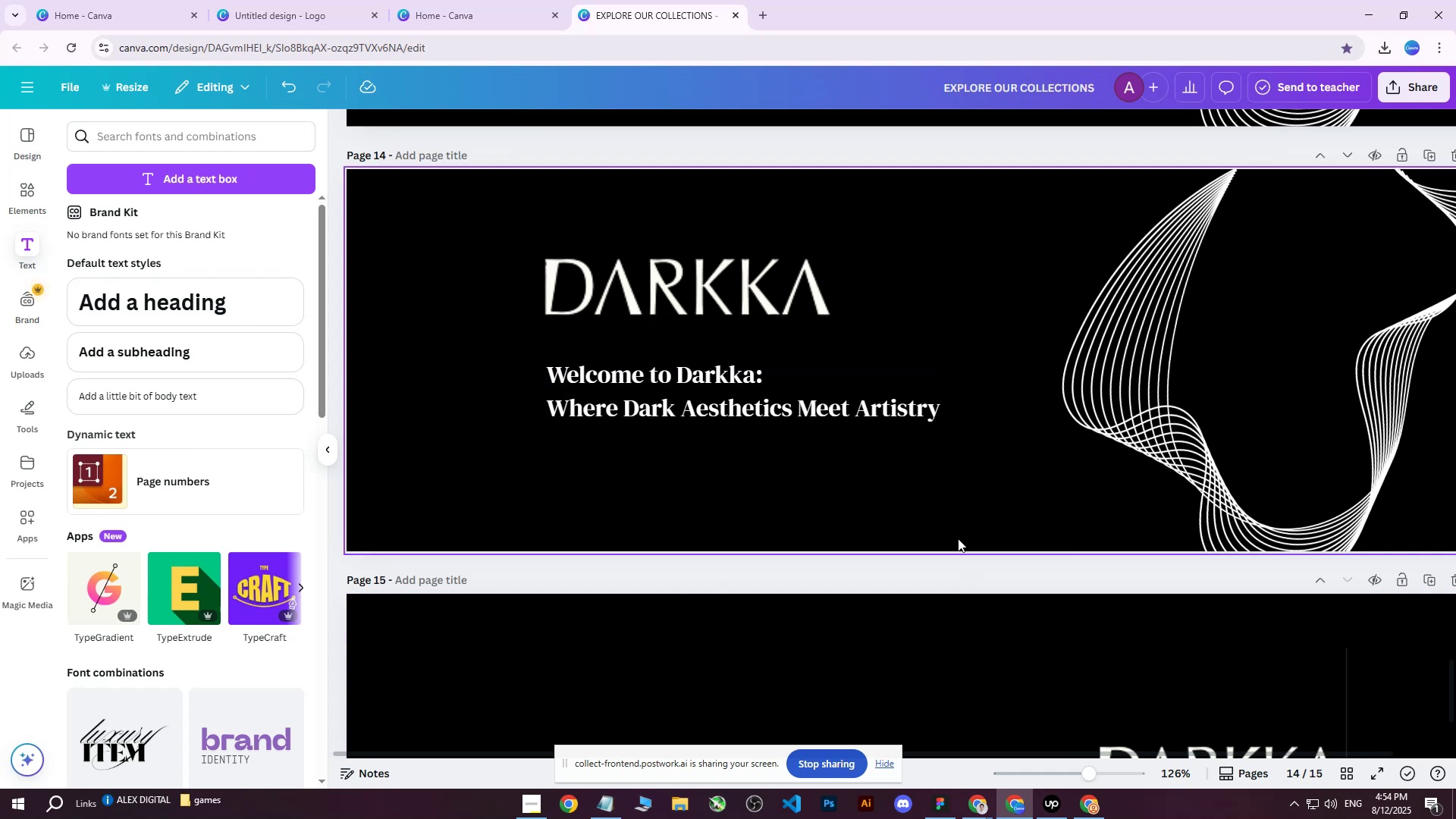 
hold_key(key=ControlLeft, duration=0.46)
scroll: coordinate [951, 516], scroll_direction: down, amount: 3.0
 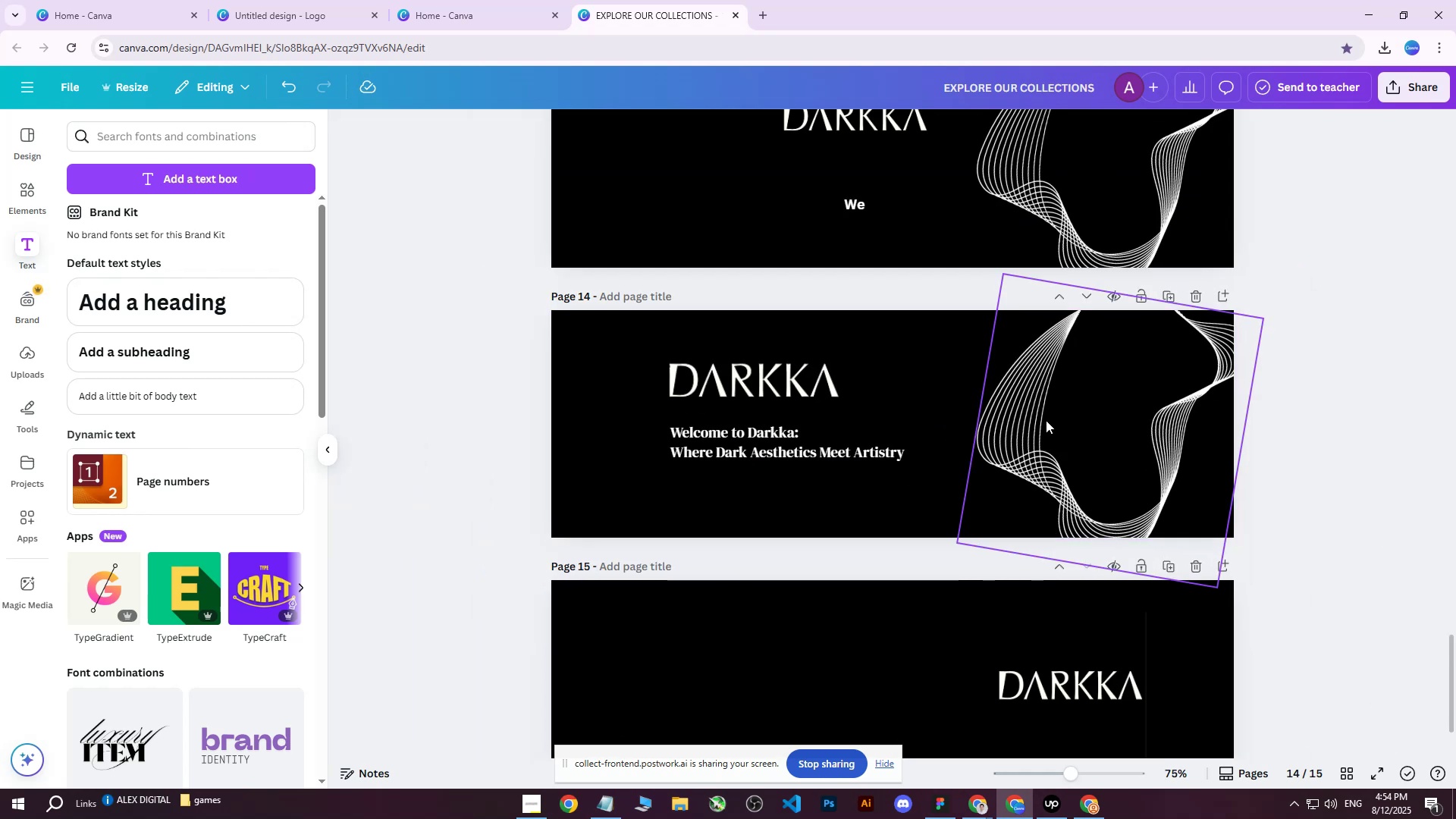 
left_click([1046, 420])
 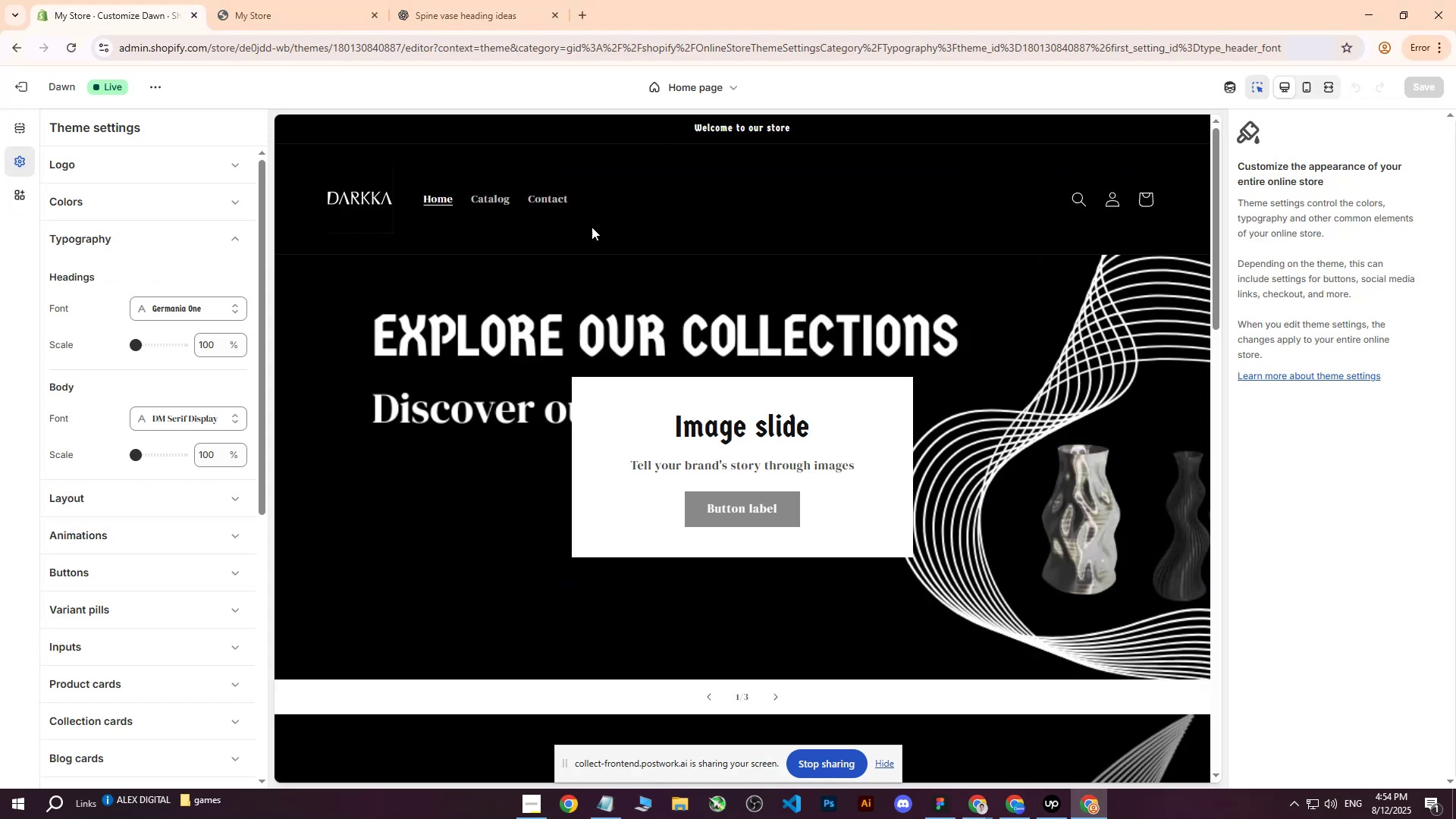 
left_click([349, 0])
 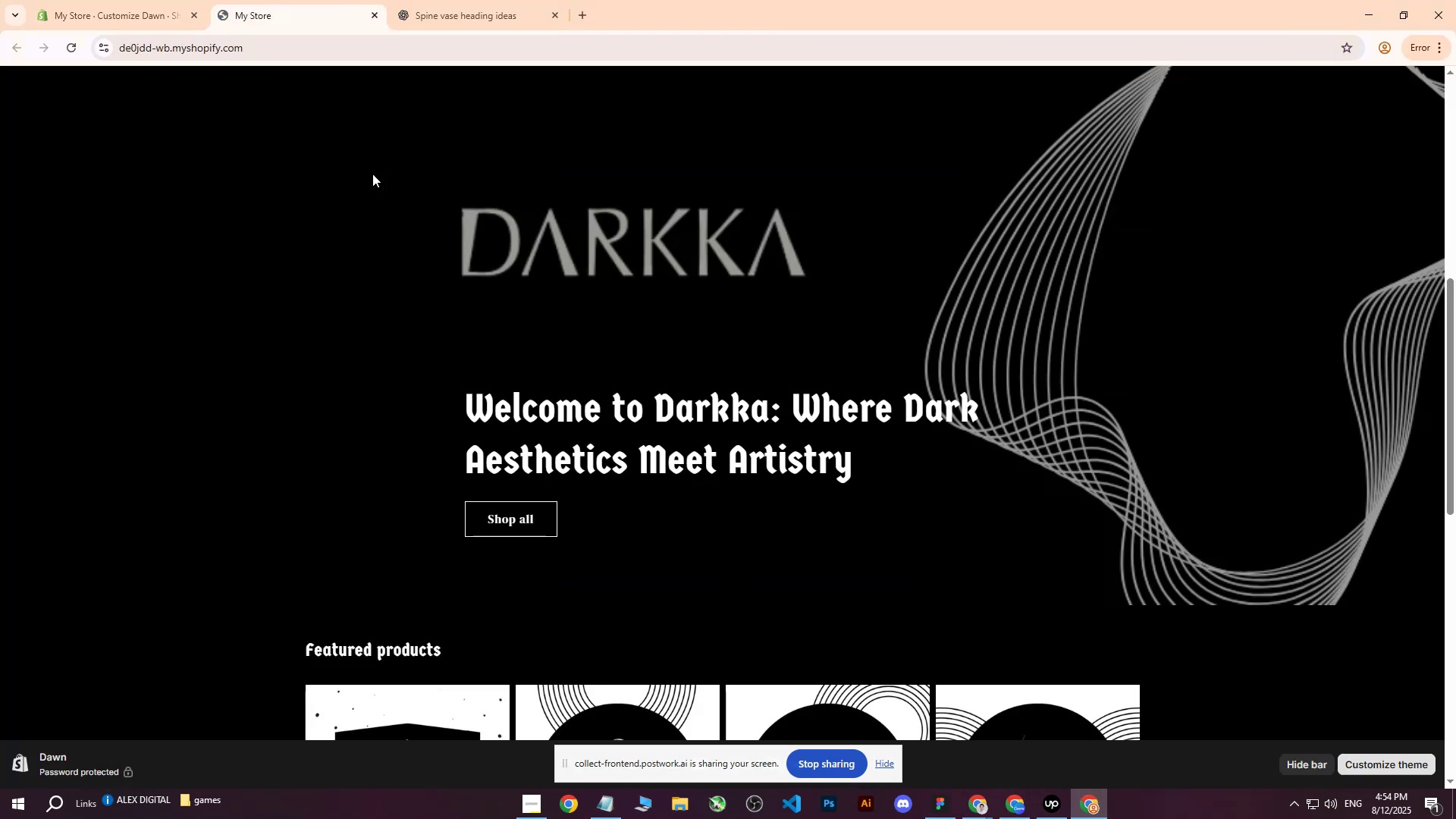 
left_click([119, 0])
 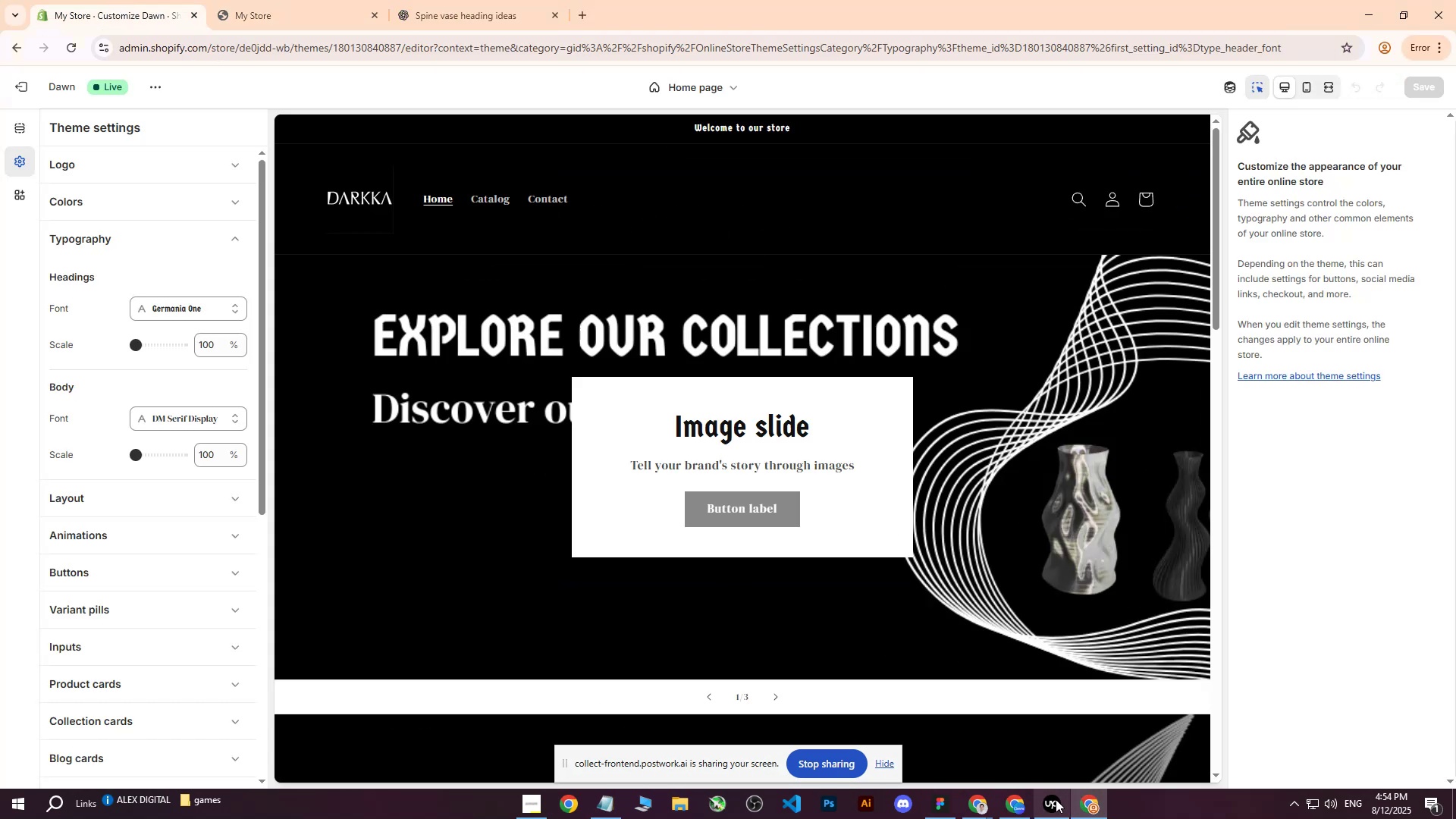 
left_click([1006, 802])
 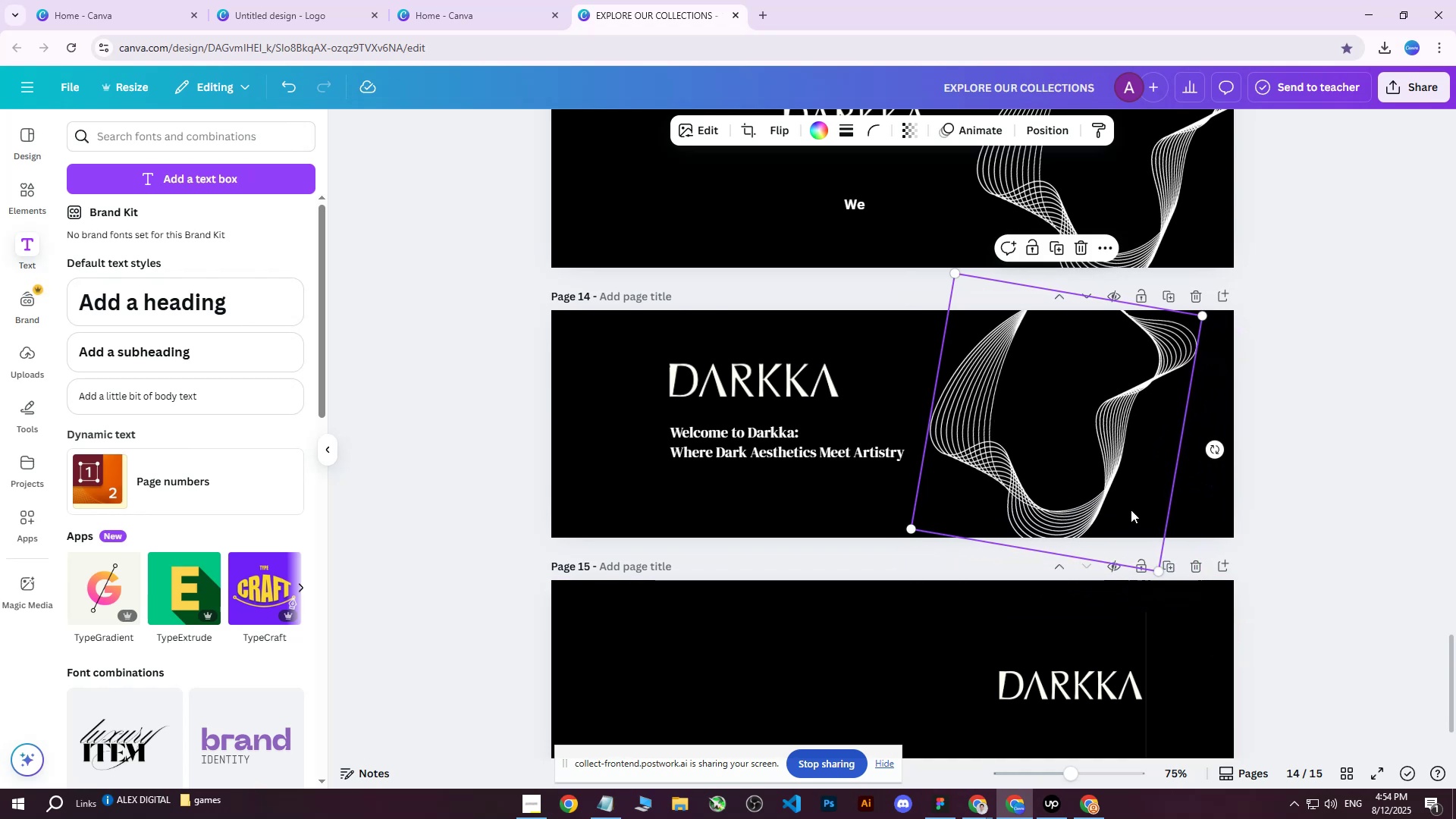 
wait(7.28)
 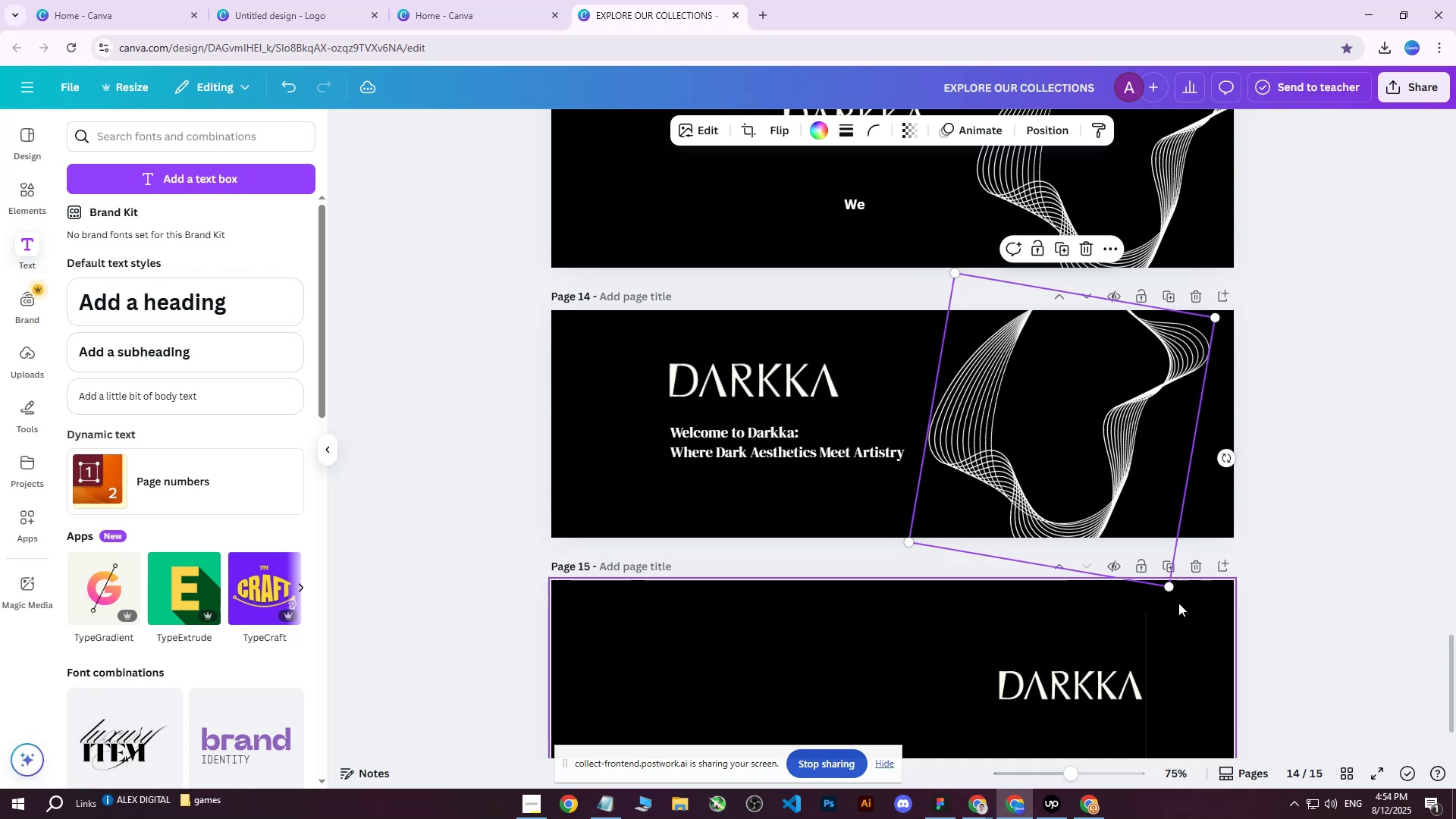 
scroll: coordinate [1210, 366], scroll_direction: up, amount: 4.0
 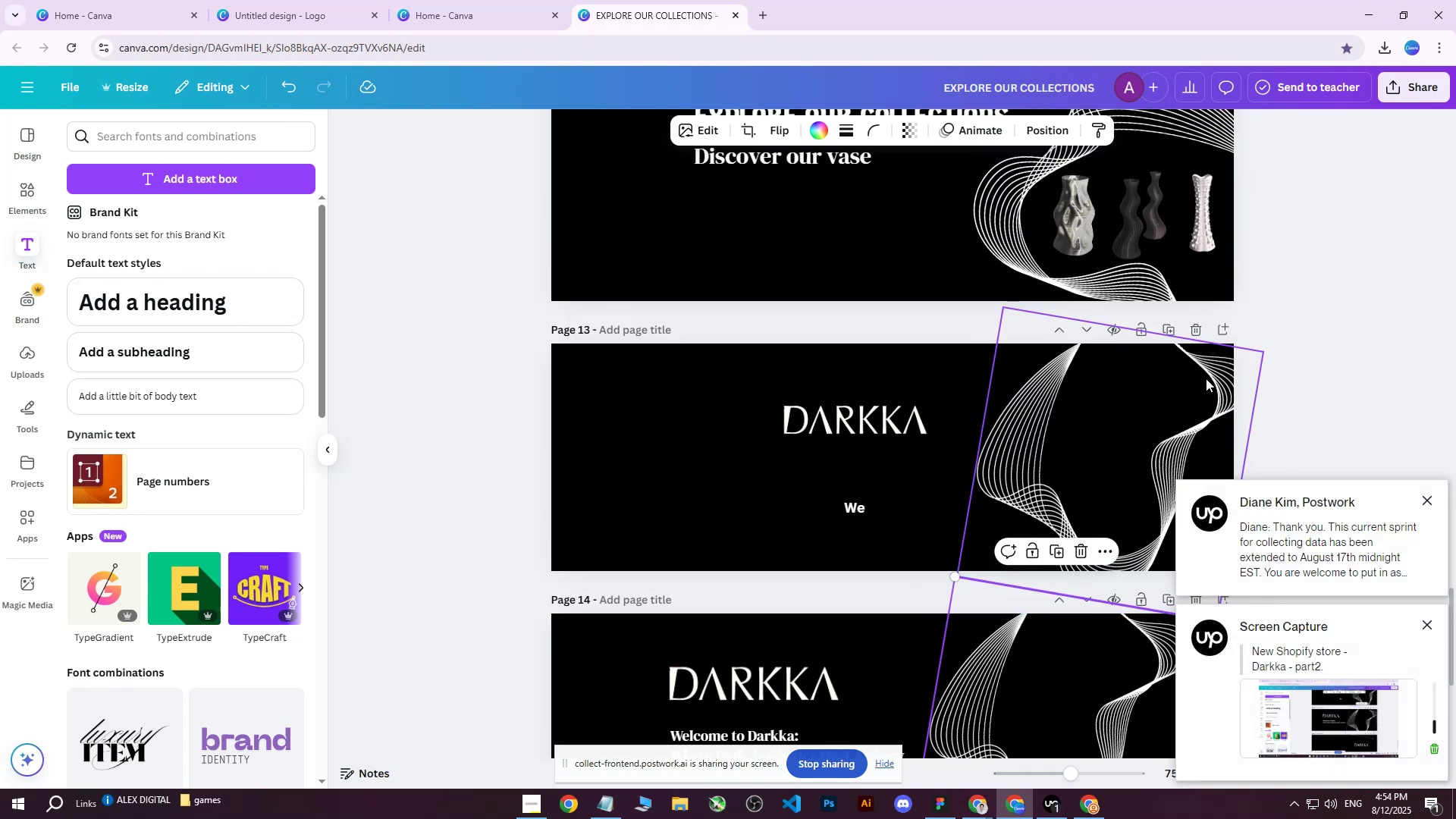 
scroll: coordinate [1193, 391], scroll_direction: down, amount: 5.0
 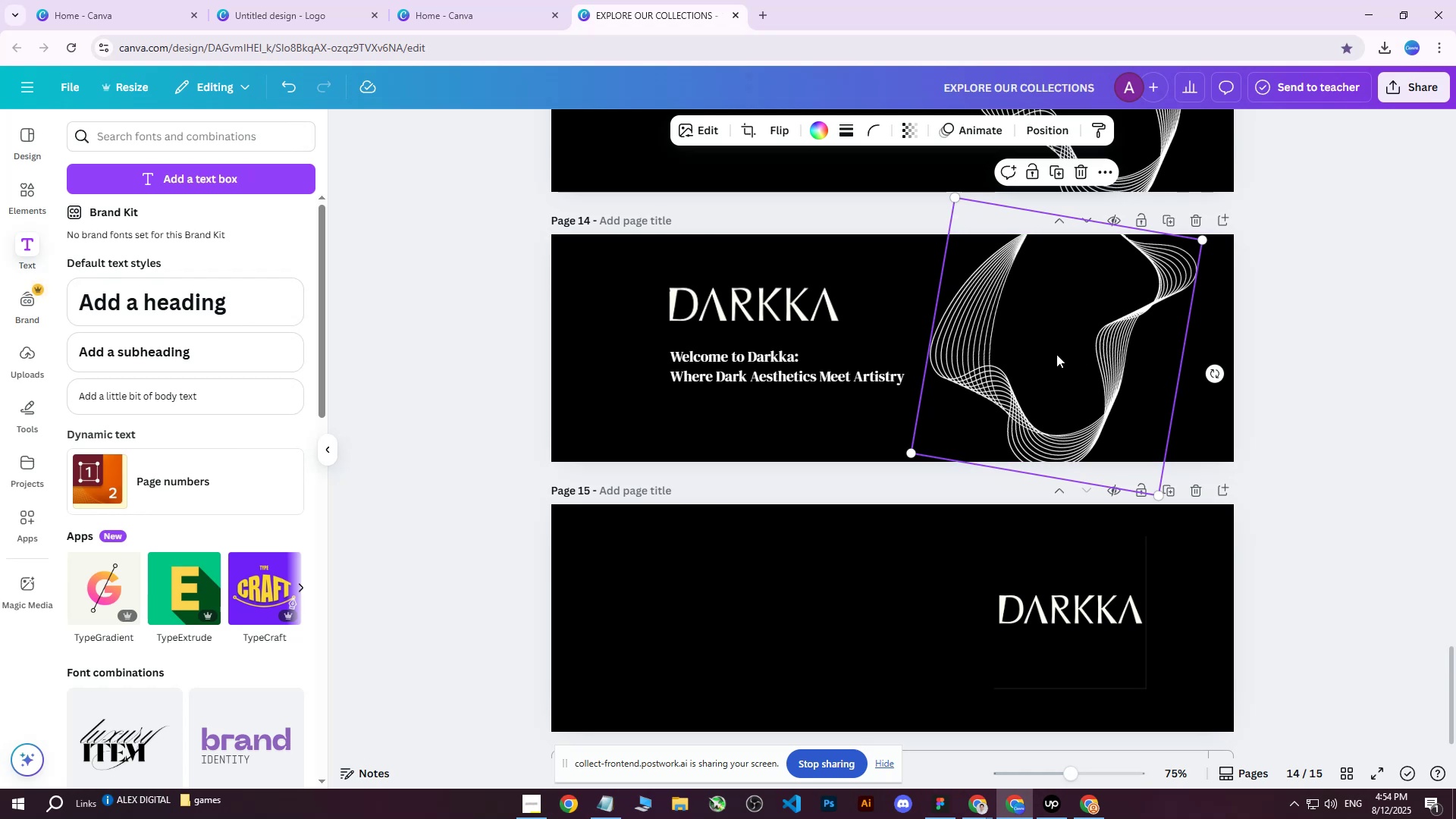 
wait(39.59)
 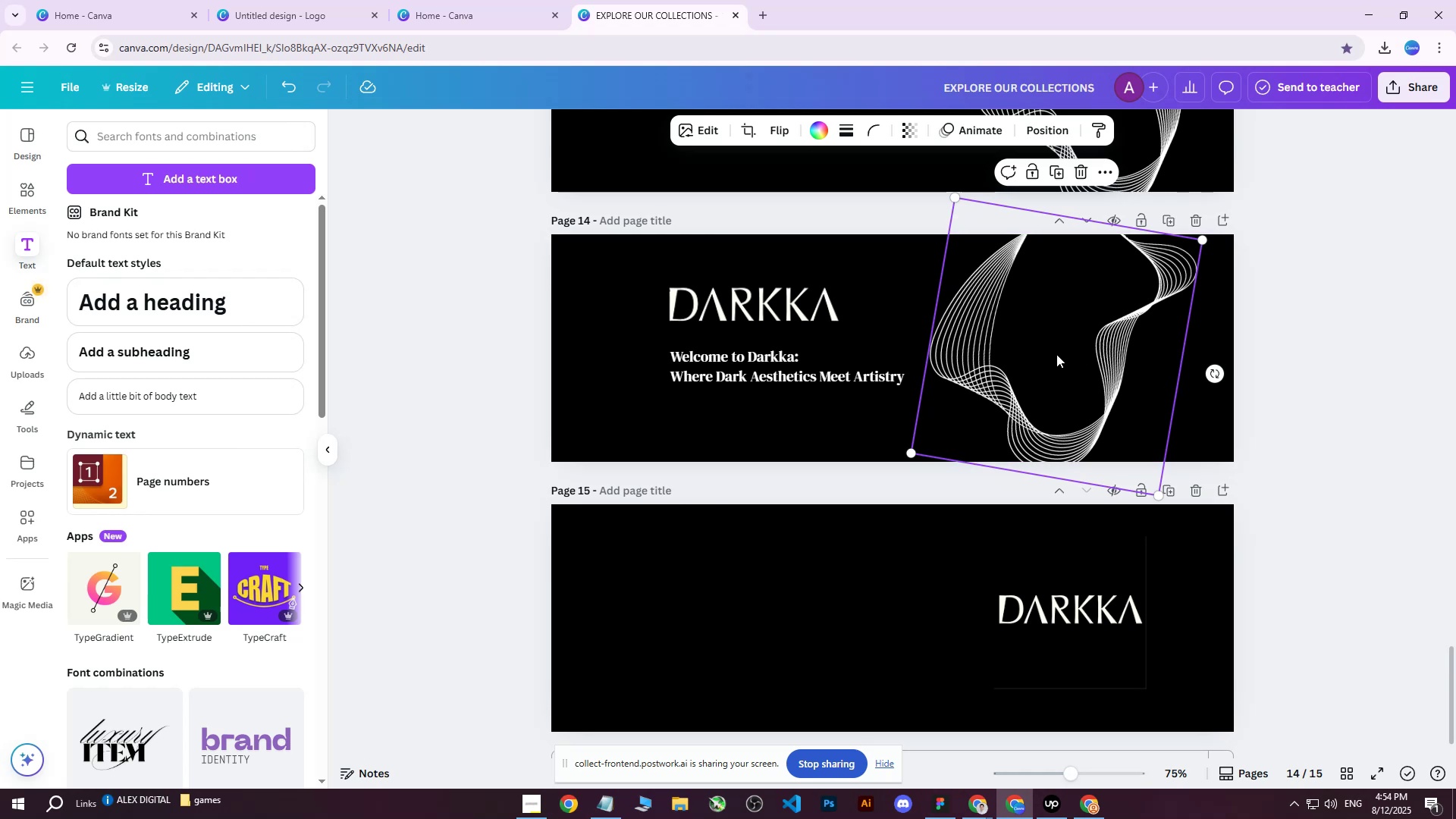 
left_click([1381, 795])
 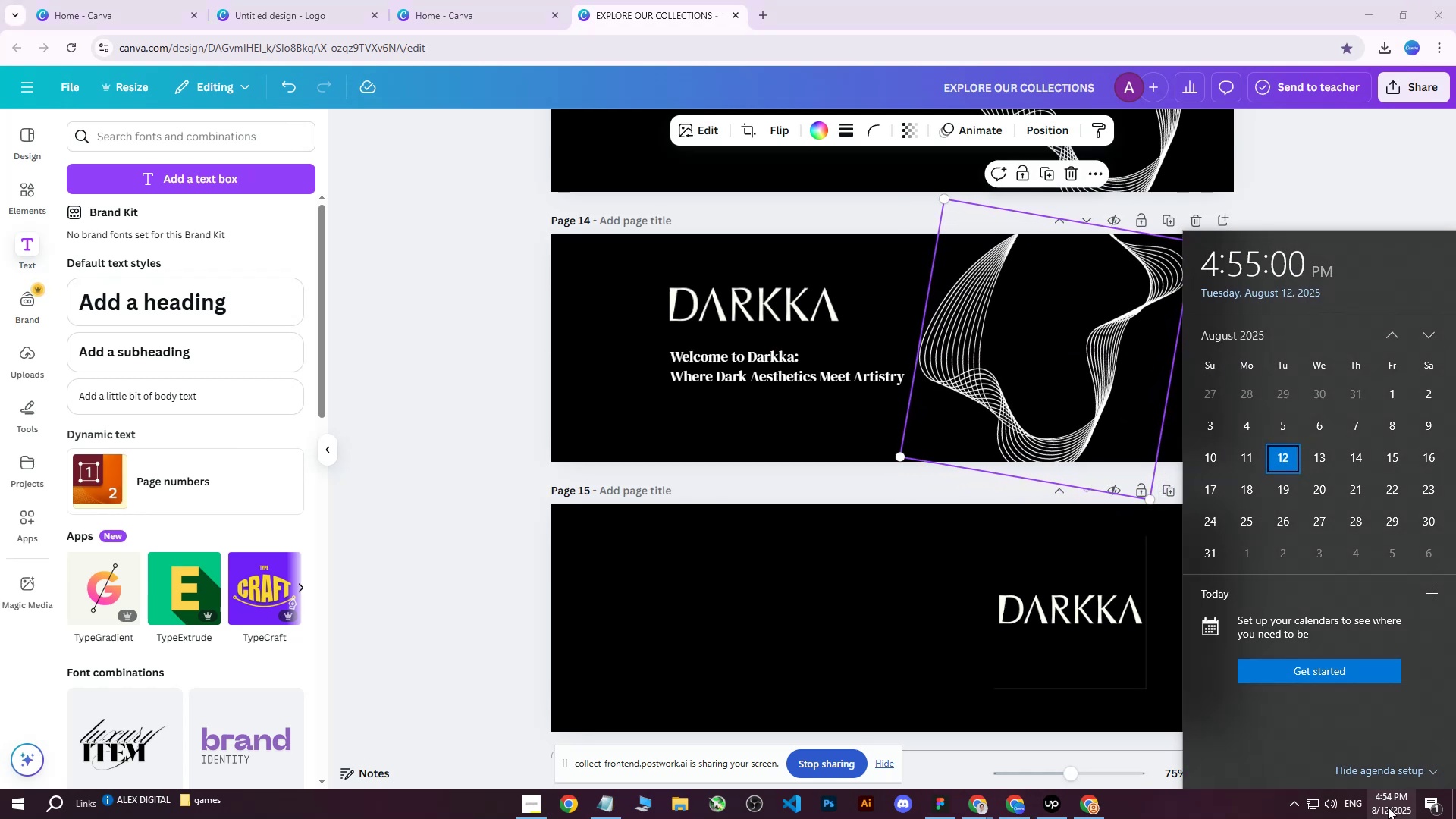 
double_click([1388, 807])
 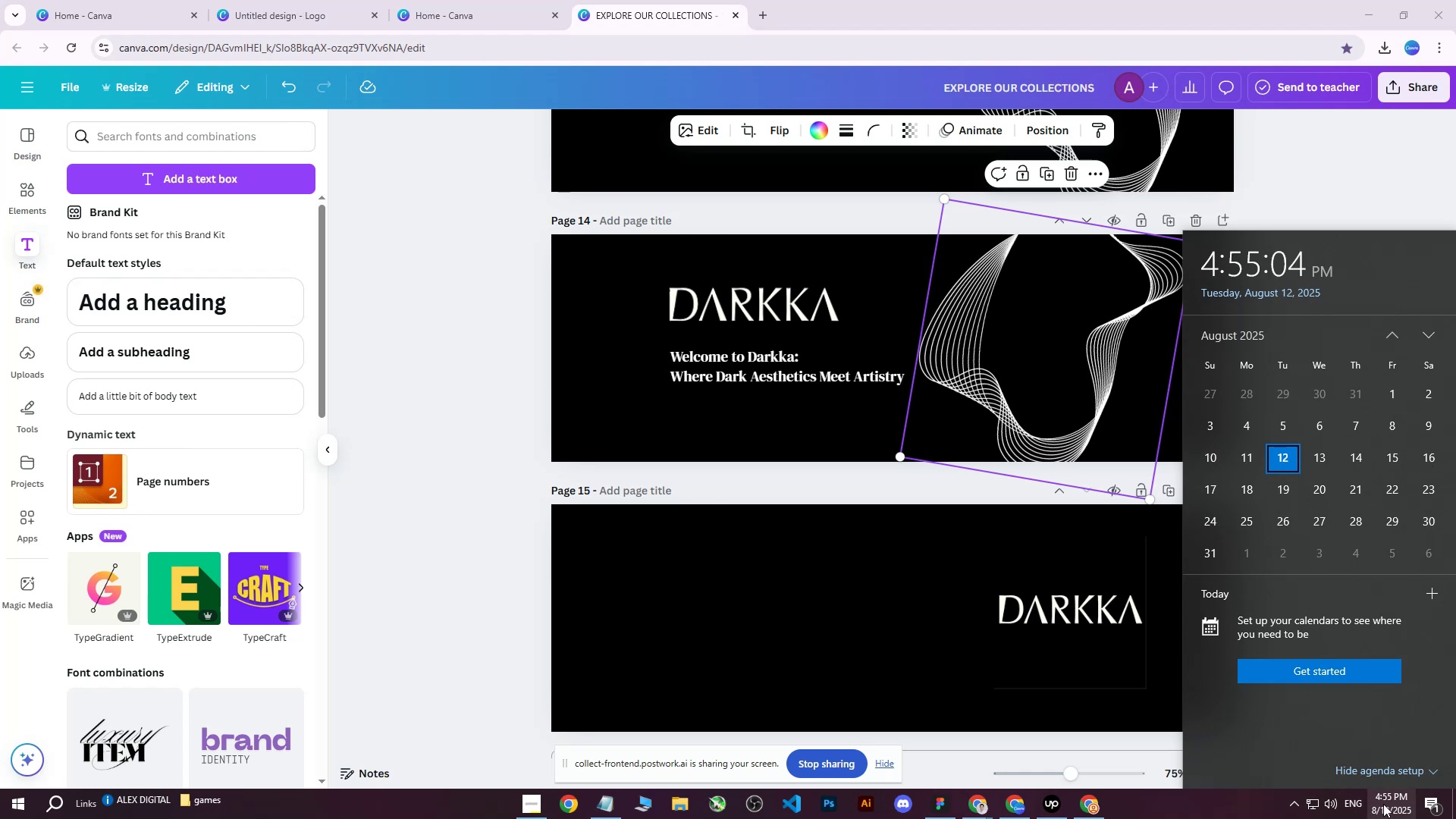 
double_click([1069, 321])
 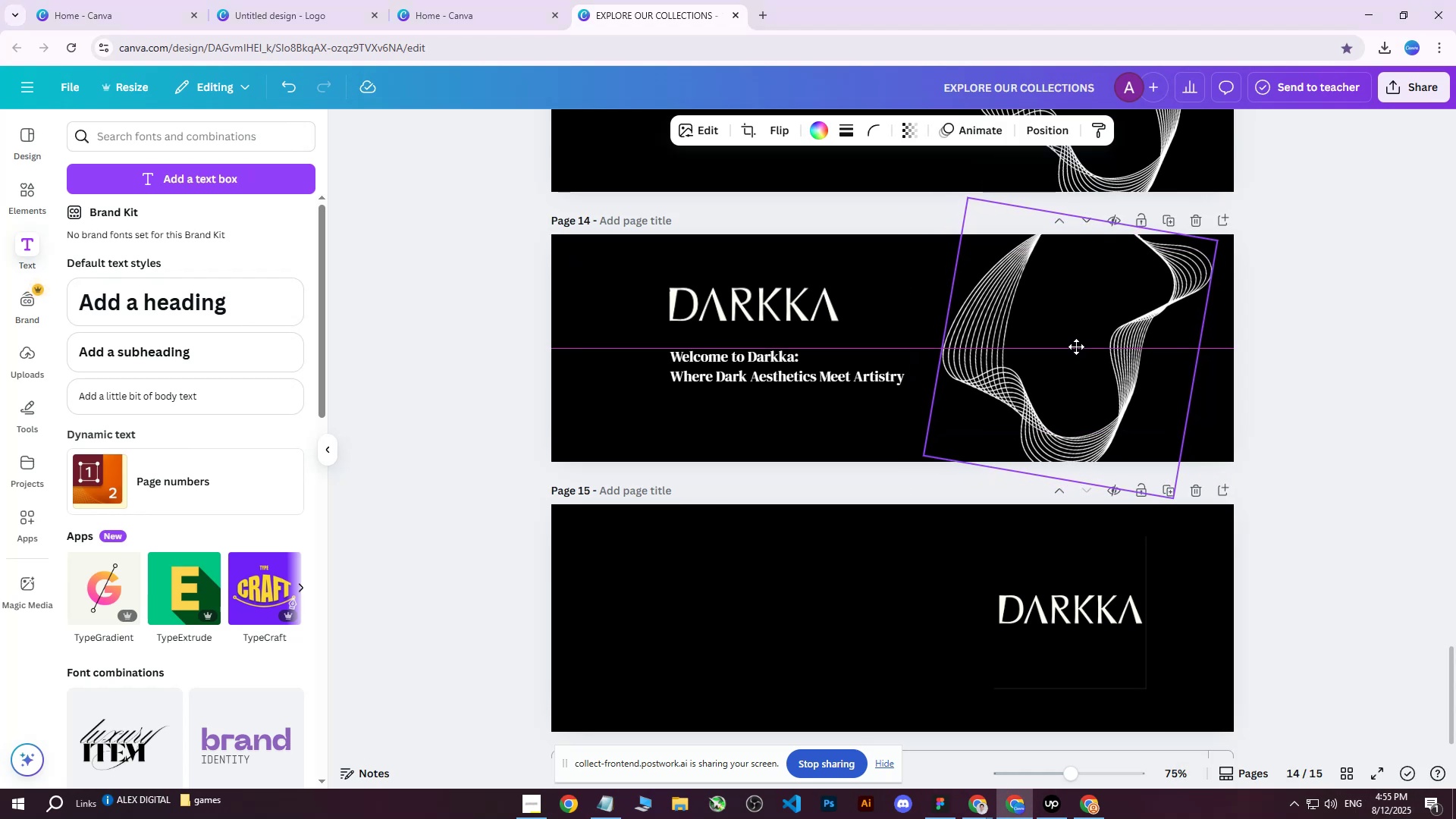 
left_click([1307, 275])
 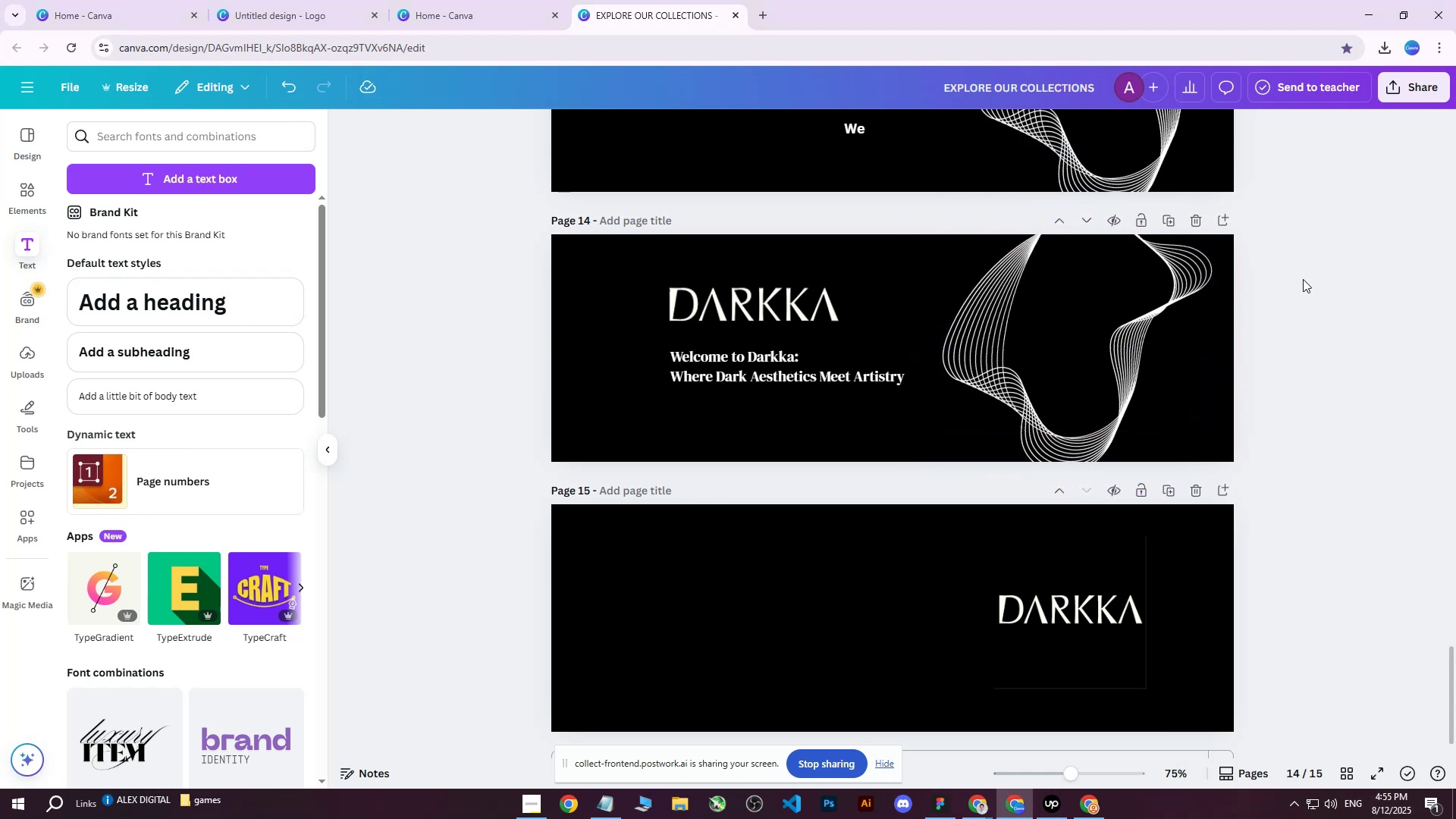 
hold_key(key=ControlLeft, duration=1.53)
scroll: coordinate [867, 367], scroll_direction: none, amount: 0.0
 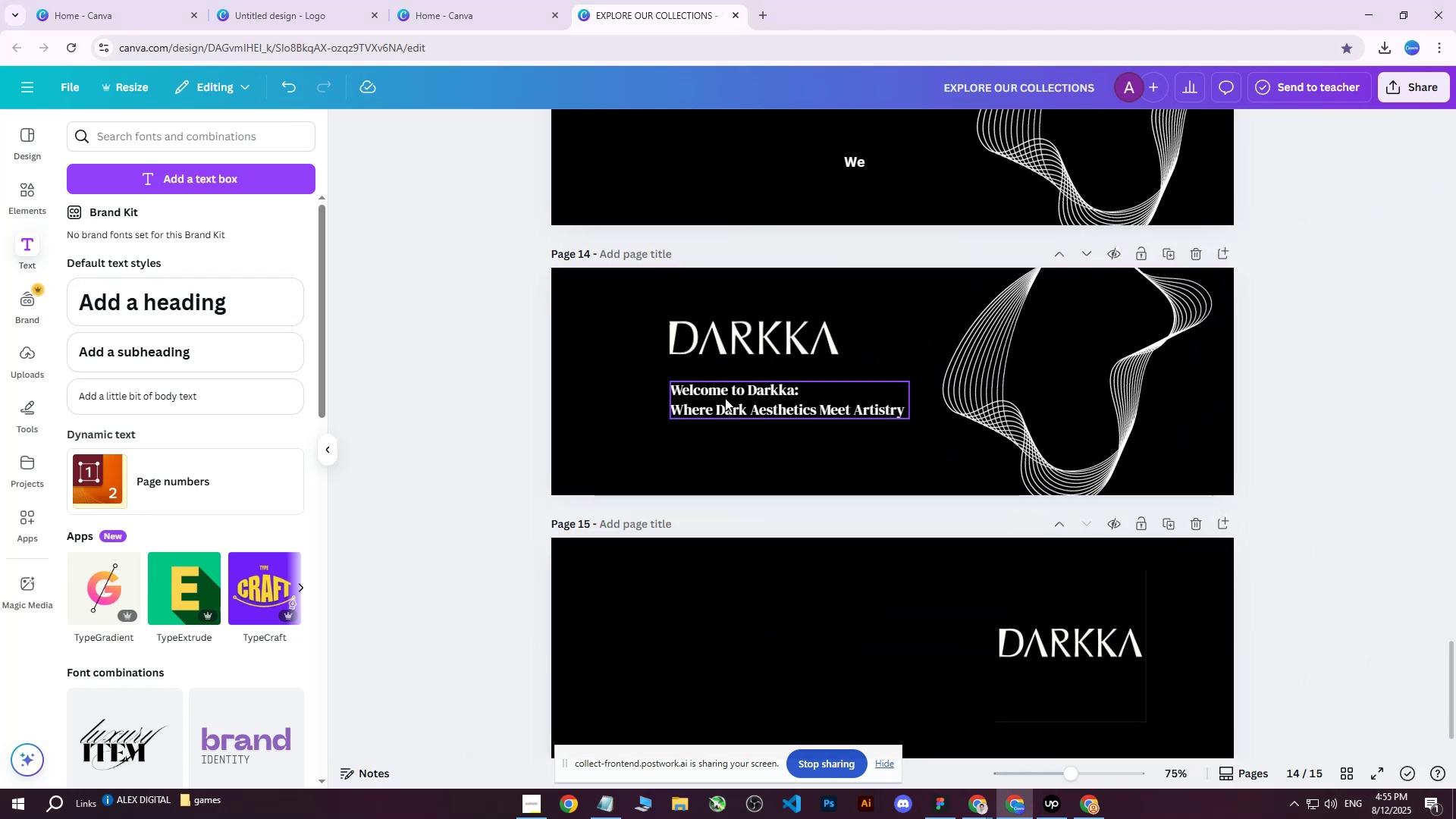 
left_click([725, 398])
 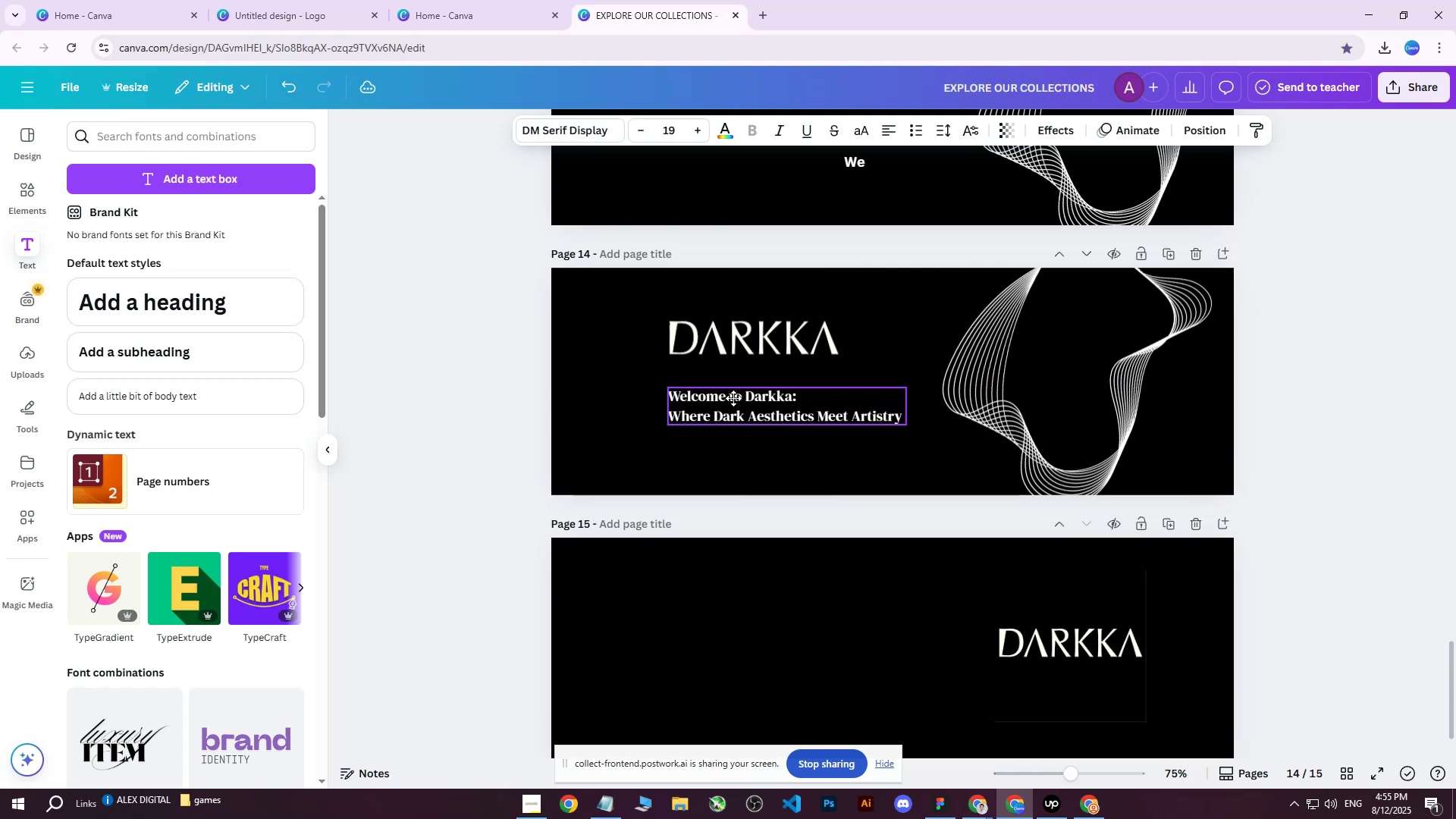 
wait(6.59)
 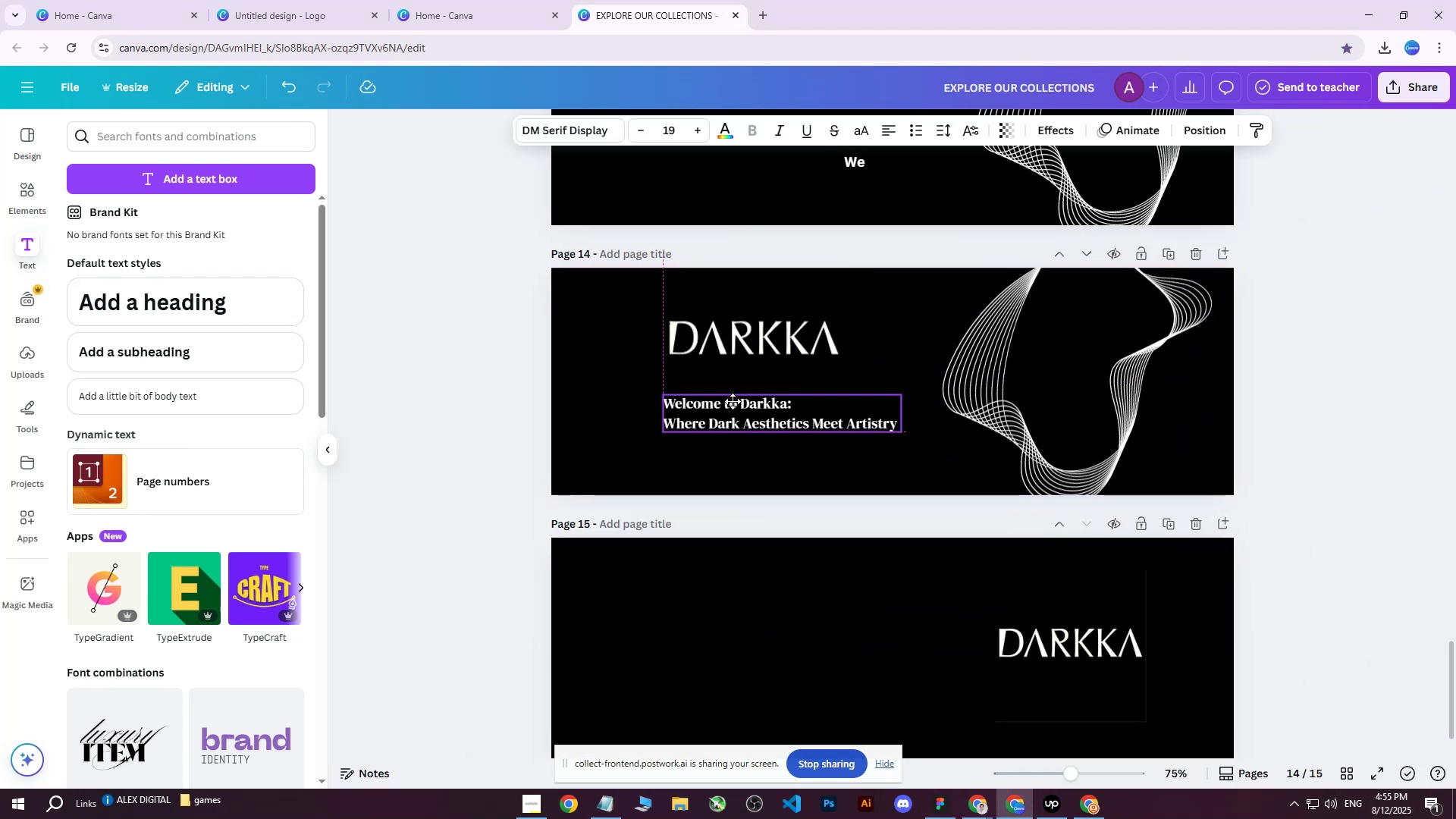 
left_click([719, 334])
 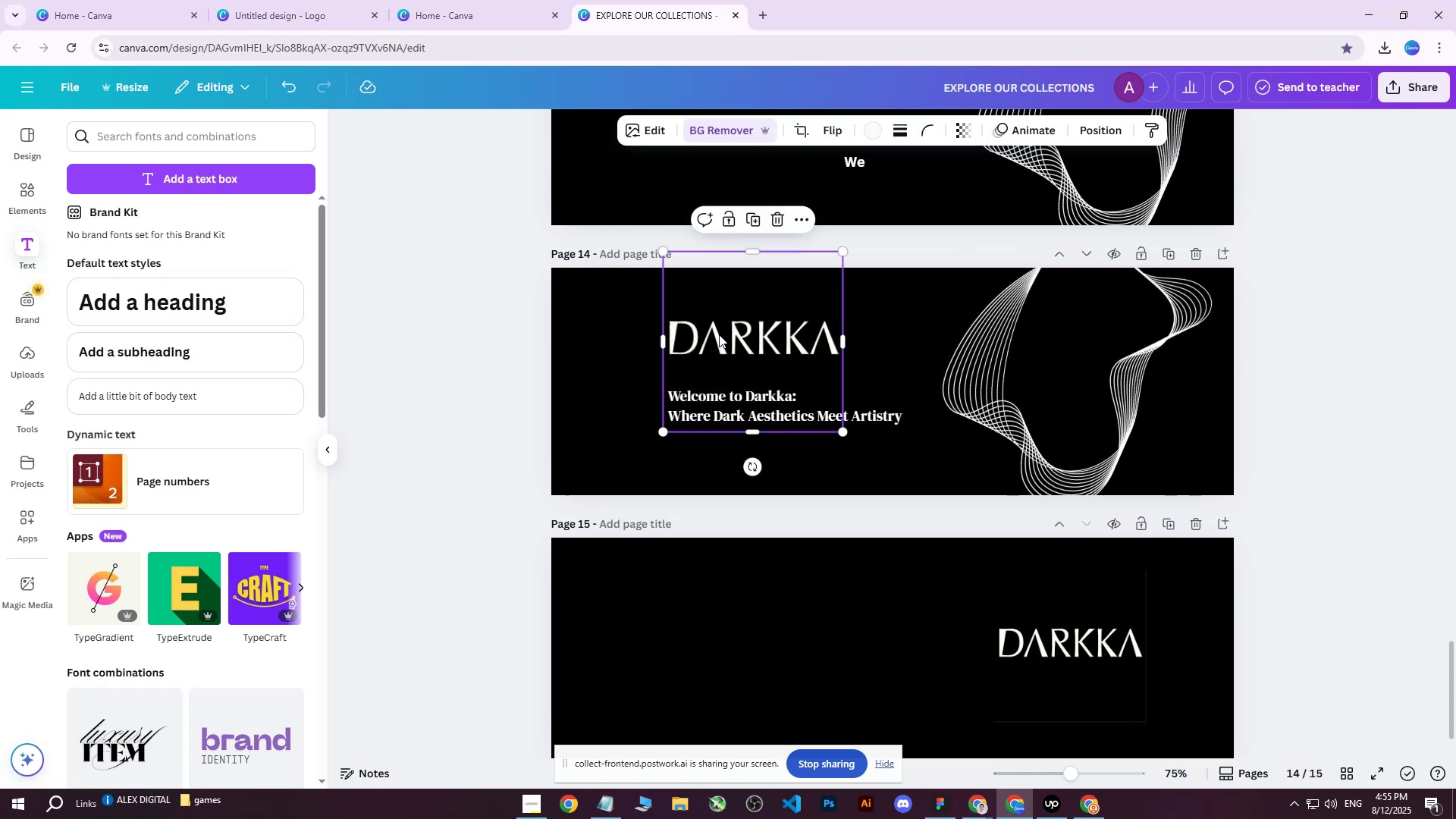 
key(ArrowDown)
 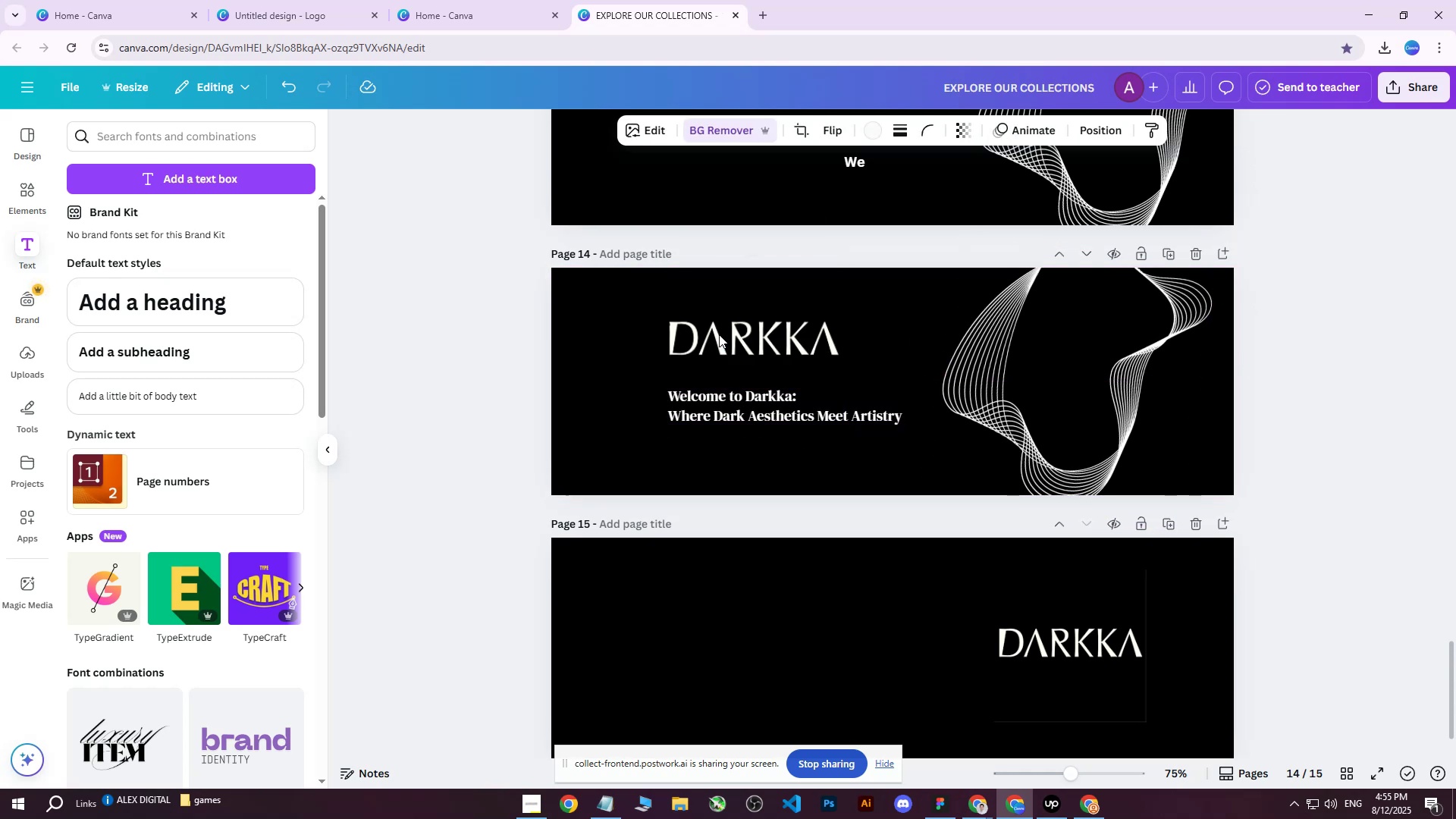 
key(ArrowDown)
 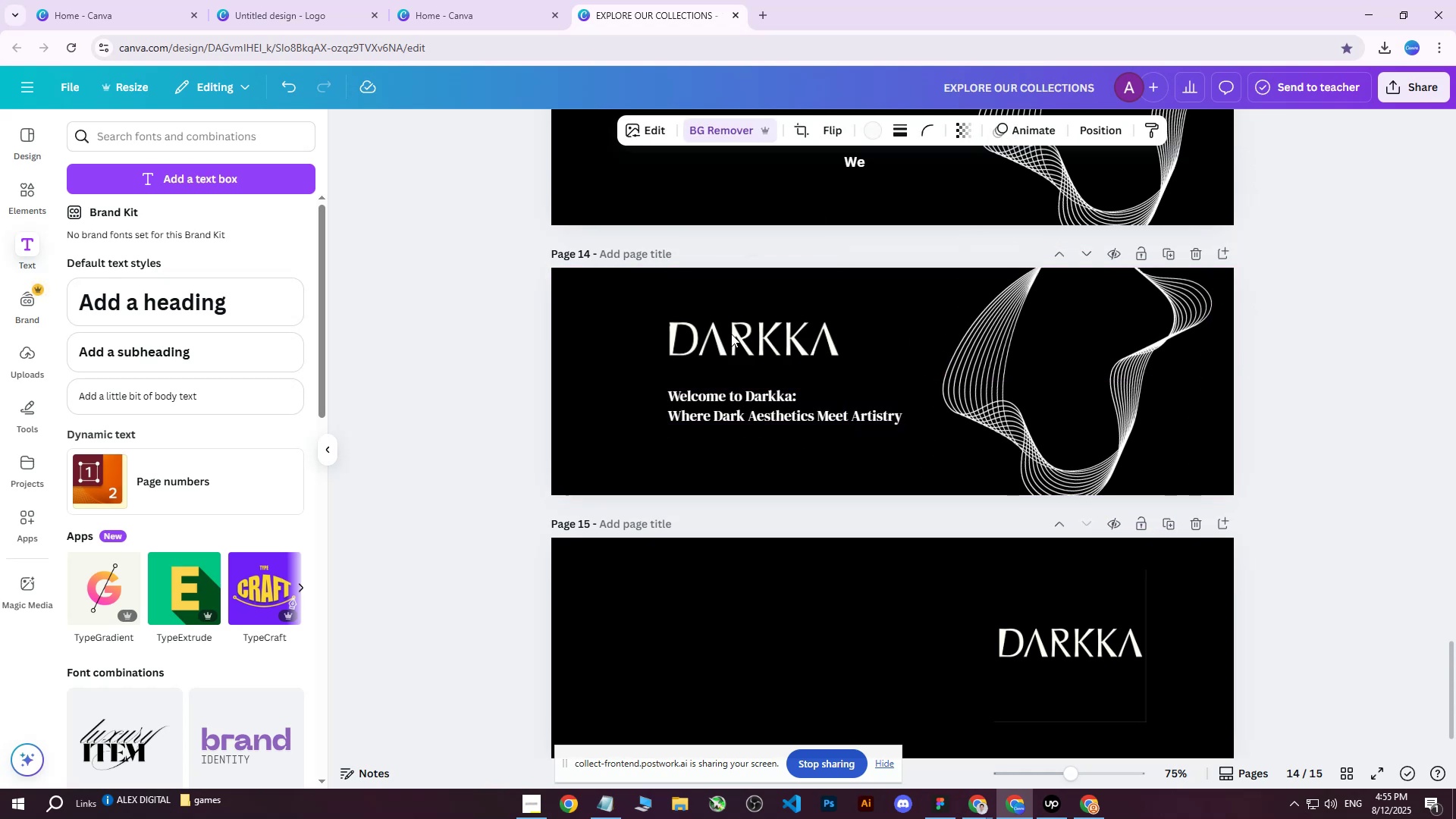 
key(ArrowDown)
 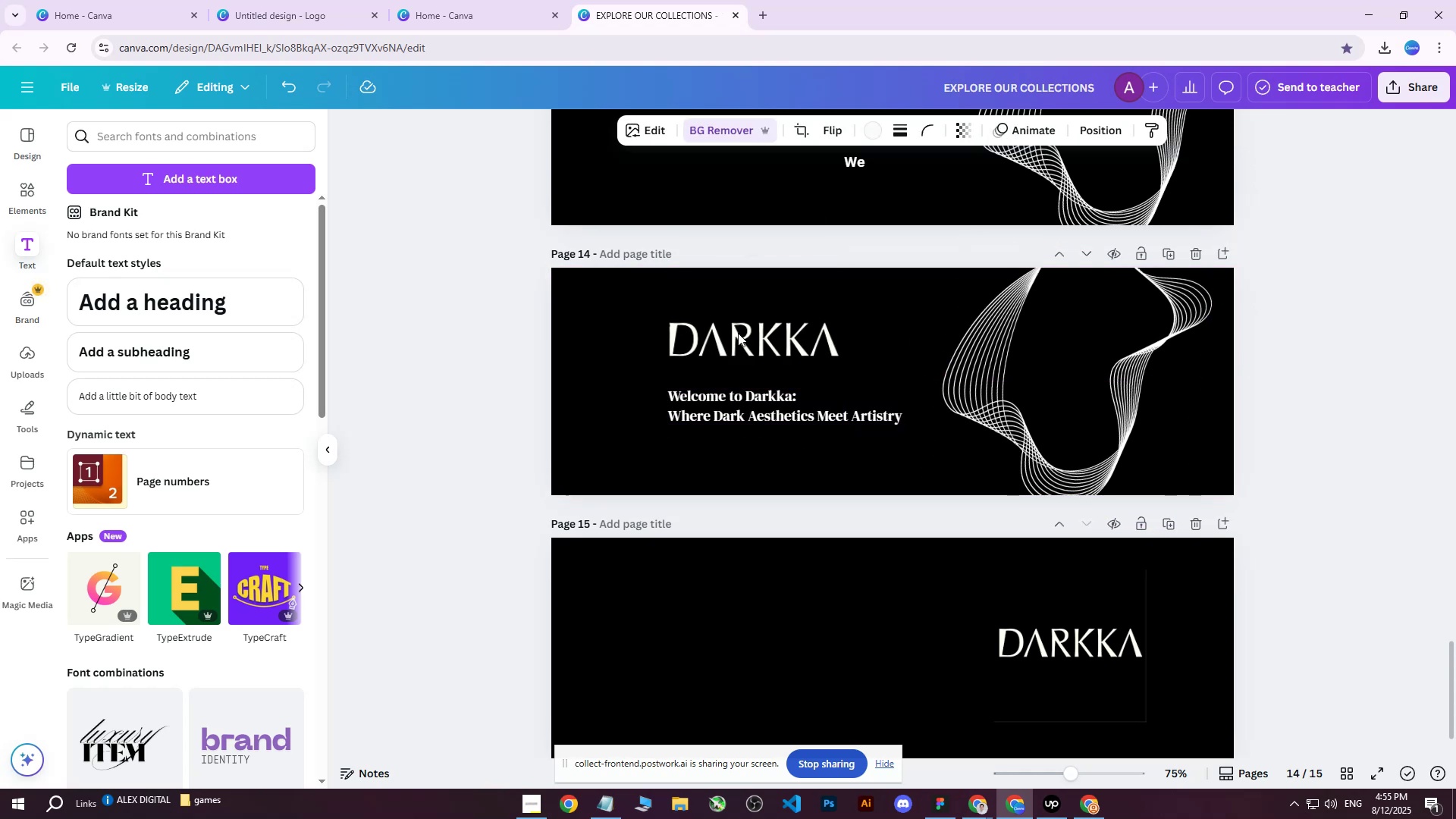 
key(ArrowDown)
 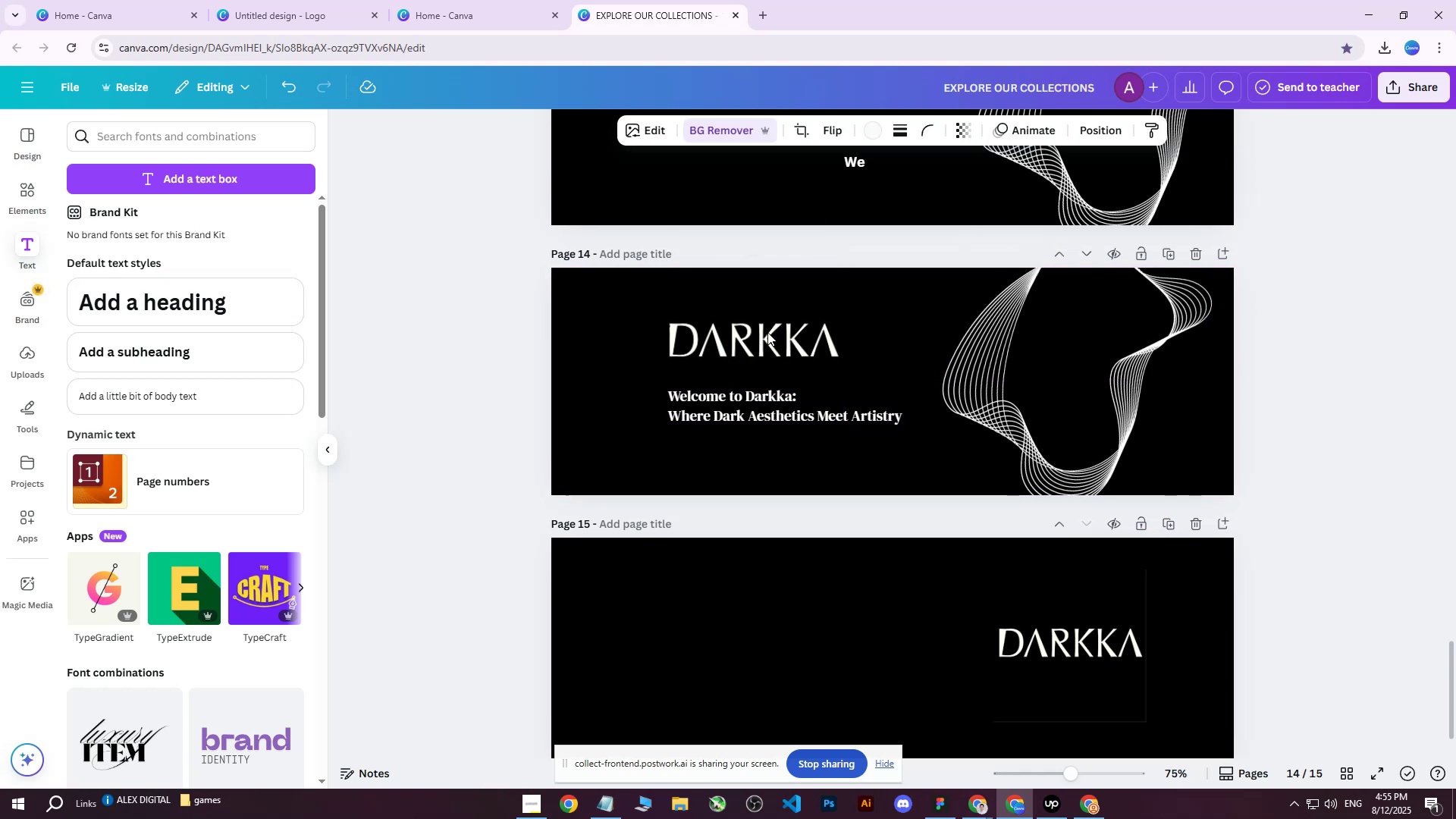 
key(ArrowDown)
 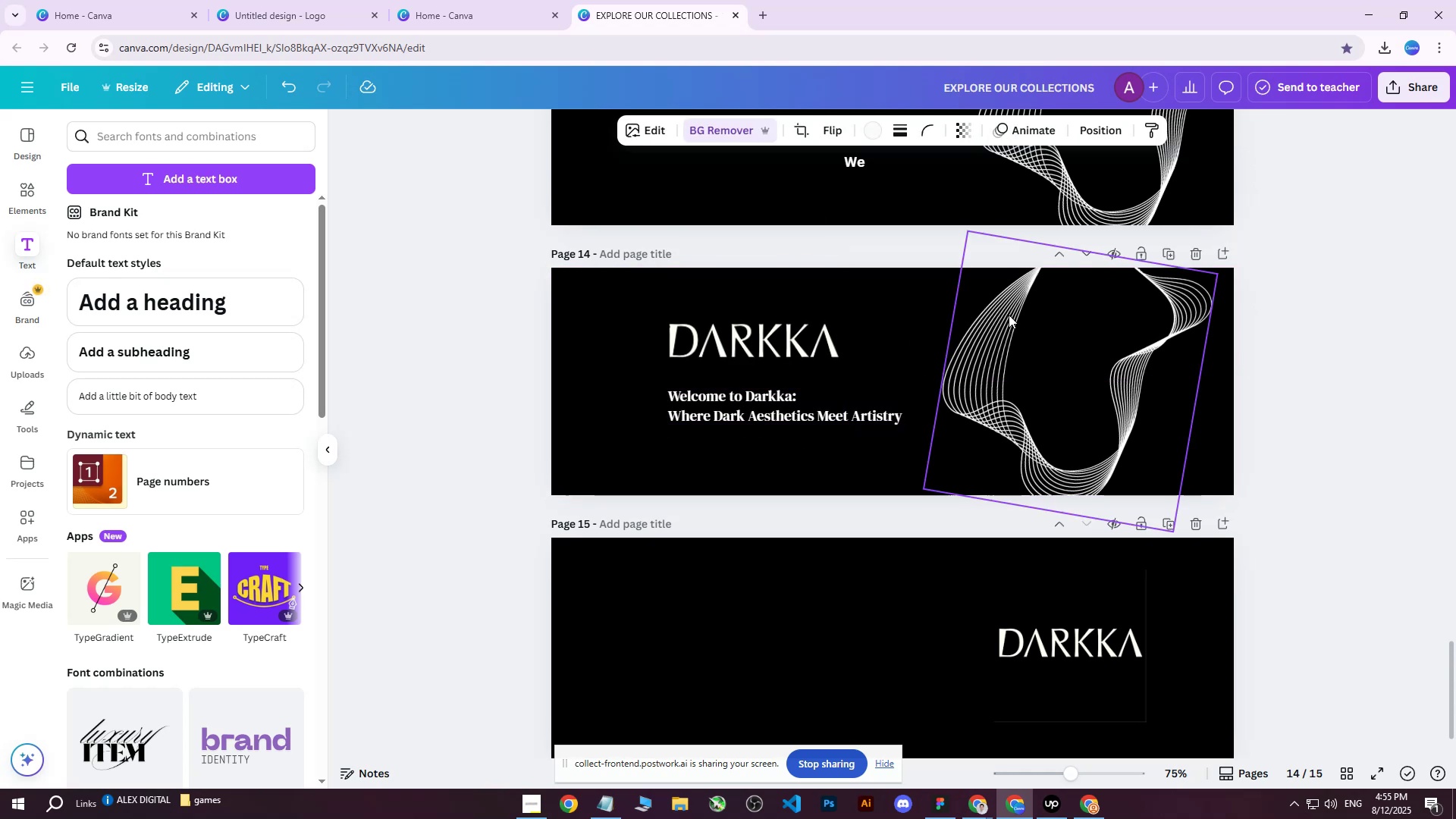 
key(ArrowDown)
 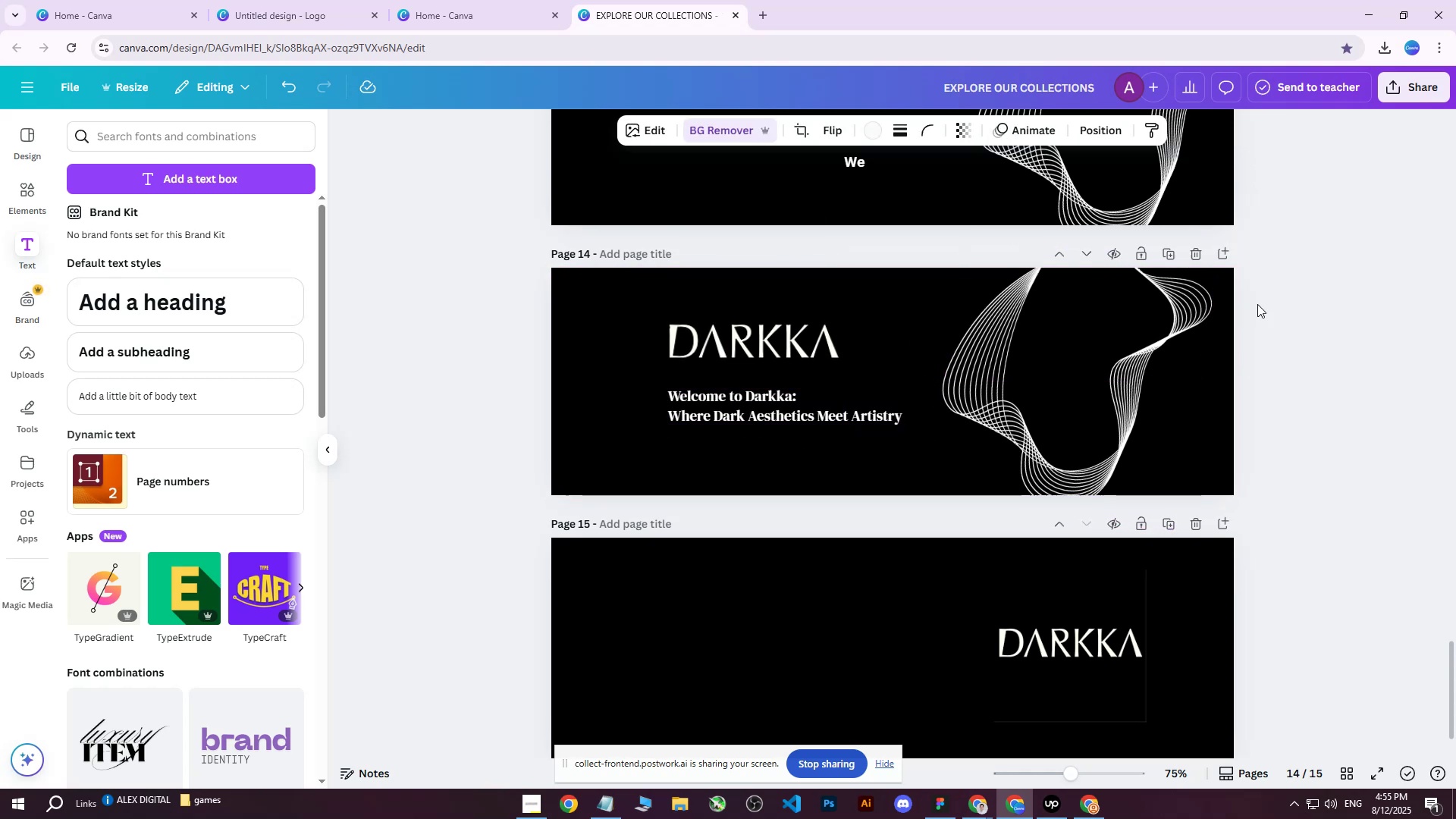 
key(ArrowDown)
 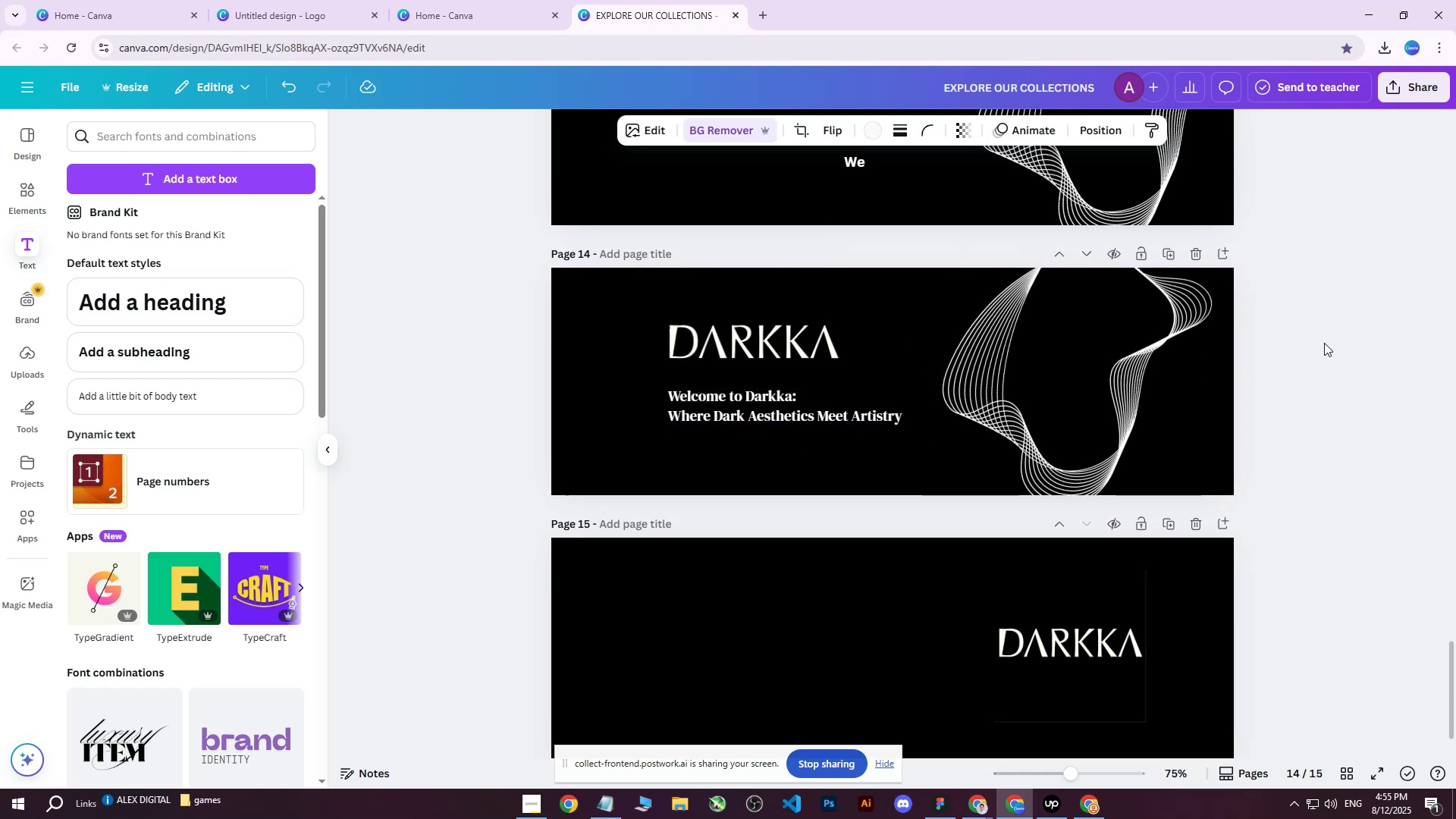 
left_click([1324, 343])
 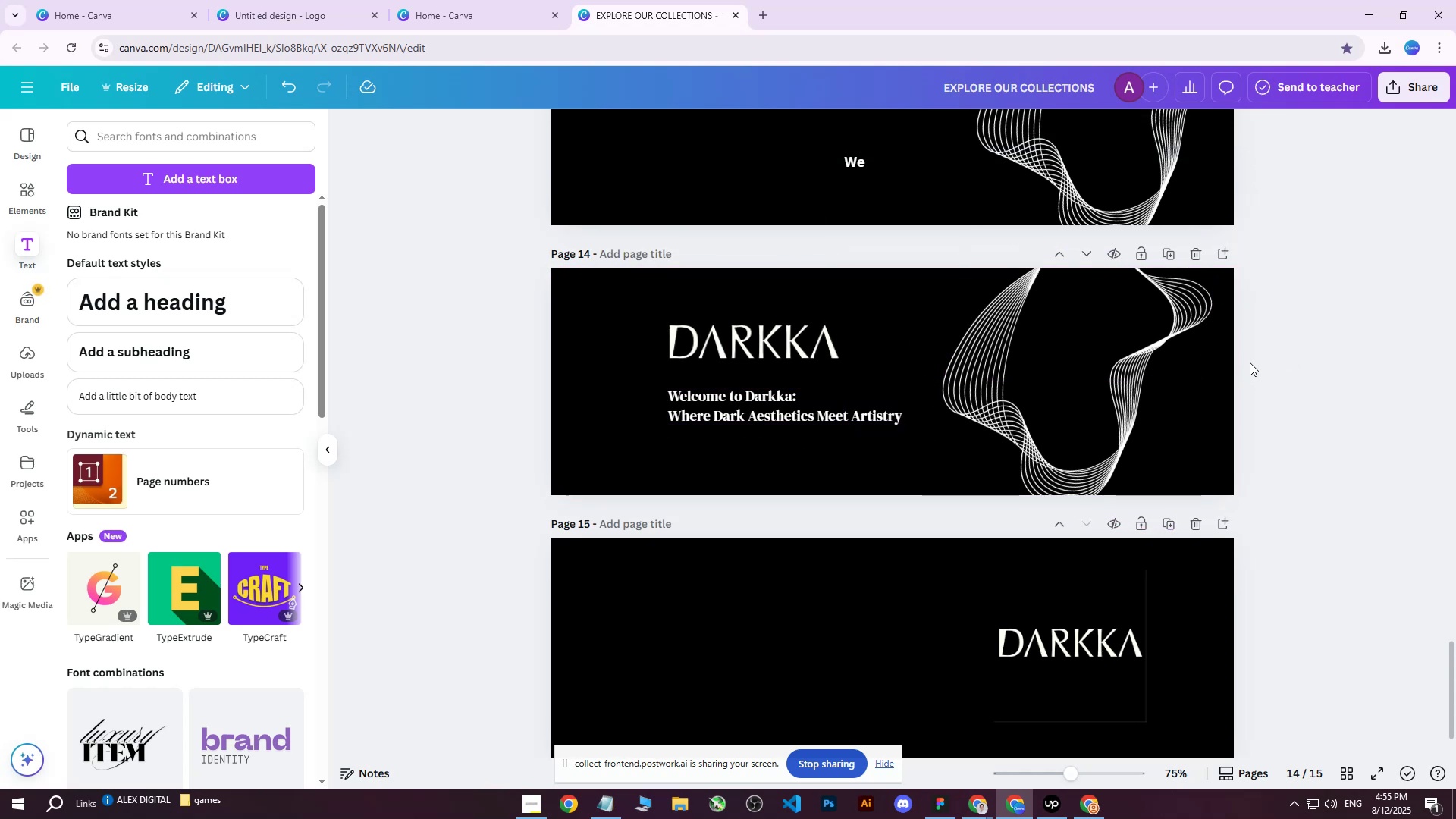 
left_click([1090, 375])
 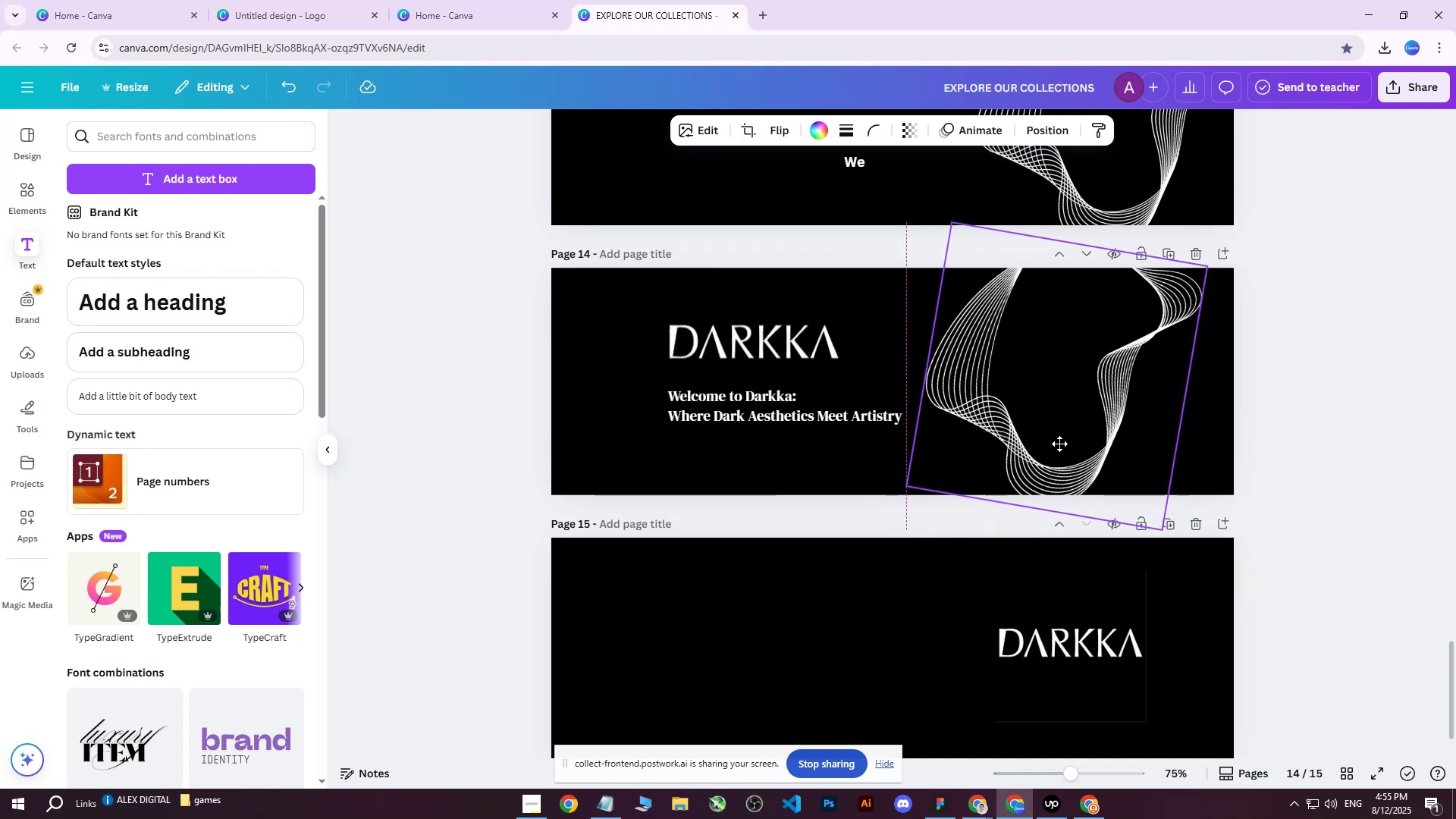 
wait(6.85)
 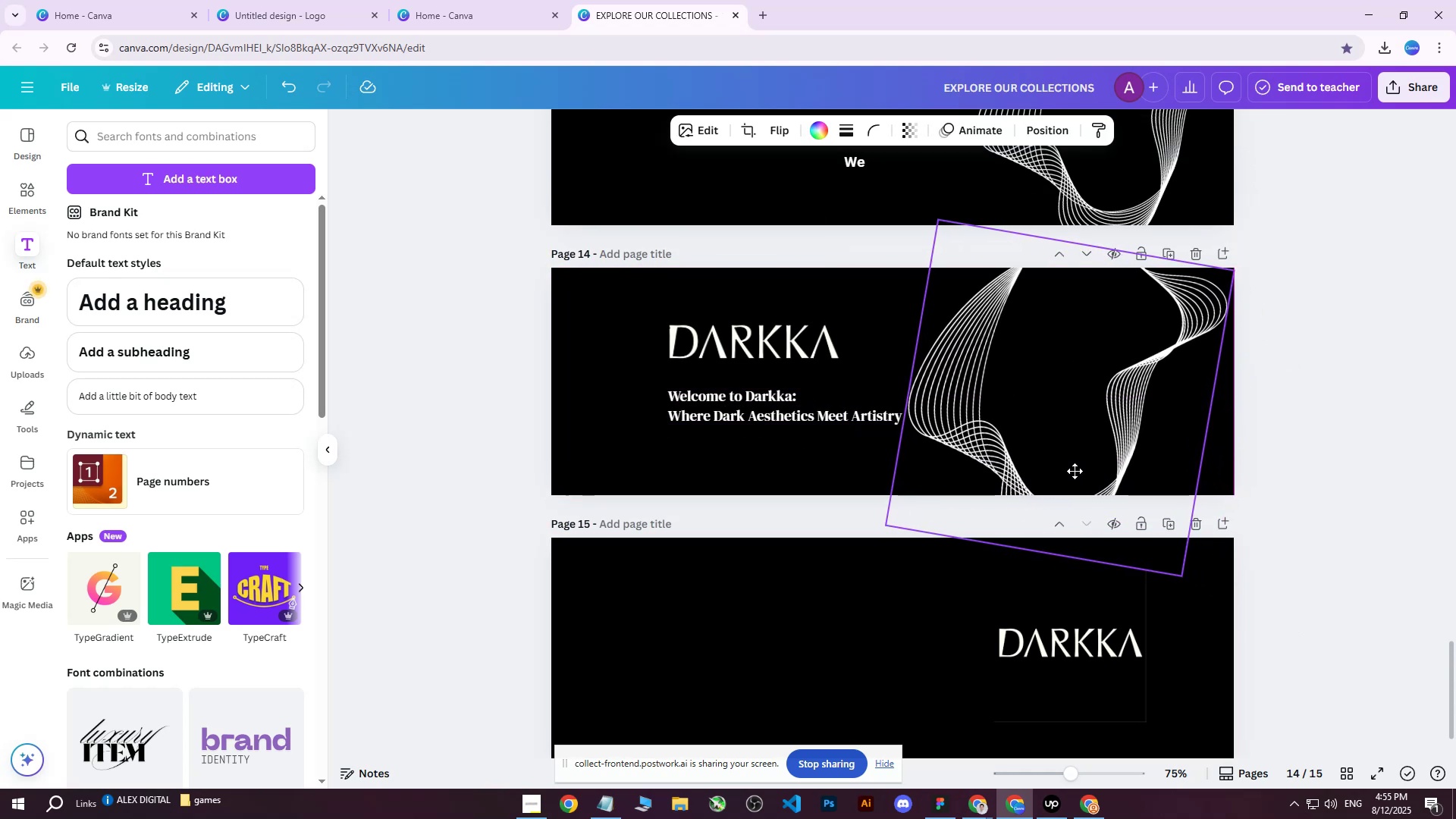 
left_click([1298, 308])
 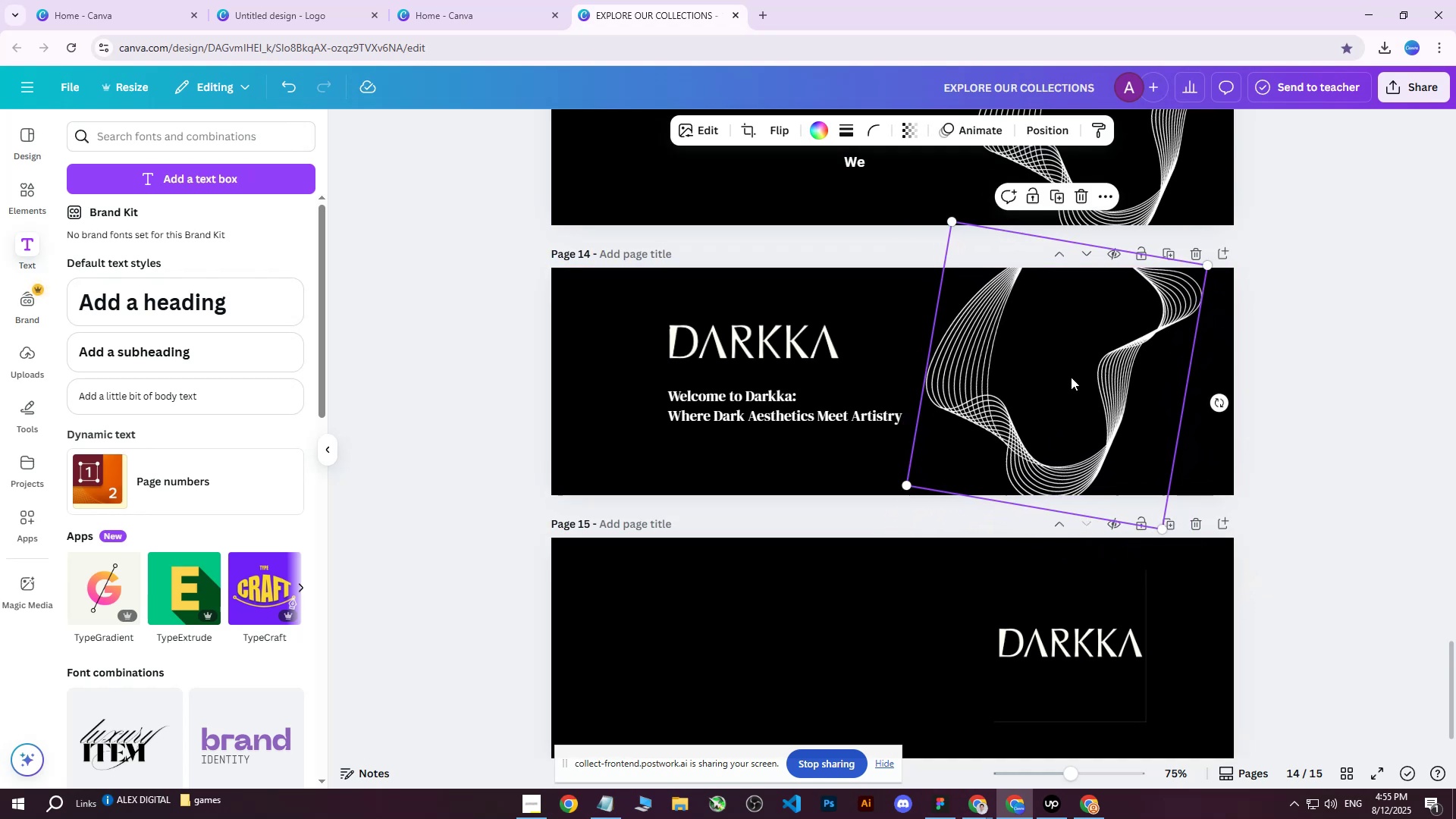 
left_click([1398, 96])
 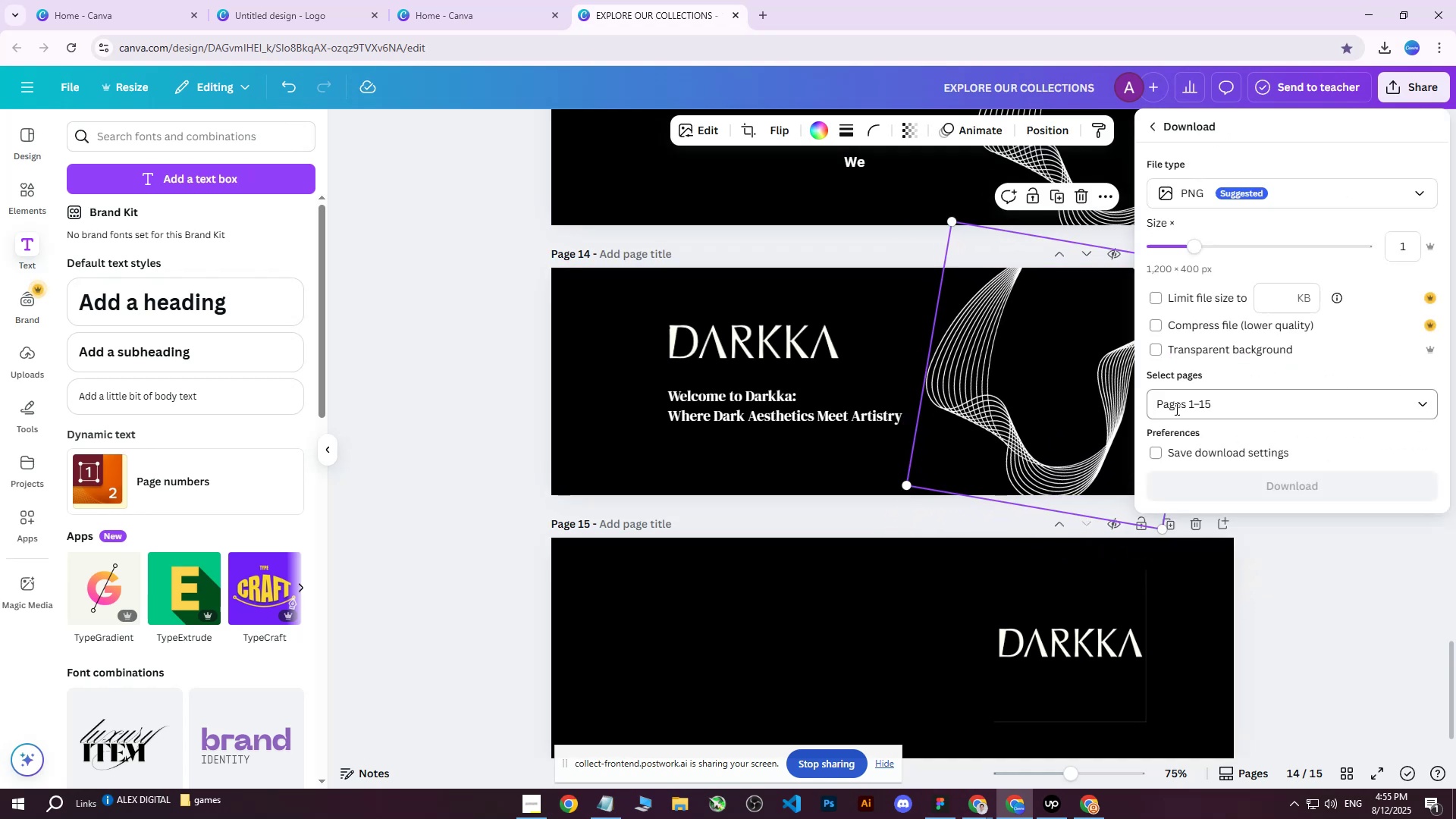 
double_click([1207, 402])
 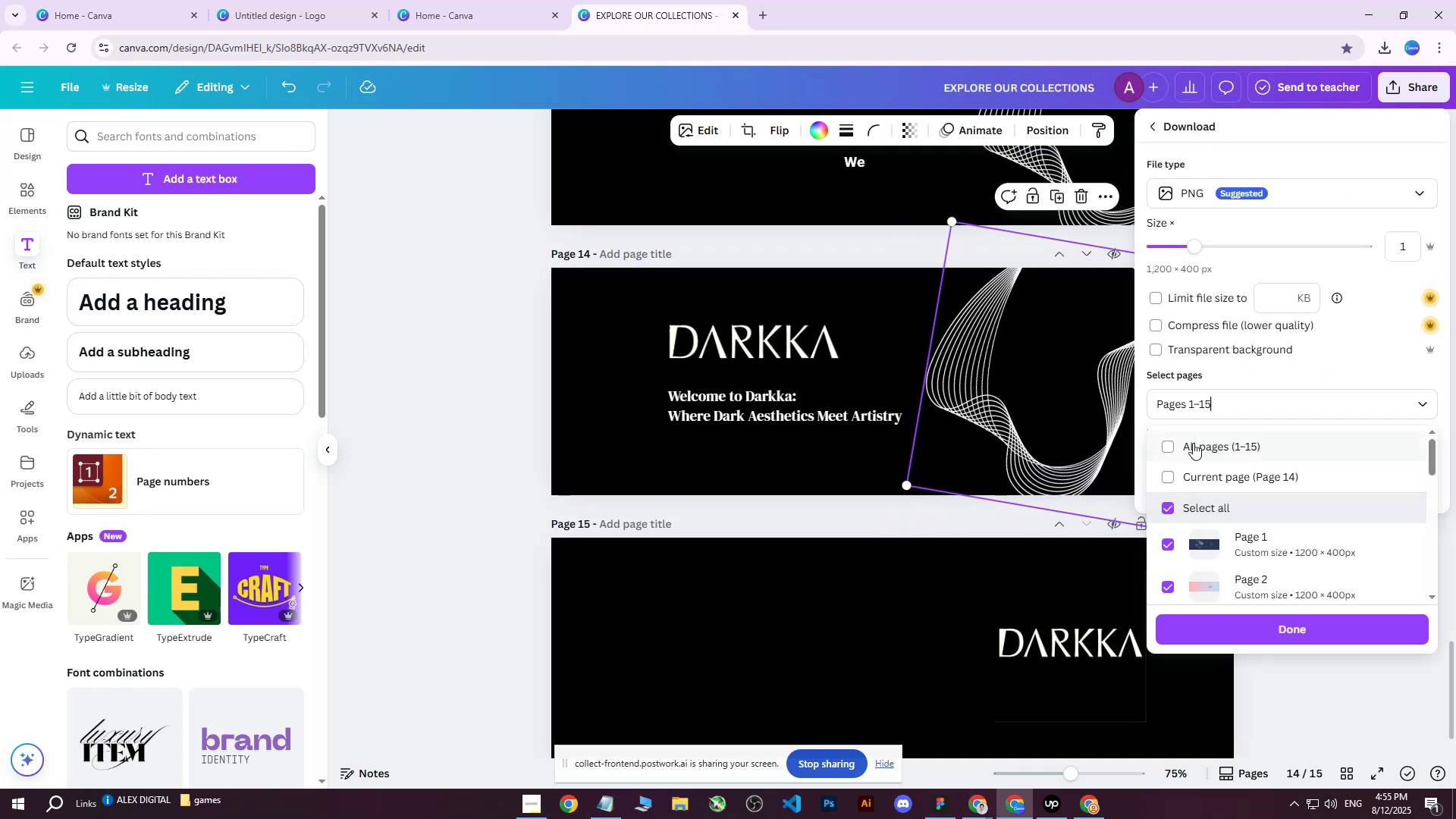 
triple_click([1193, 443])
 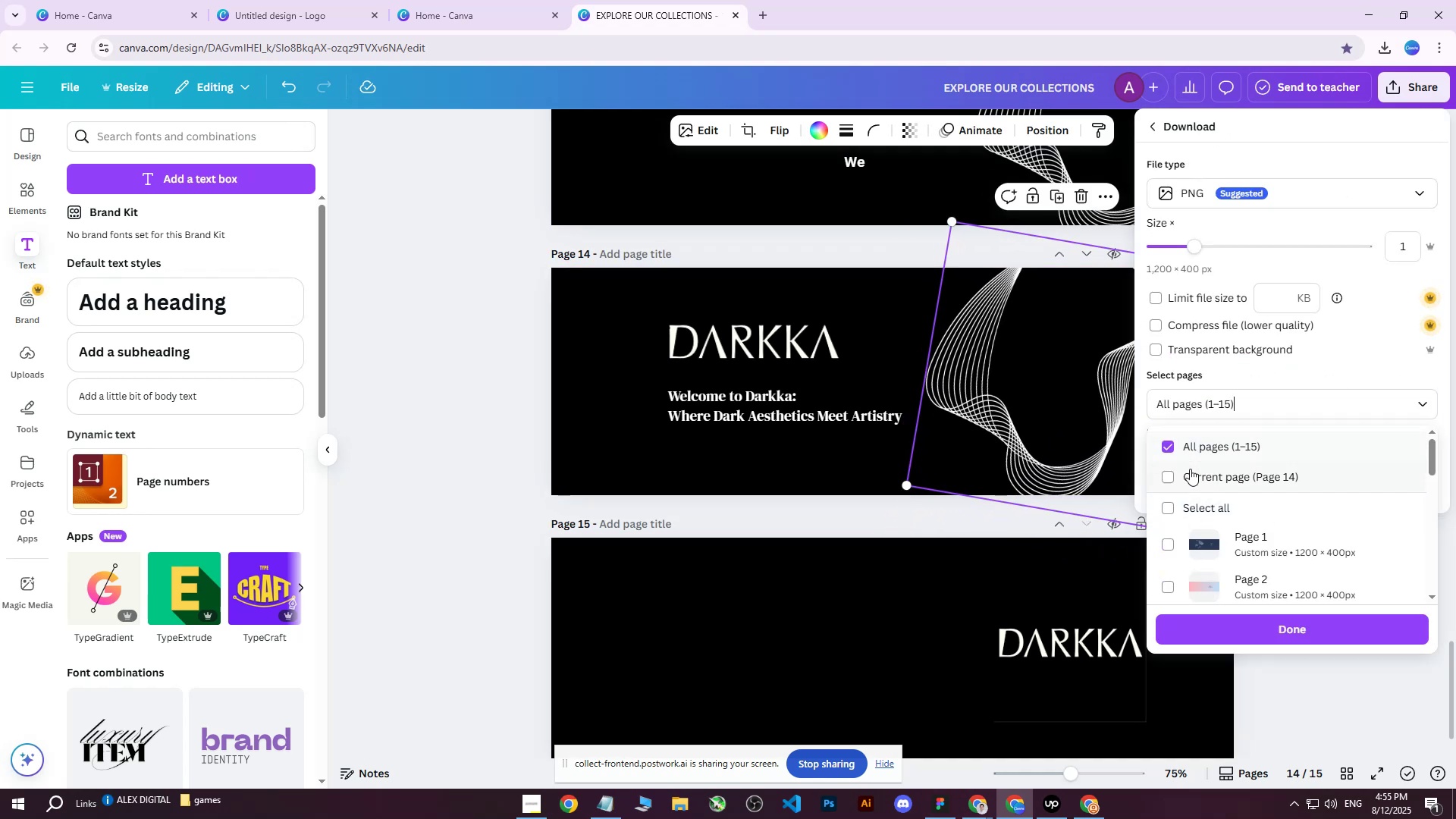 
triple_click([1190, 469])
 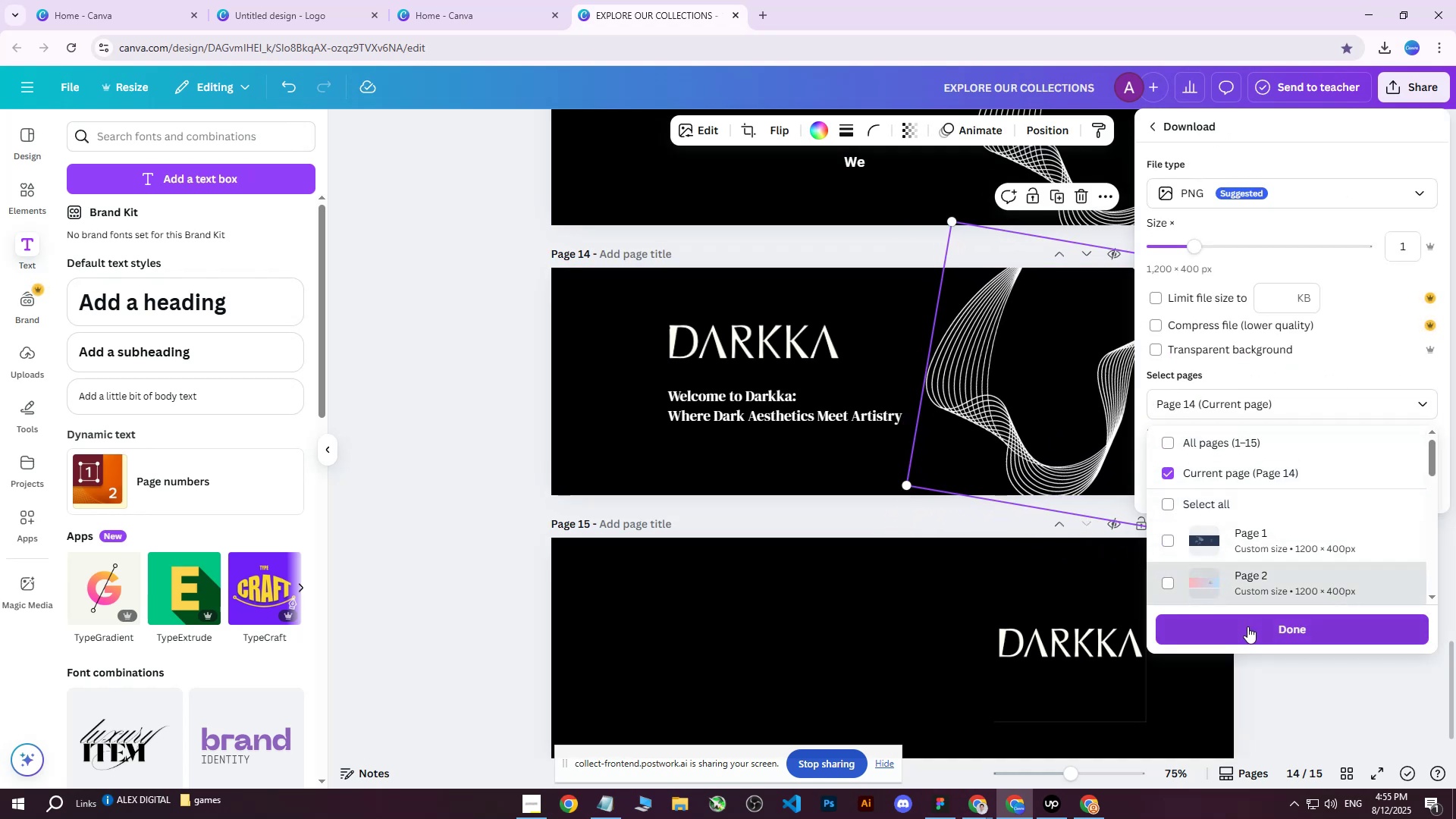 
left_click([1247, 627])
 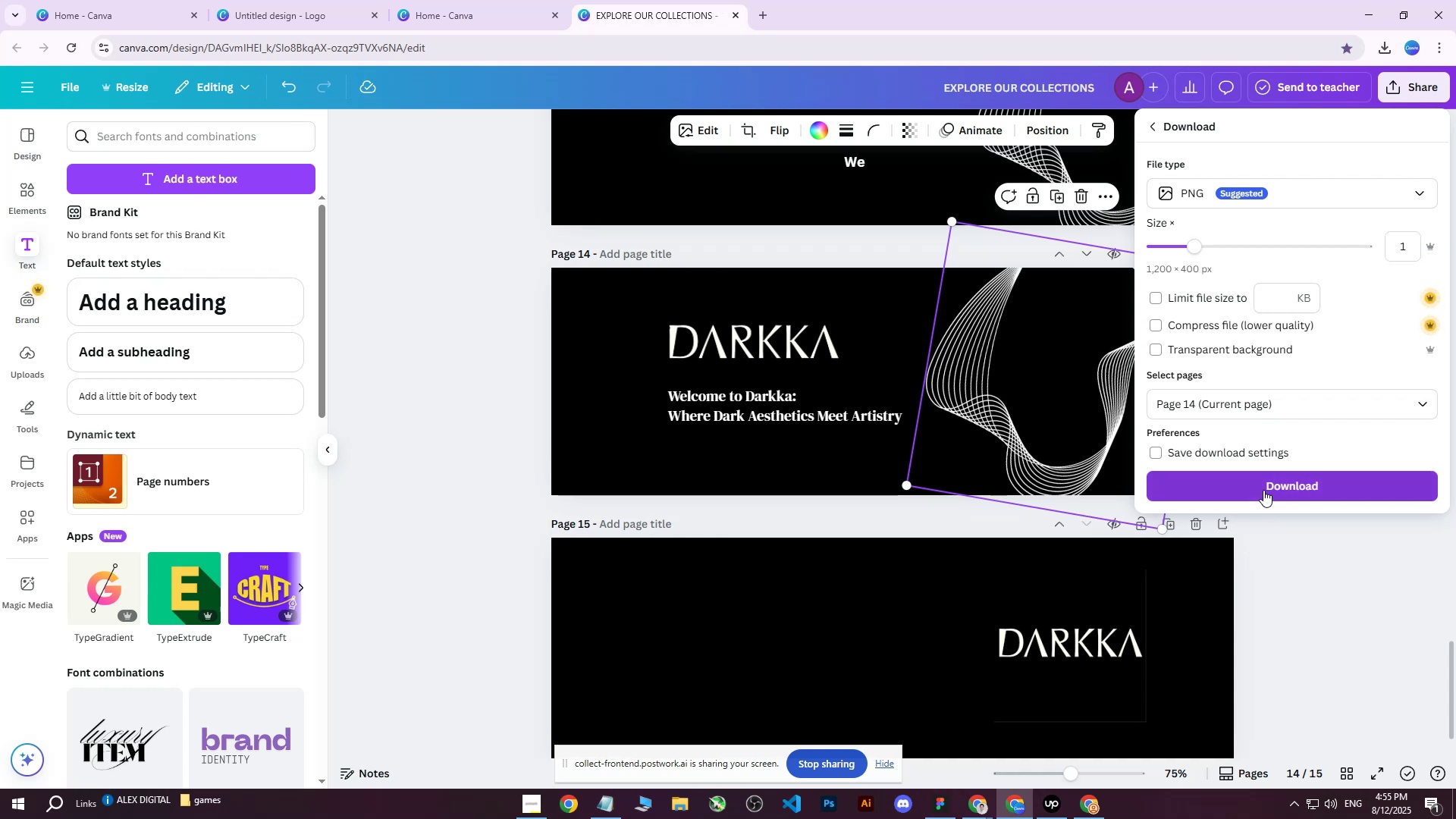 
left_click([1263, 490])
 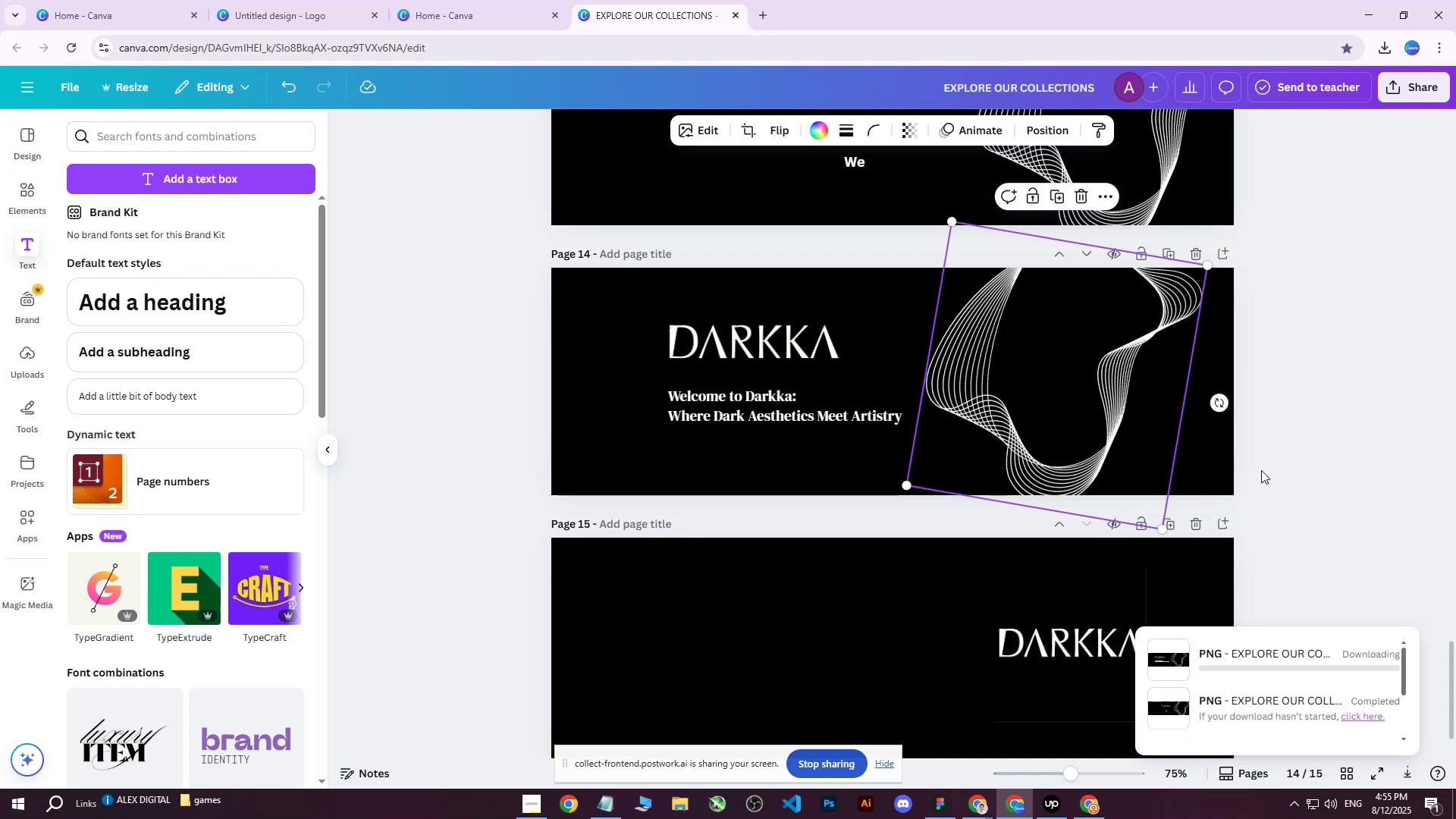 
mouse_move([1294, 470])
 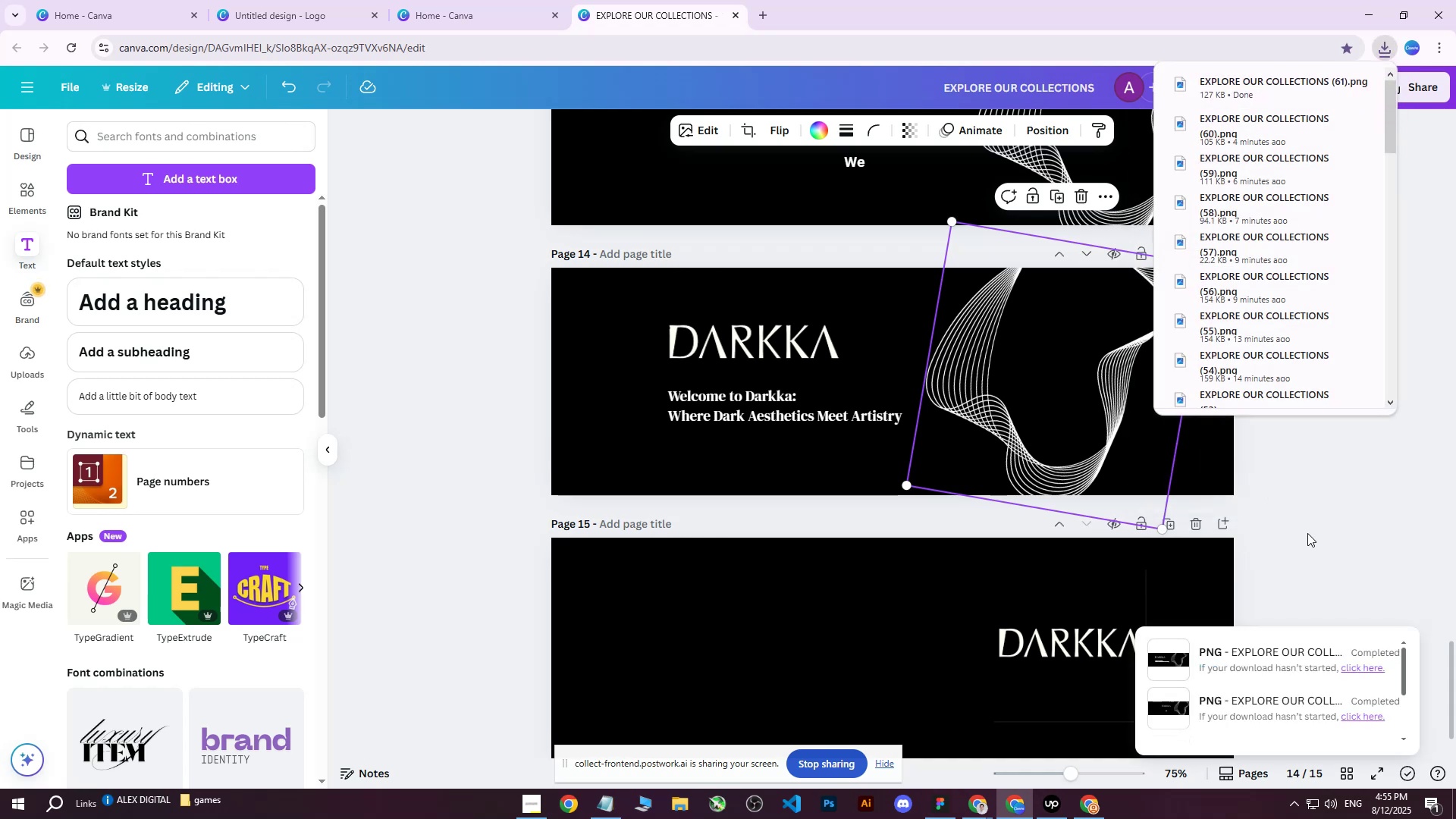 
left_click([1307, 533])
 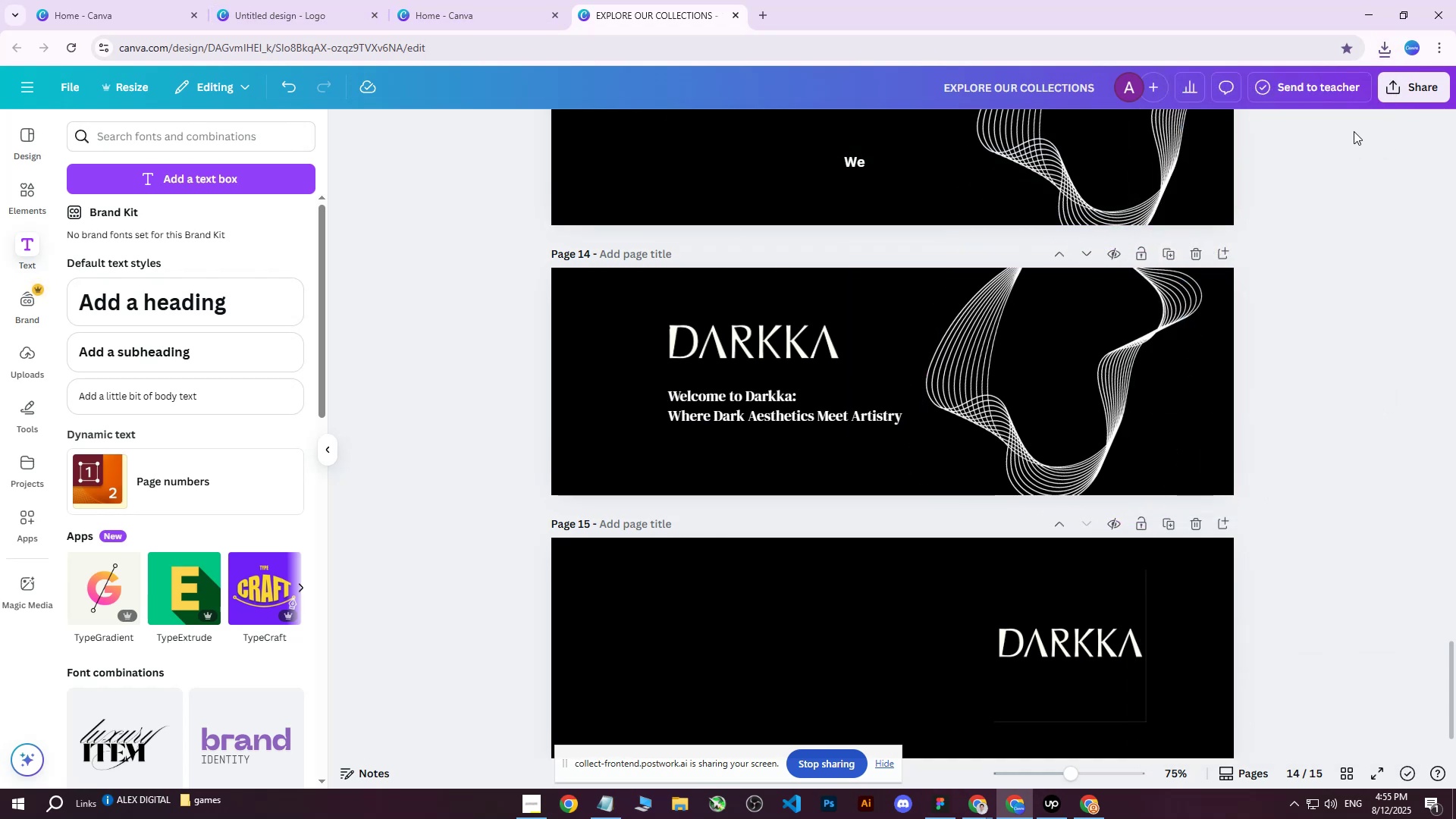 
left_click([1086, 808])
 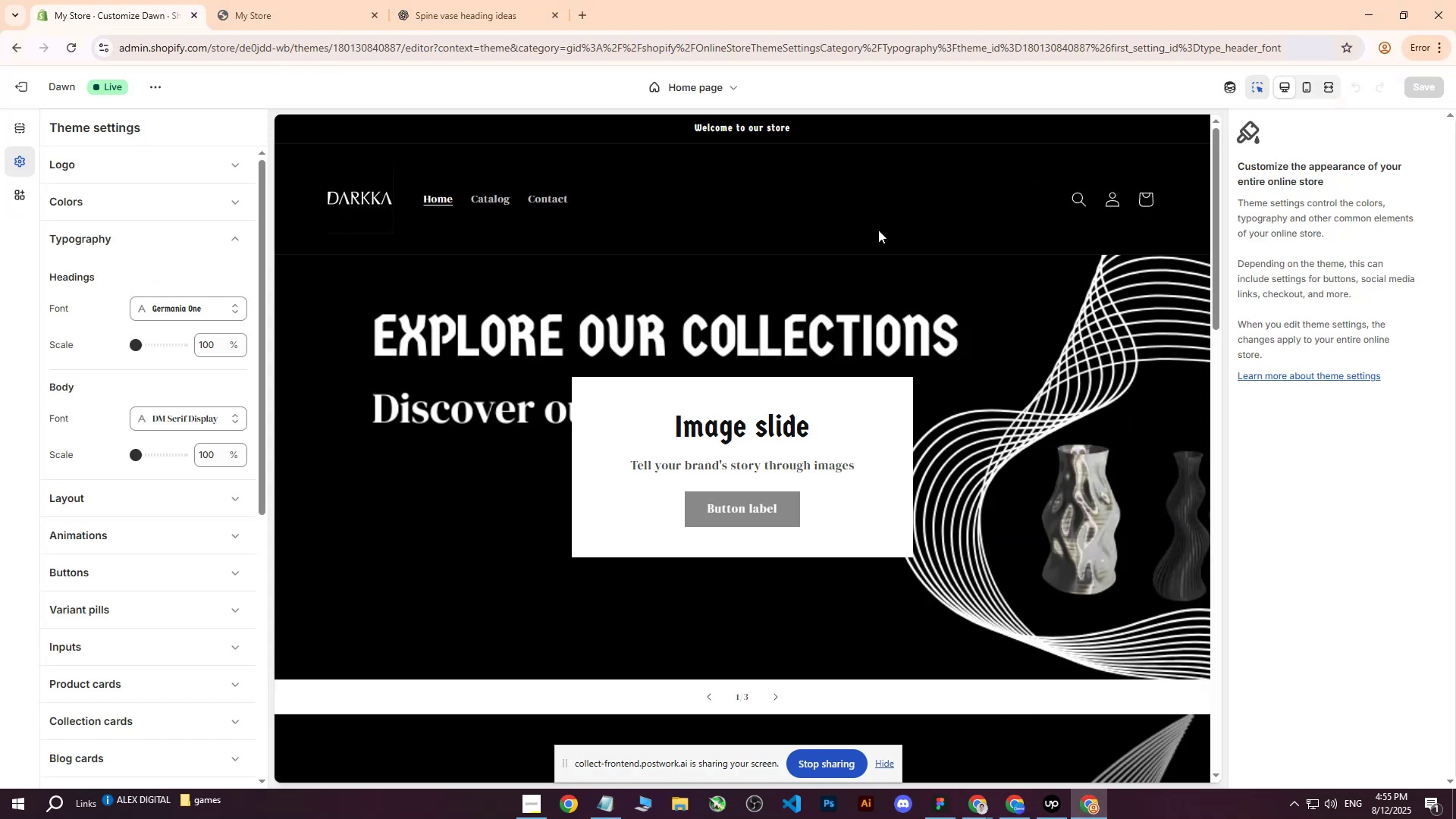 
left_click([535, 282])
 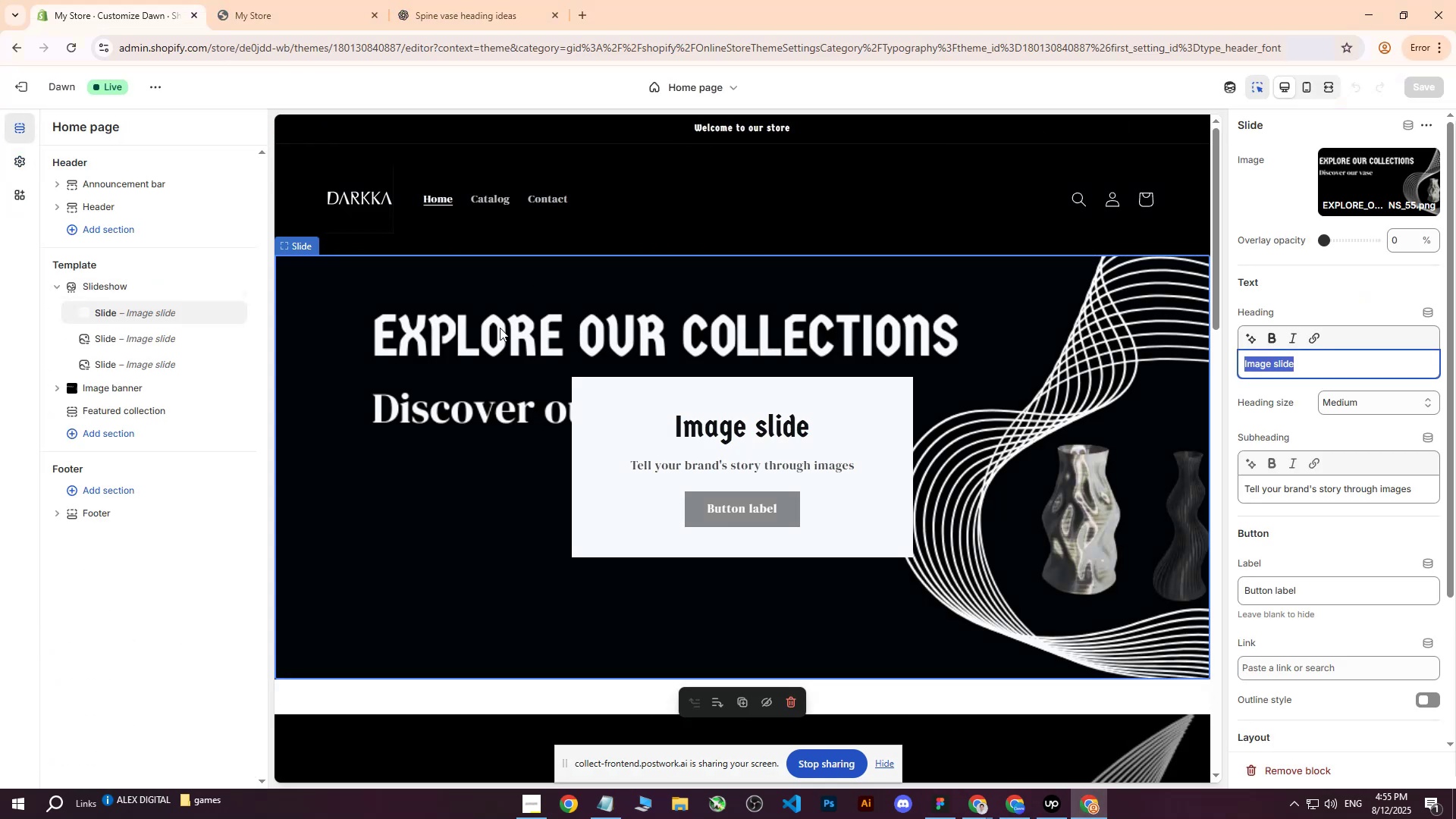 
left_click([500, 328])
 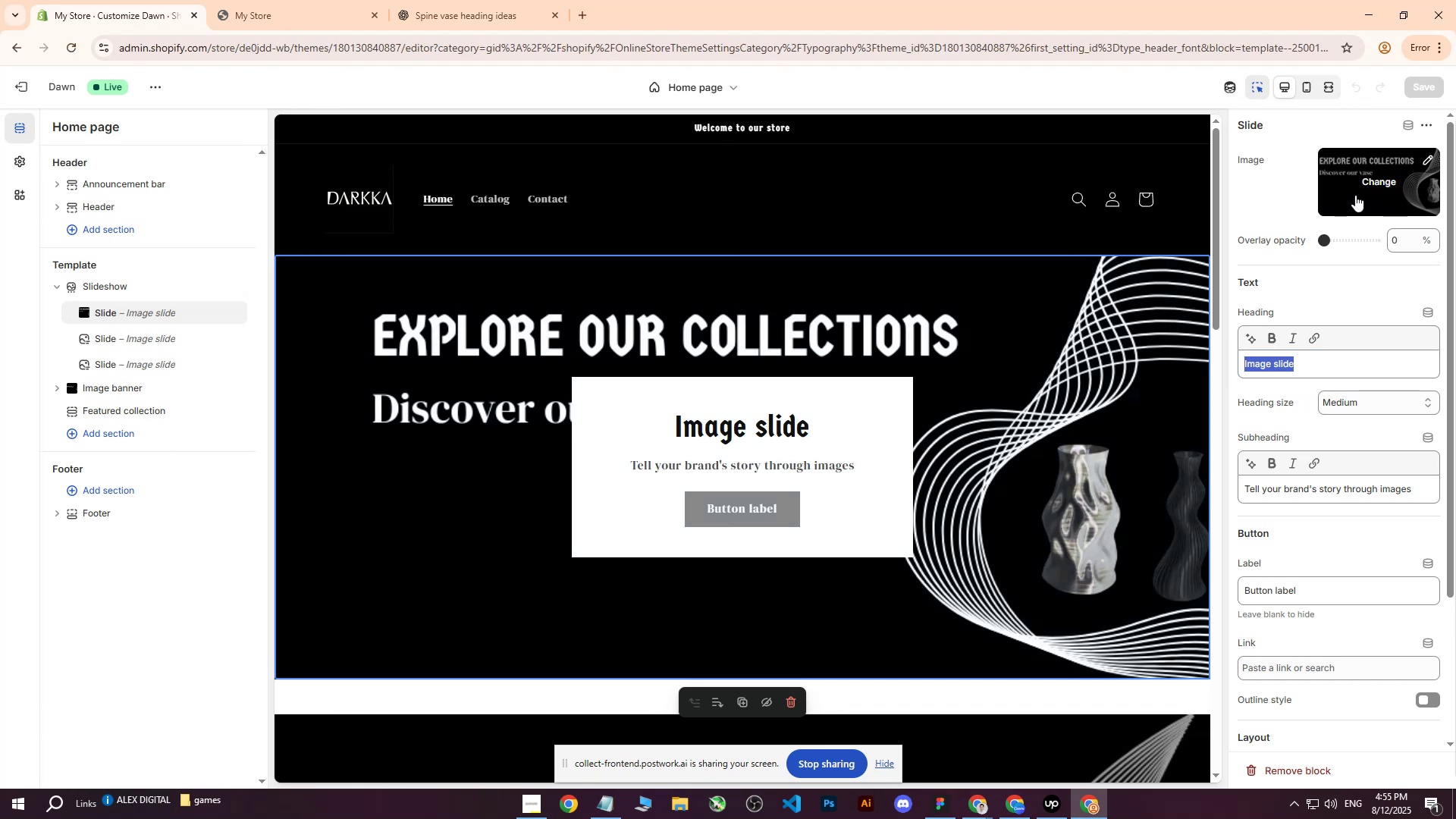 
left_click([1365, 190])
 